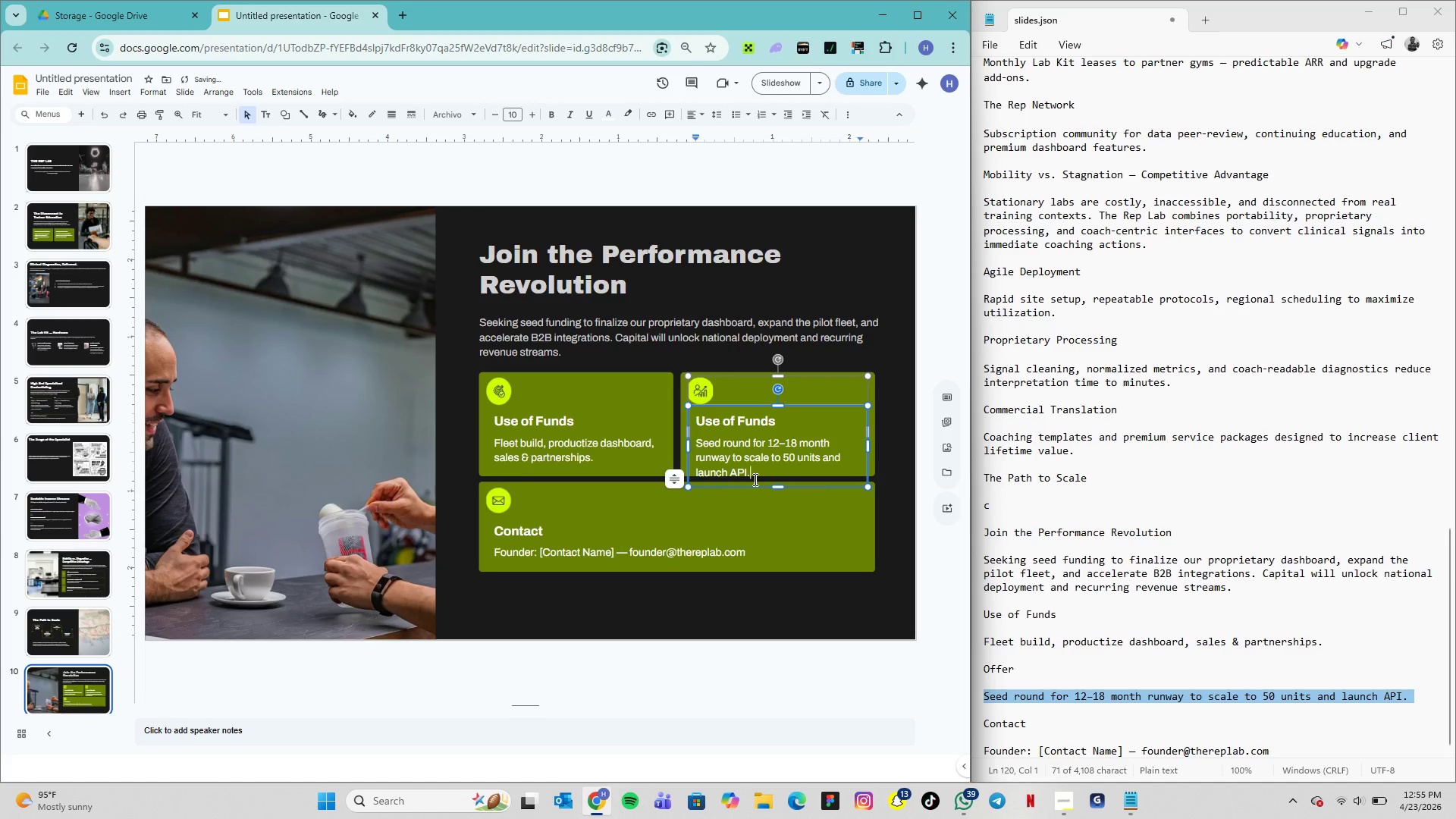 
left_click_drag(start_coordinate=[869, 445], to_coordinate=[881, 445])
 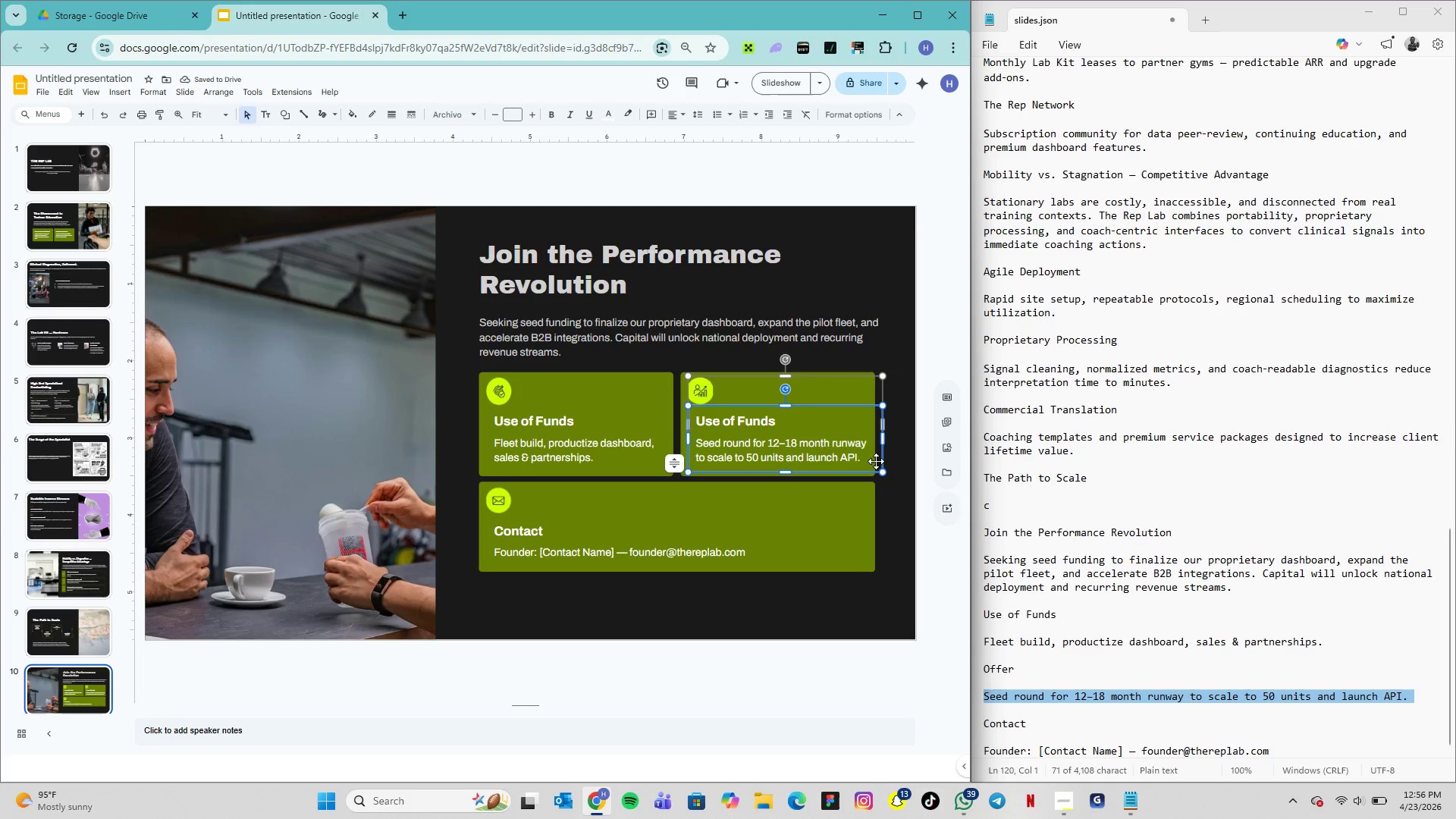 
left_click([893, 465])
 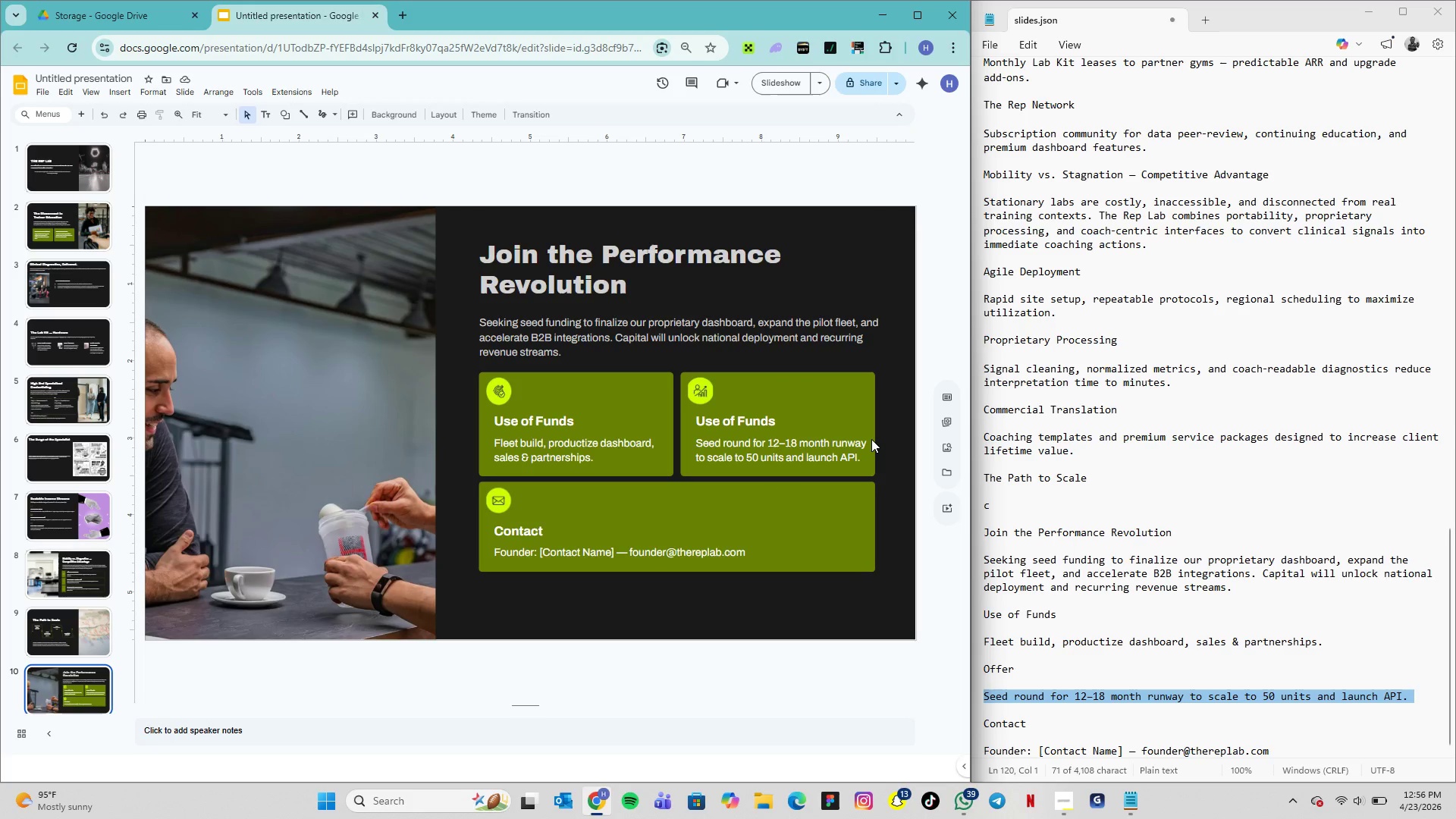 
left_click([871, 439])
 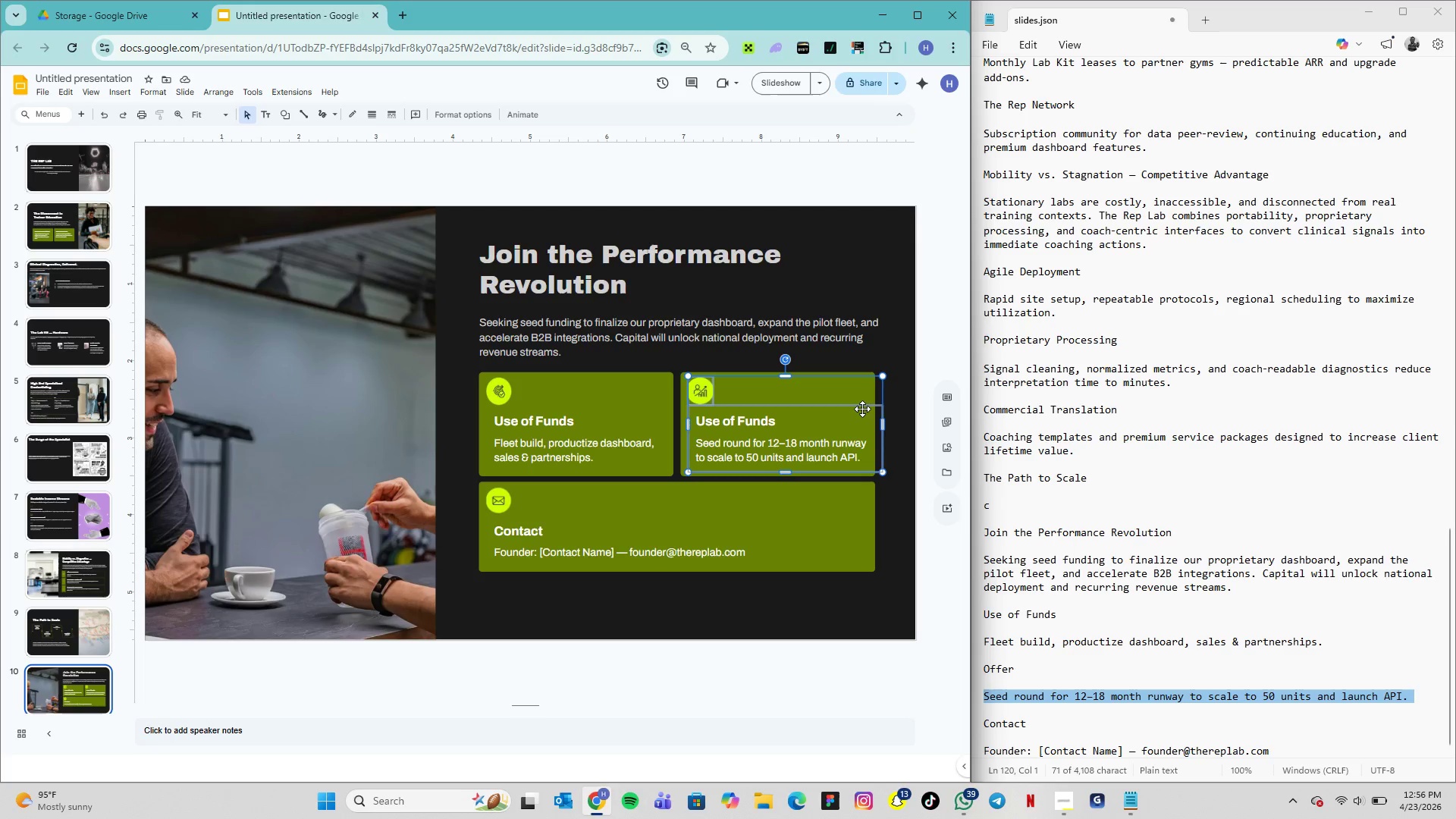 
left_click([861, 394])
 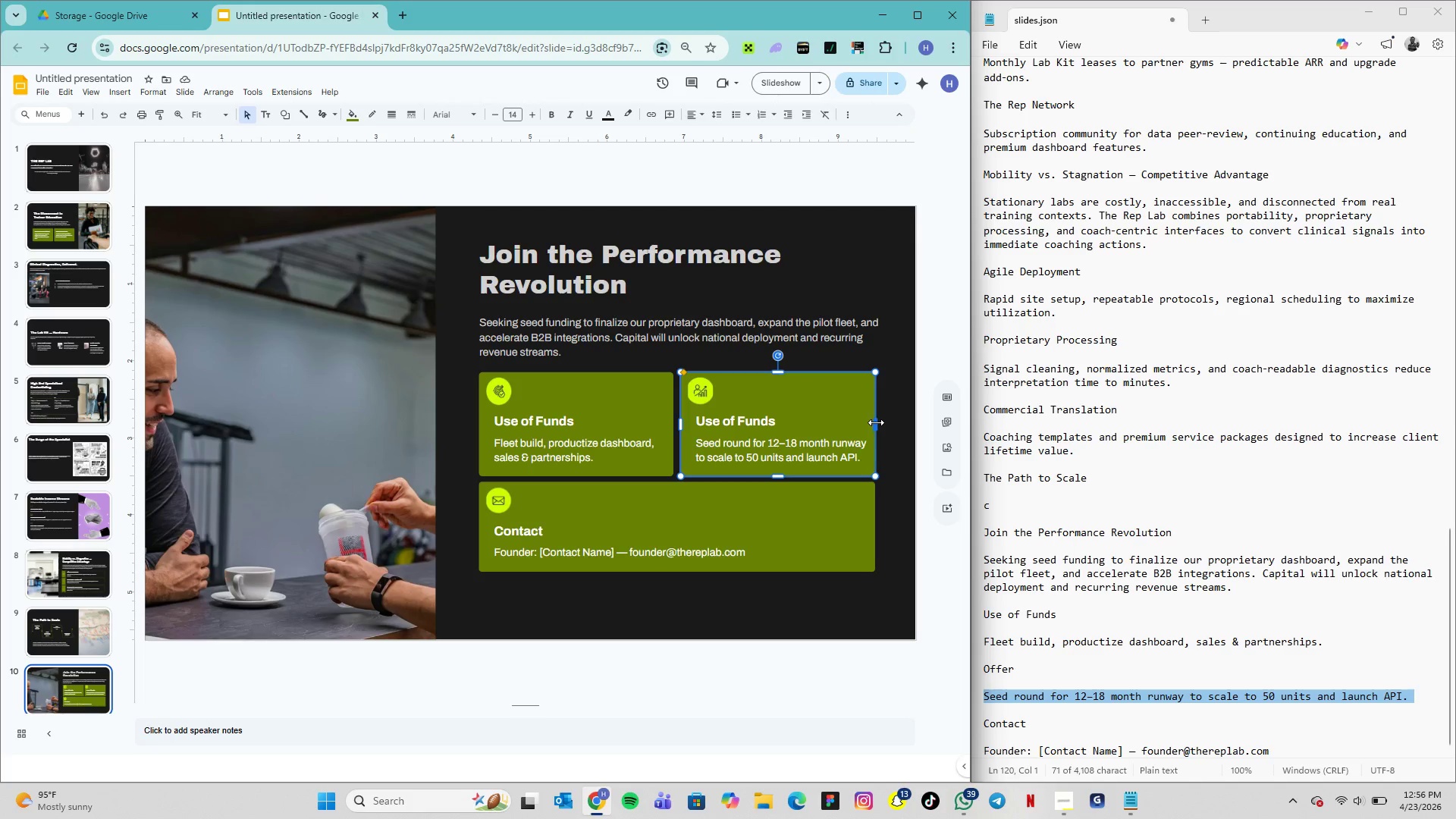 
left_click_drag(start_coordinate=[876, 422], to_coordinate=[889, 428])
 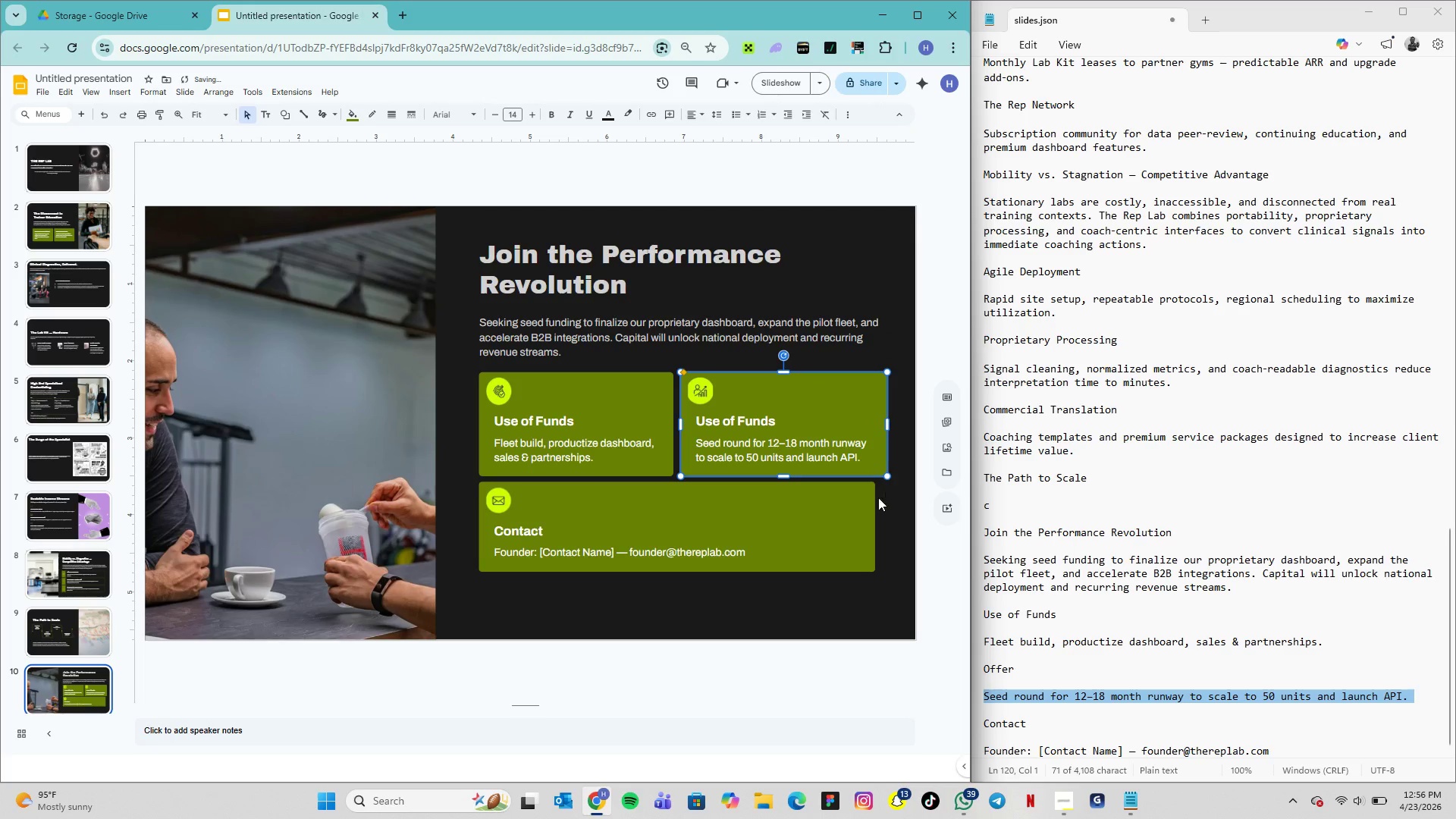 
left_click([863, 503])
 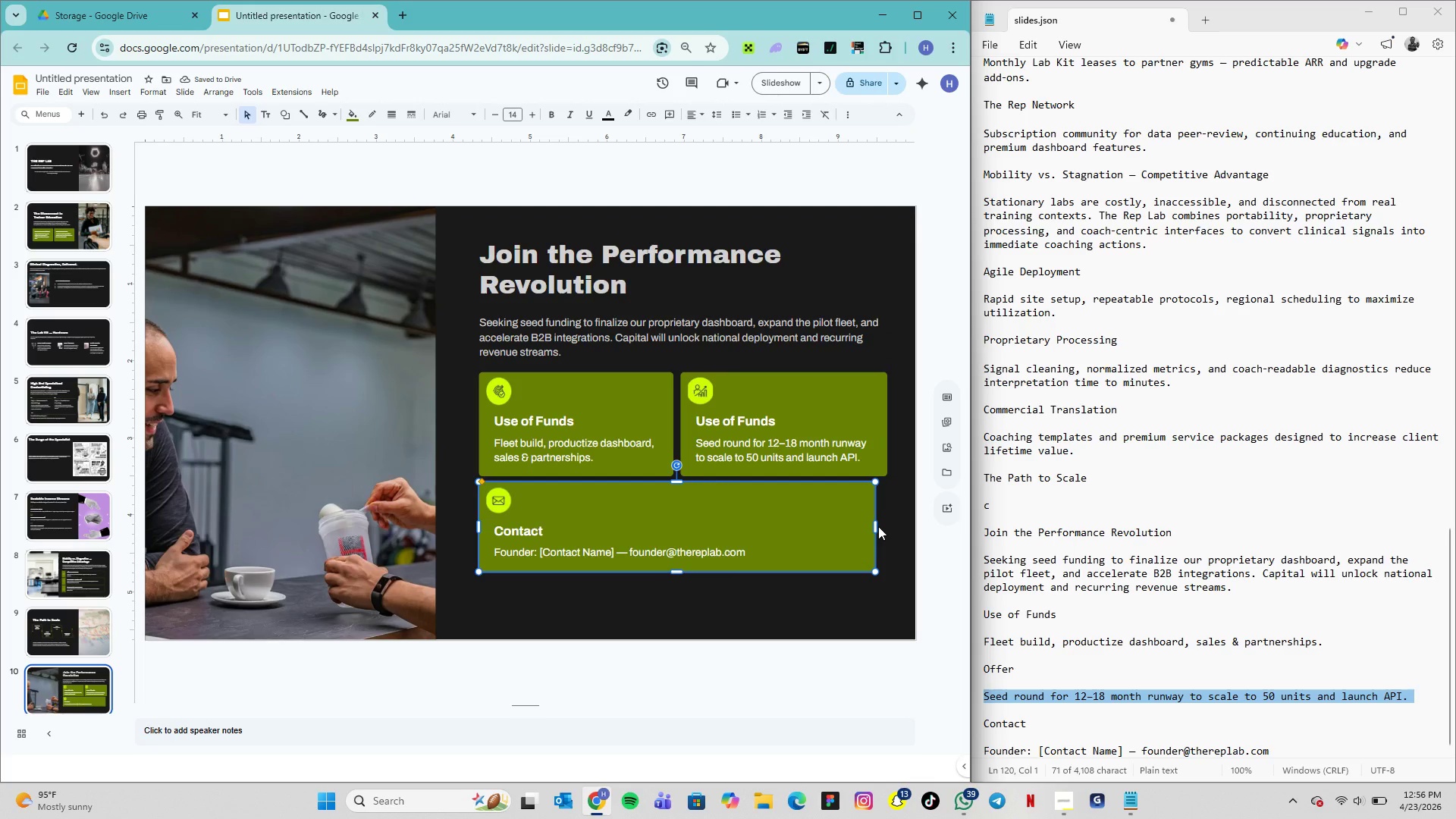 
left_click_drag(start_coordinate=[876, 526], to_coordinate=[886, 526])
 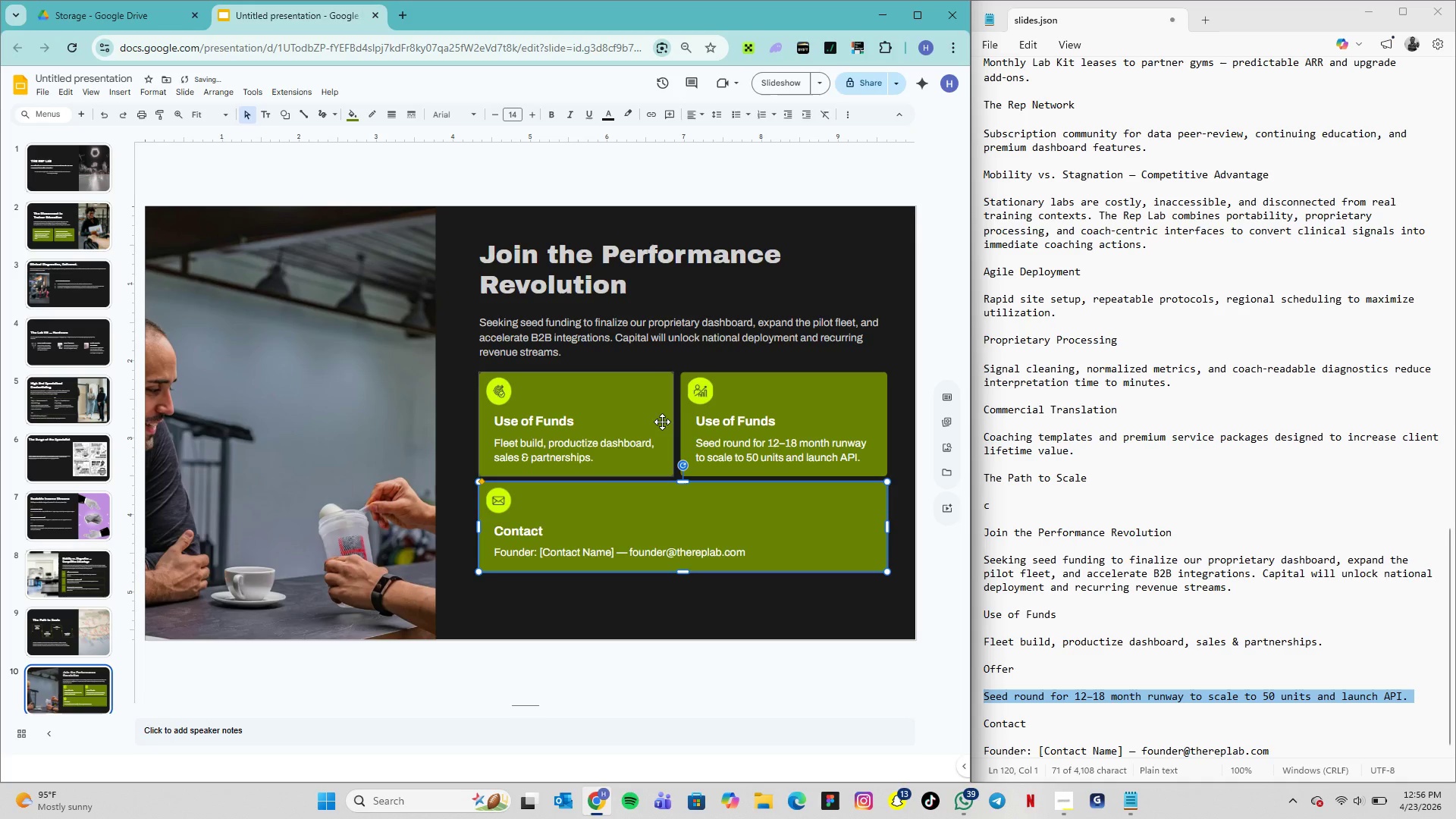 
left_click([662, 422])
 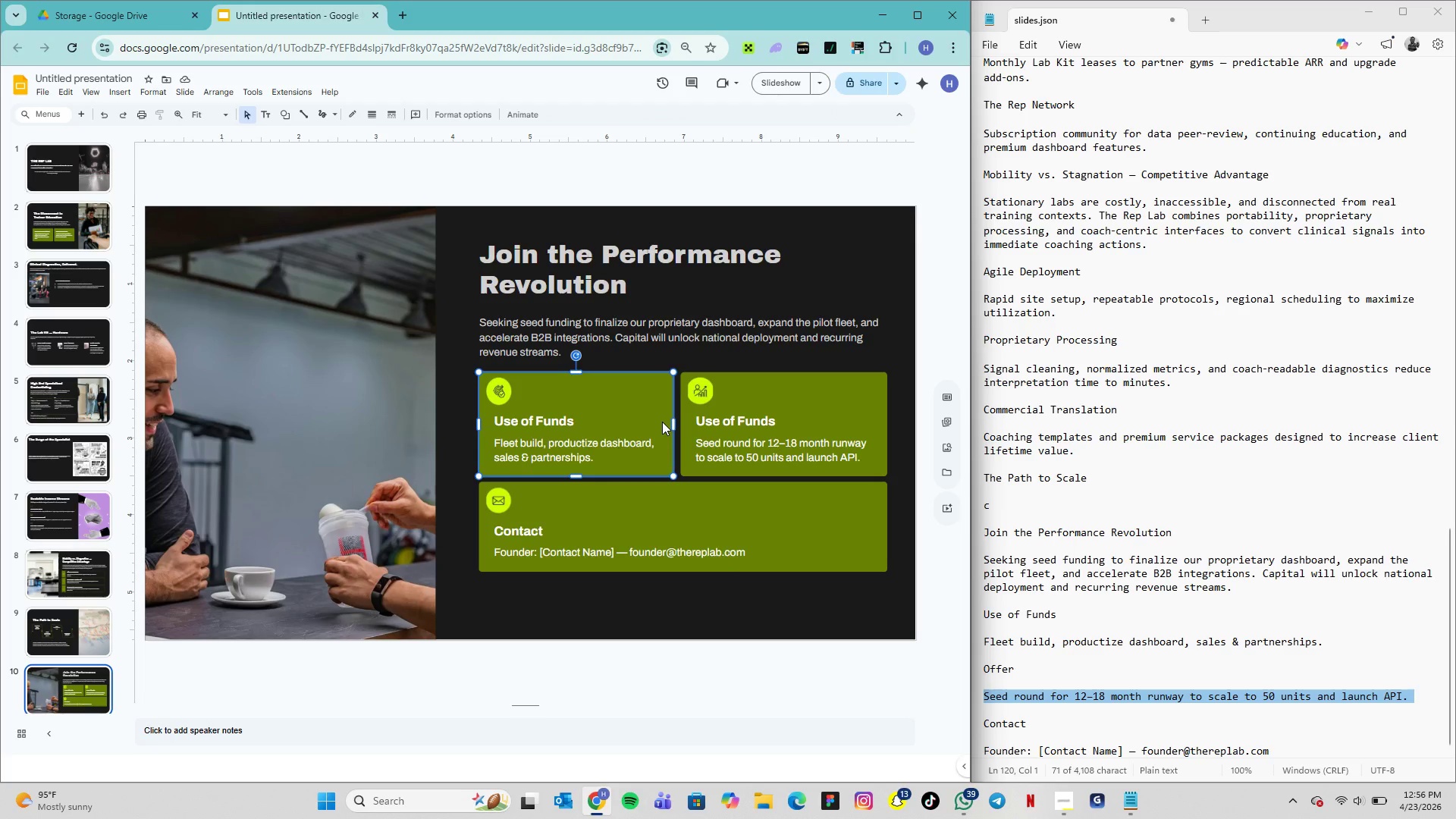 
double_click([708, 422])
 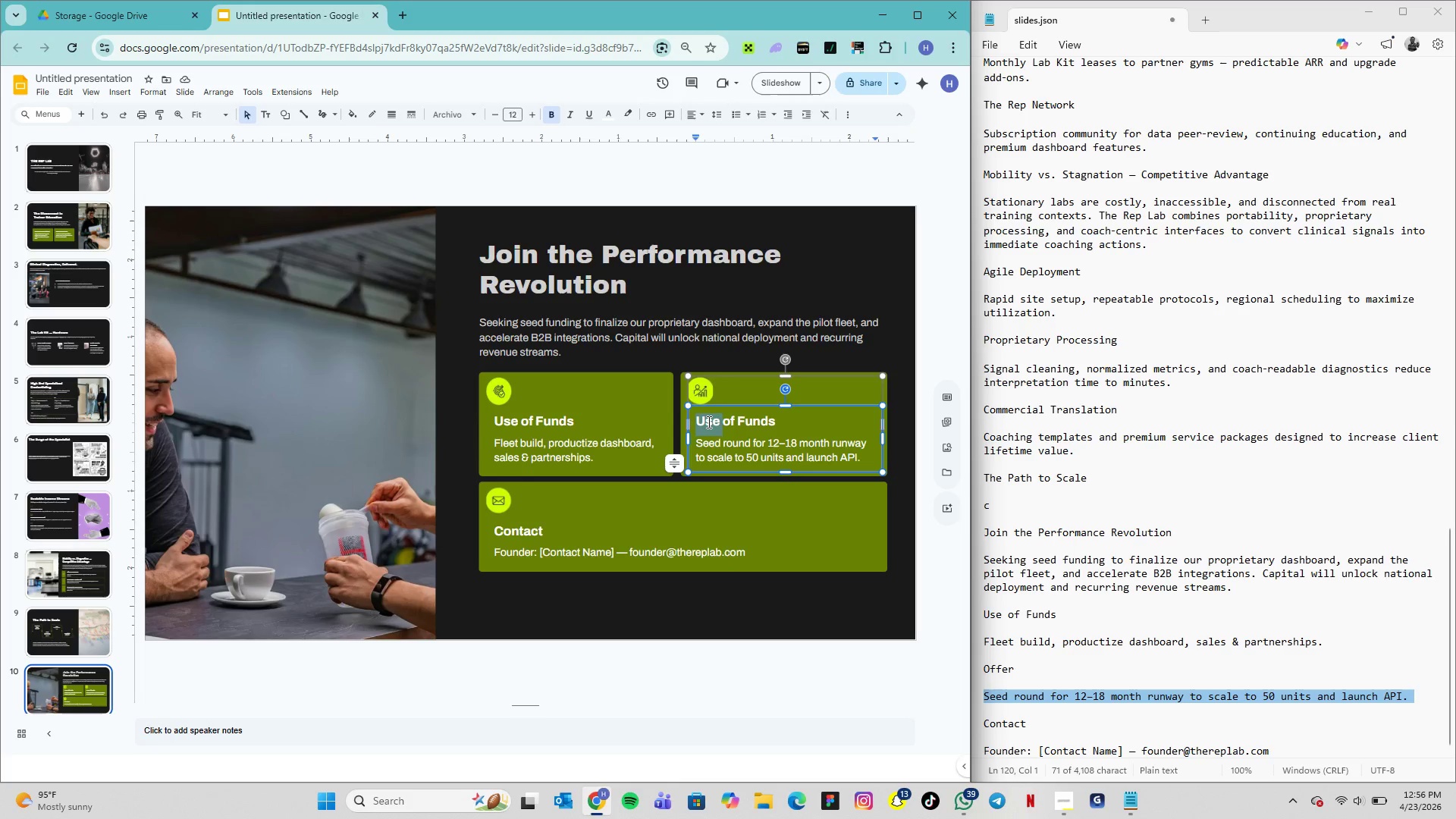 
triple_click([708, 422])
 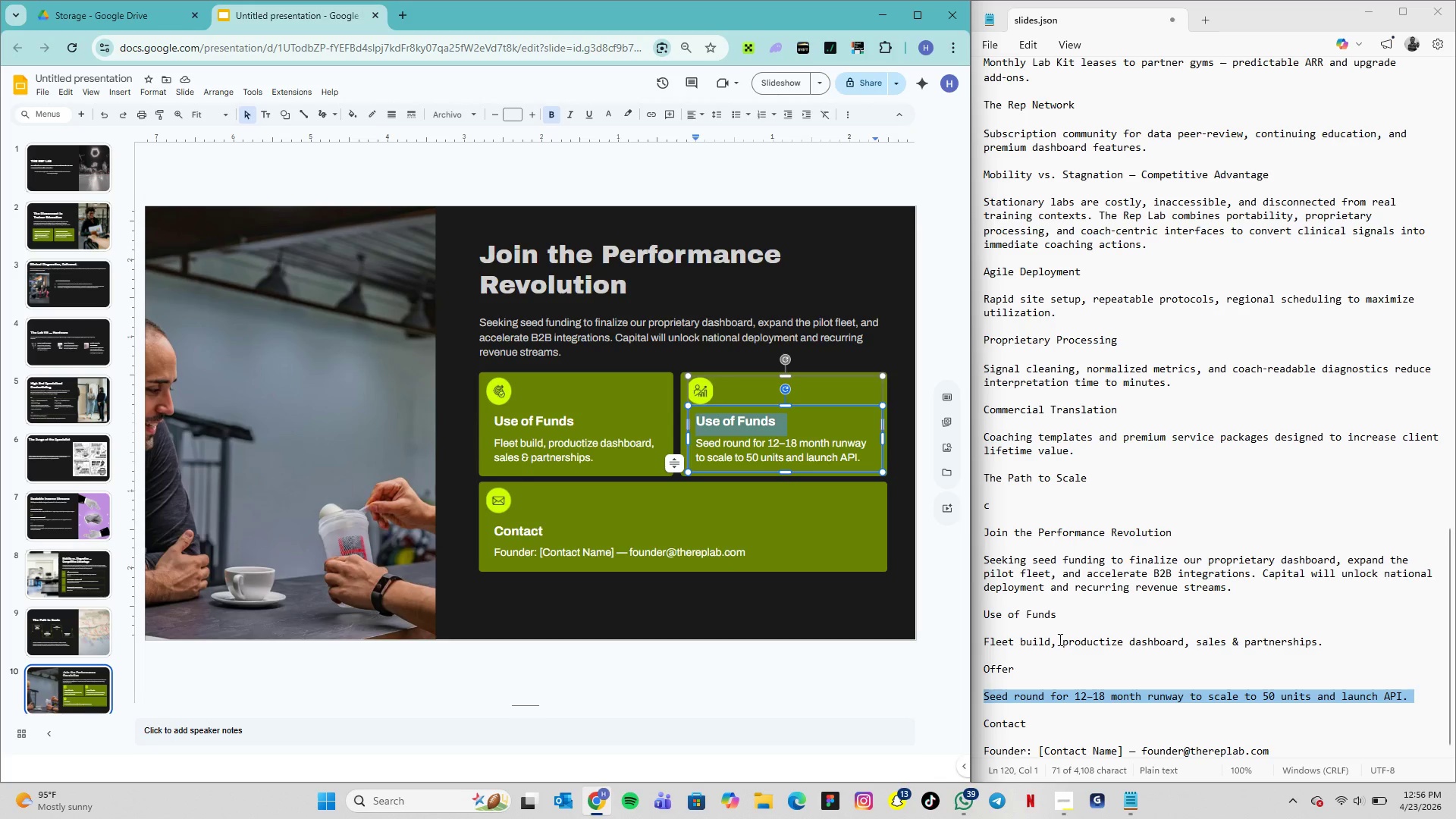 
left_click([1011, 670])
 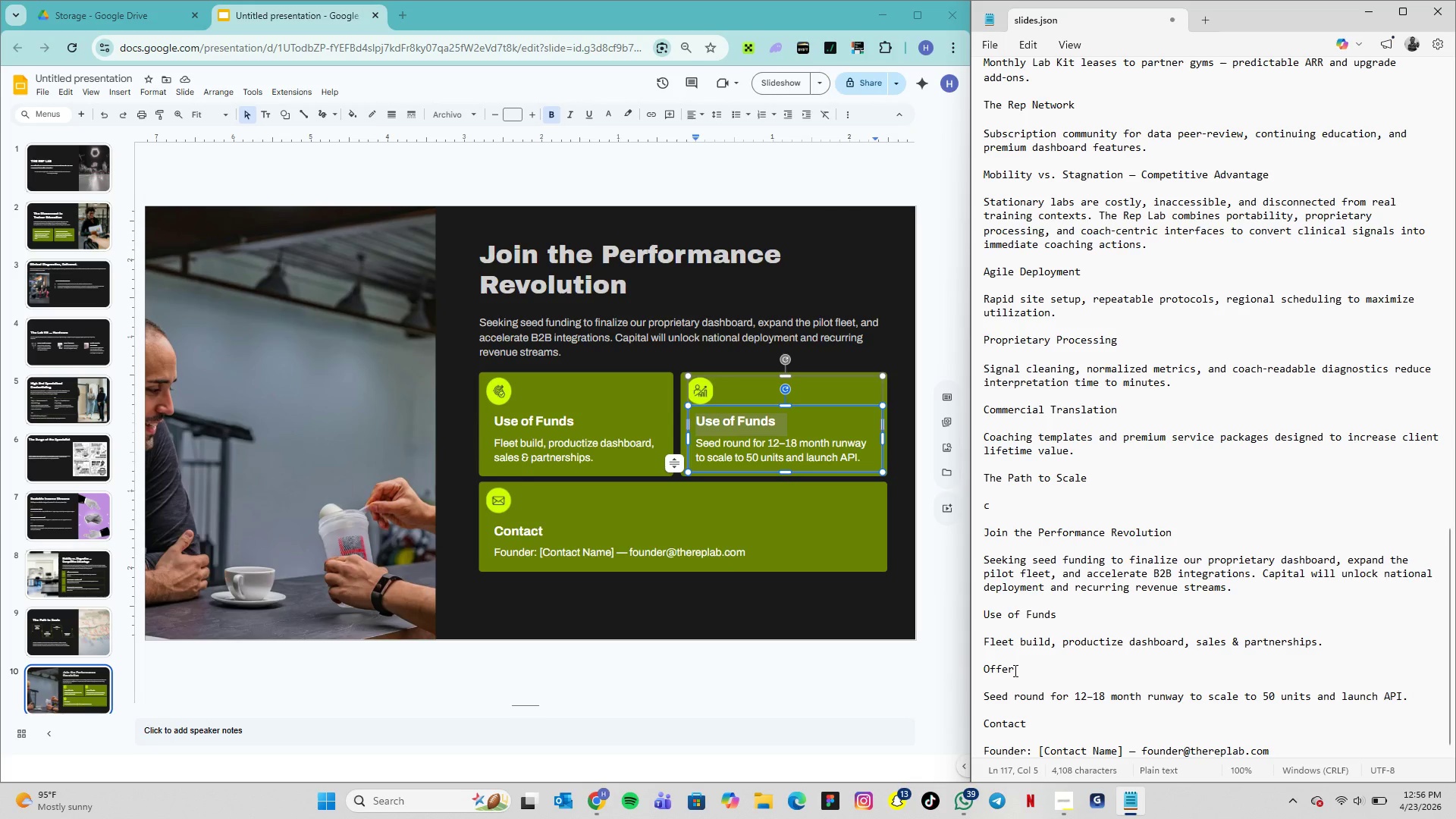 
left_click_drag(start_coordinate=[1014, 670], to_coordinate=[980, 666])
 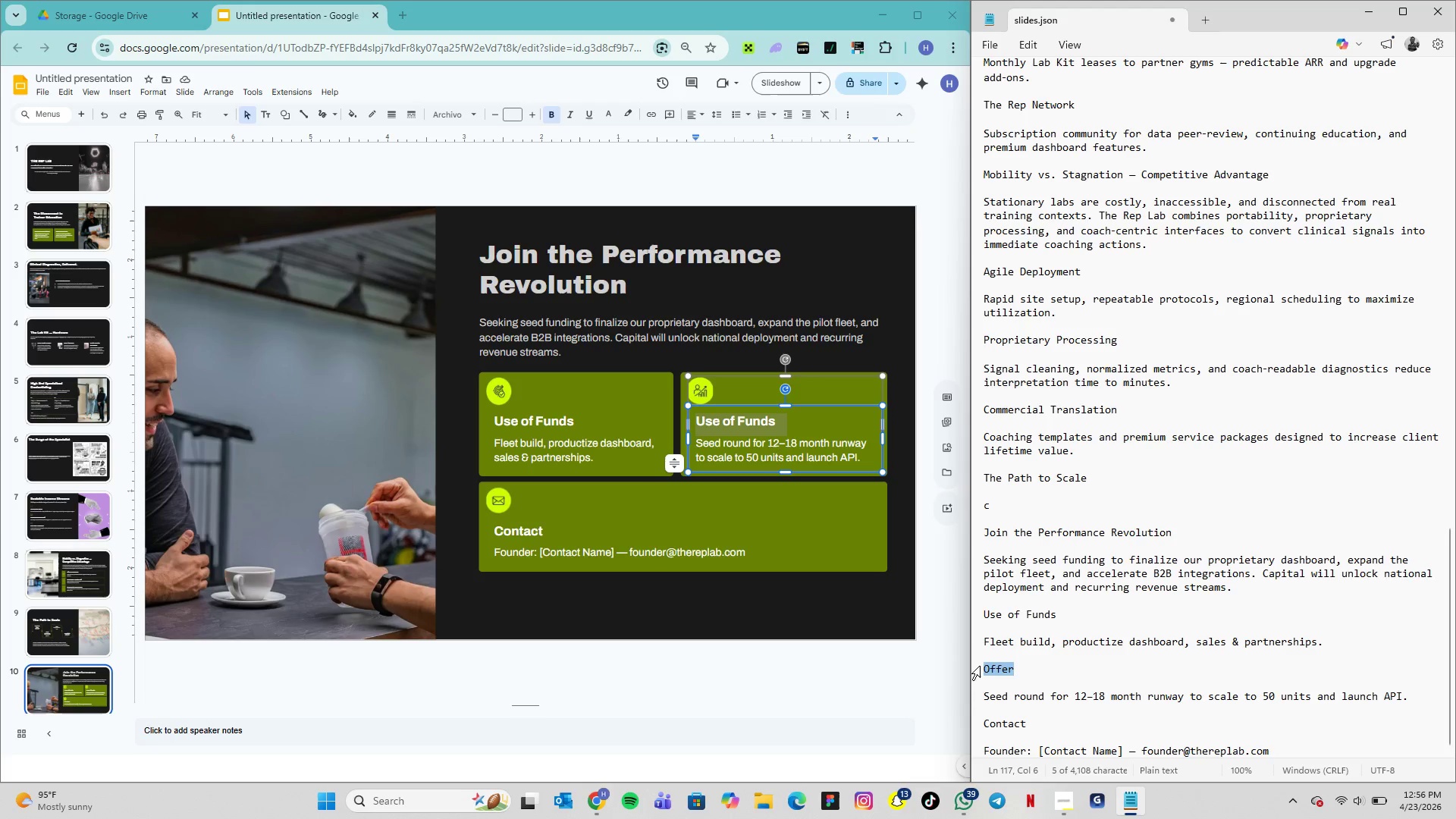 
key(Control+C)
 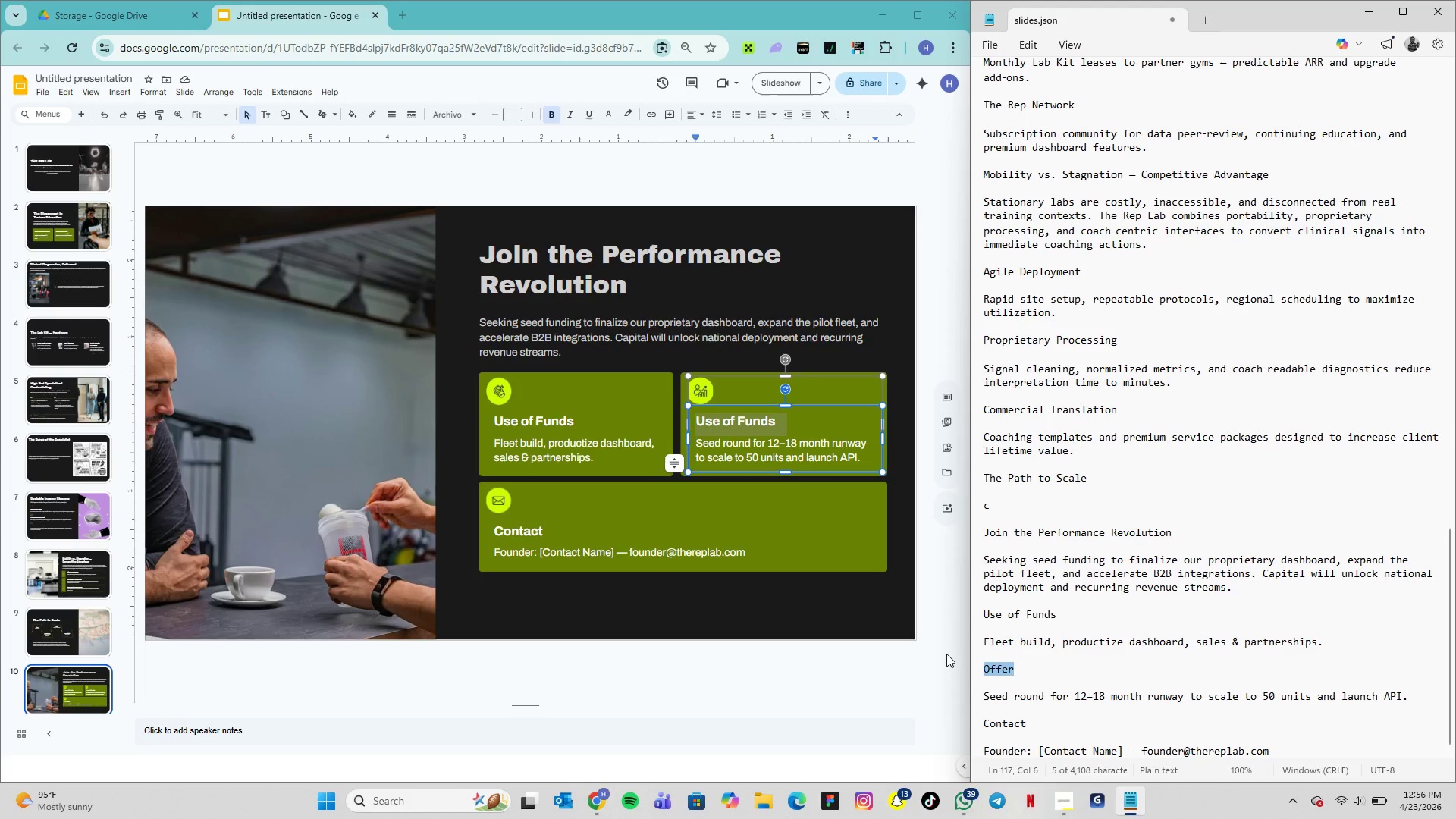 
key(Control+C)
 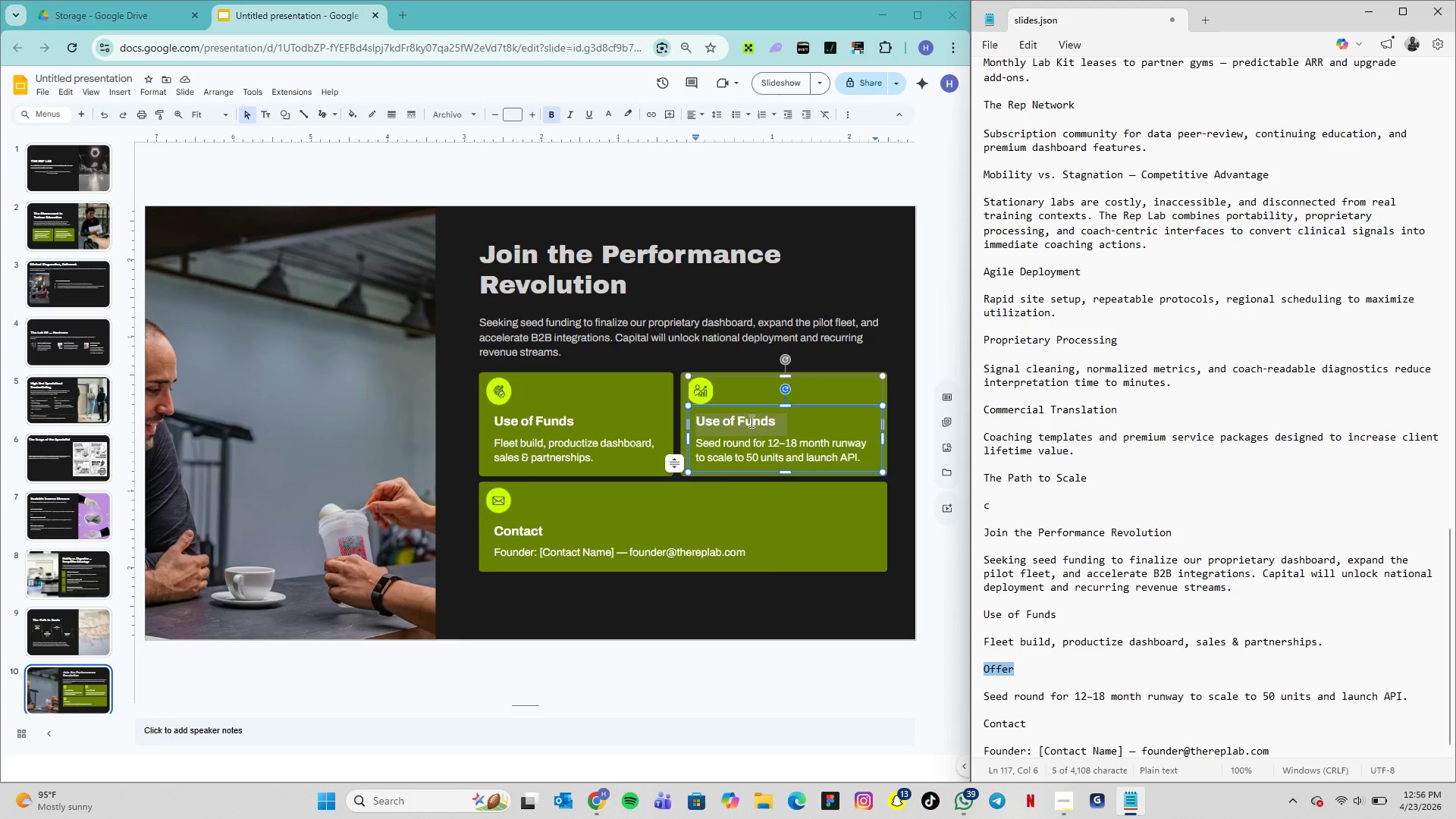 
double_click([750, 421])
 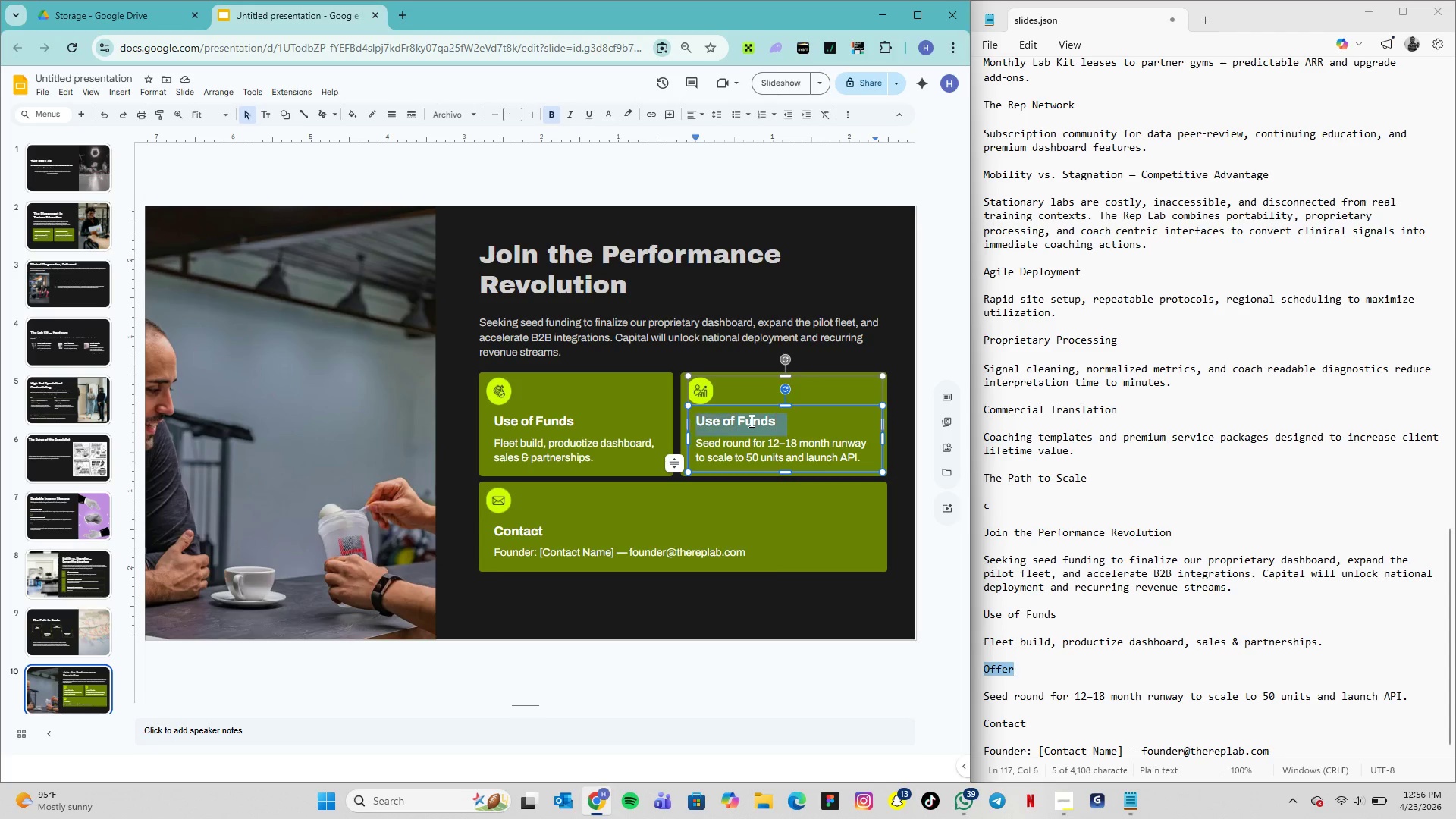 
triple_click([750, 421])
 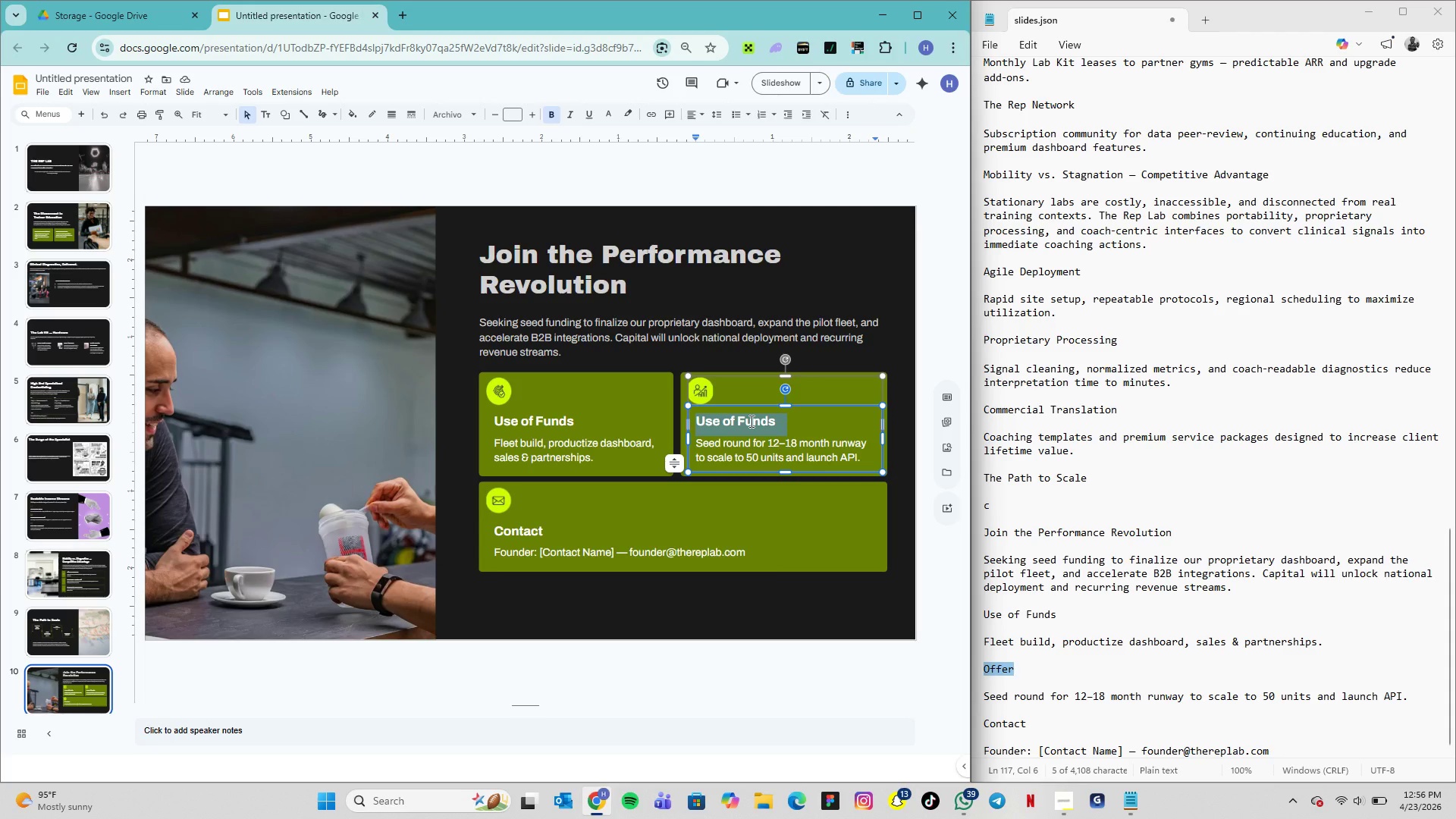 
key(Control+V)
 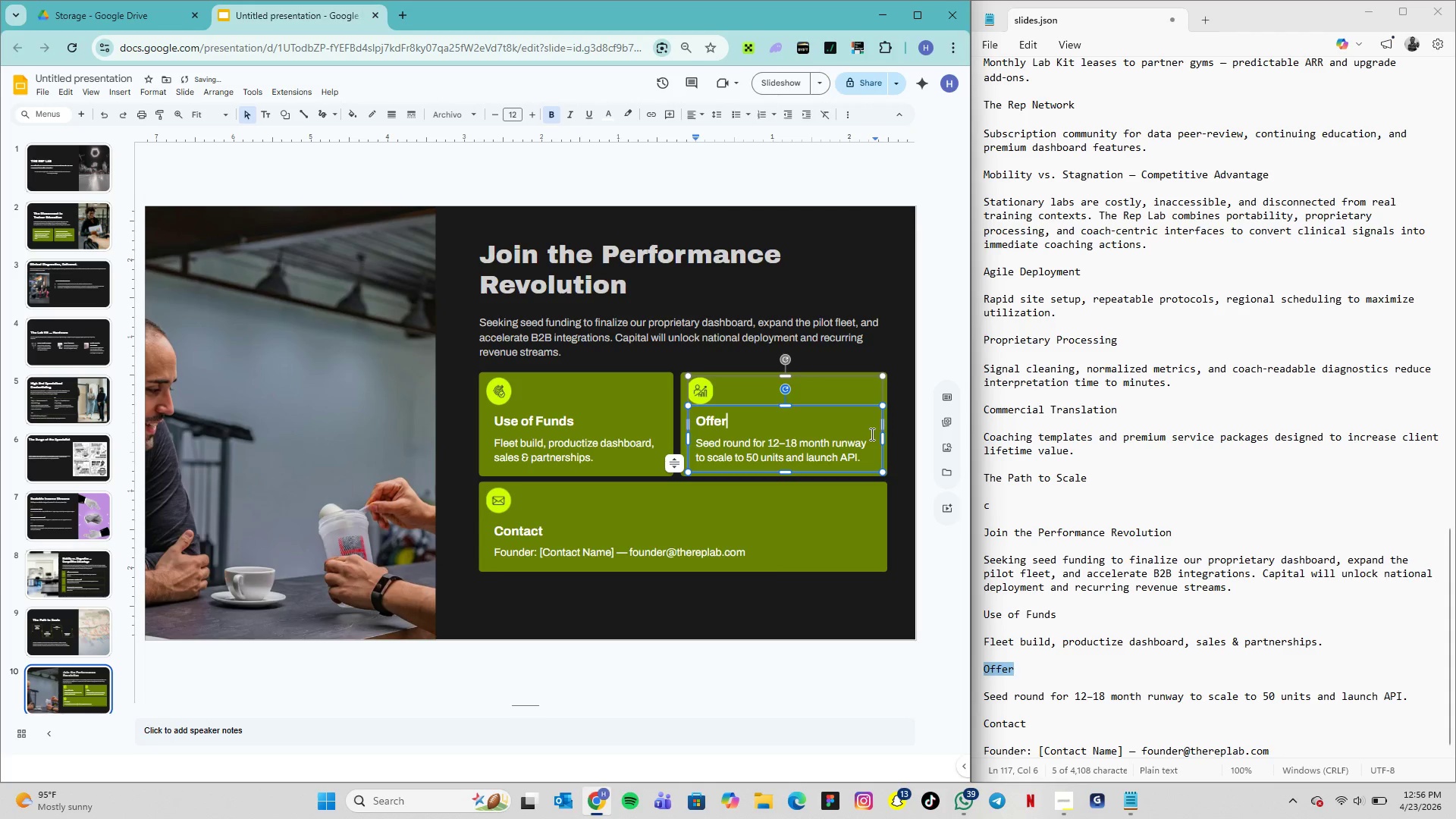 
left_click_drag(start_coordinate=[881, 435], to_coordinate=[877, 435])
 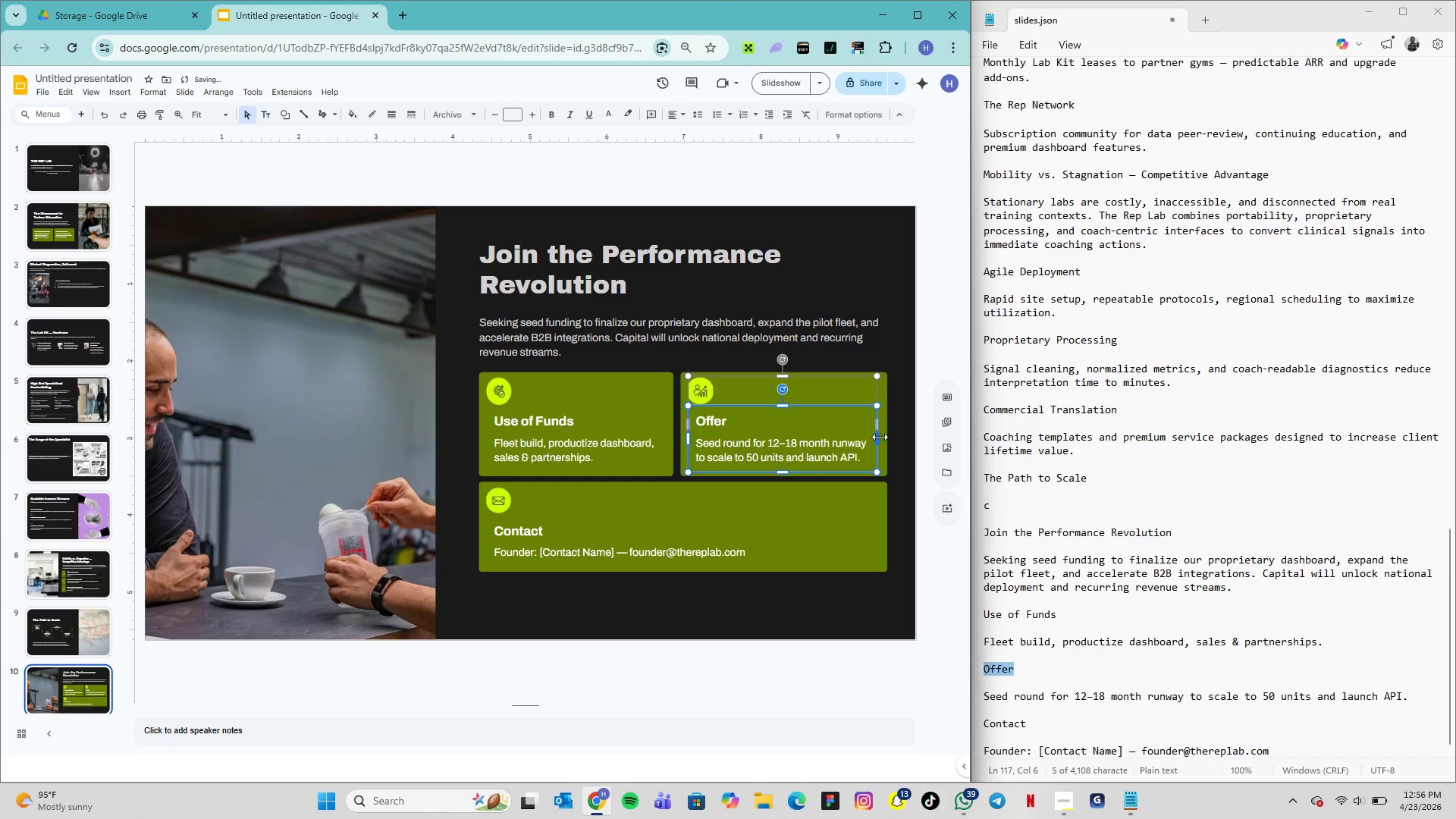 
left_click([887, 438])
 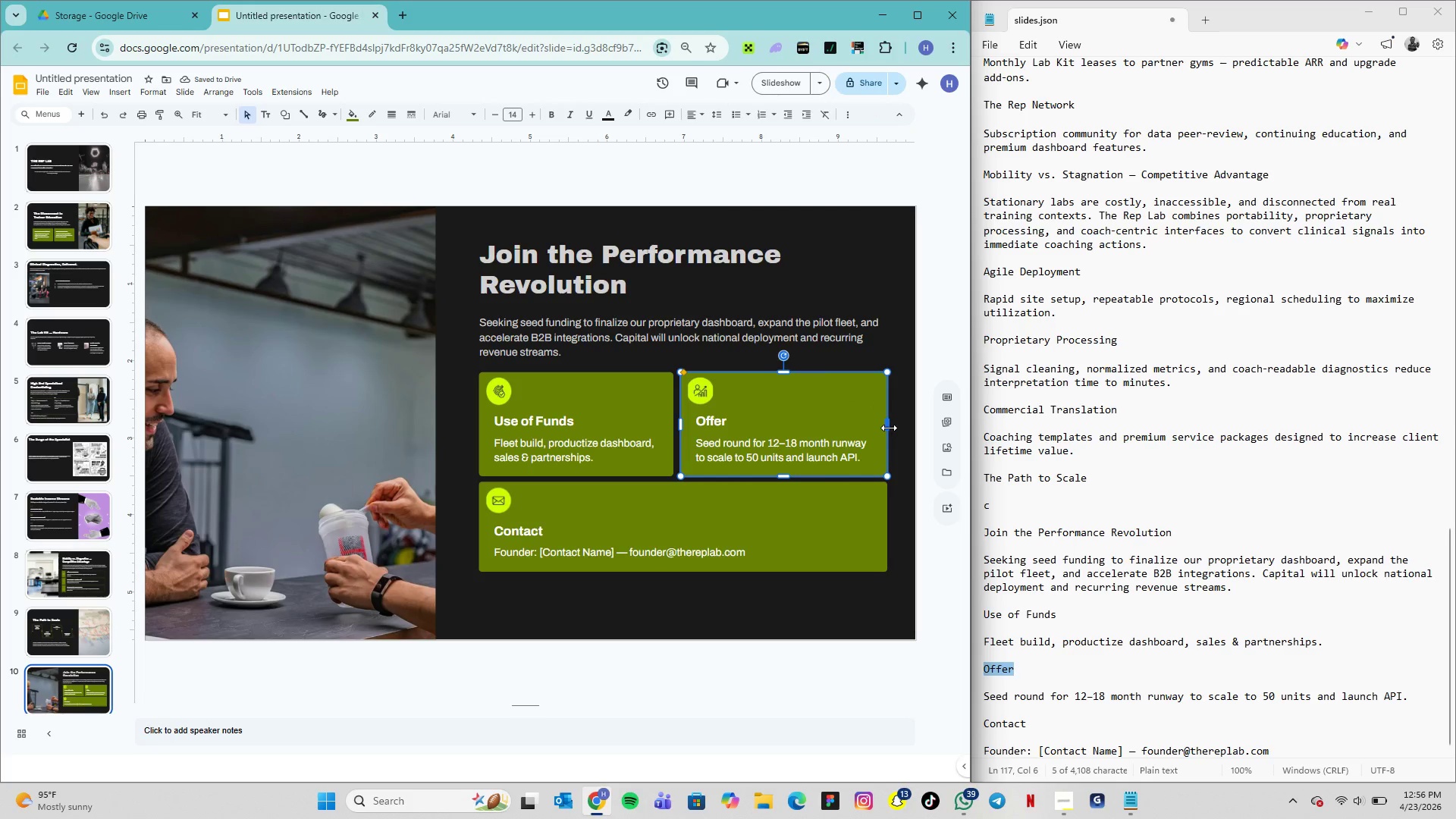 
left_click_drag(start_coordinate=[889, 427], to_coordinate=[880, 427])
 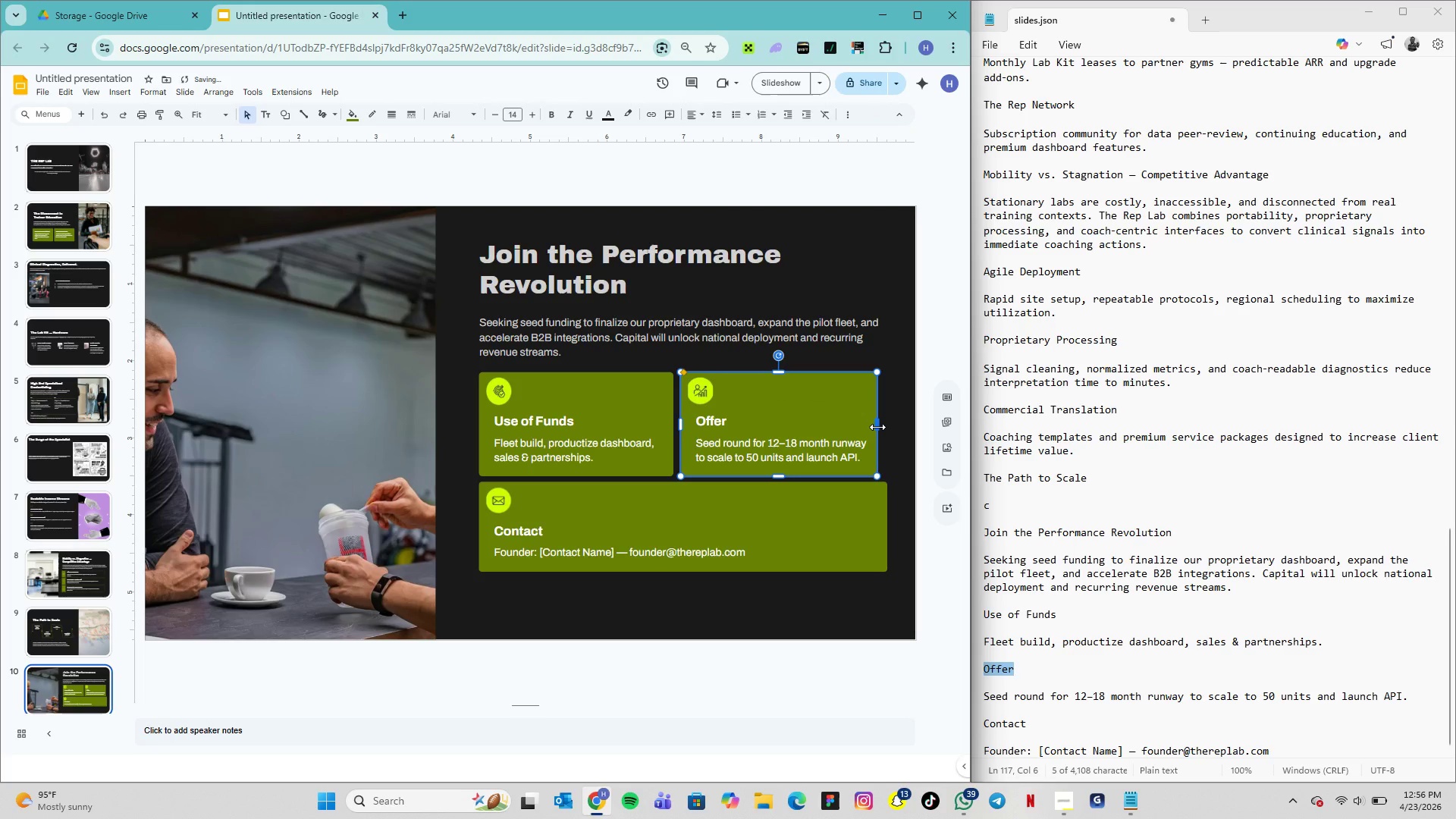 
left_click([898, 450])
 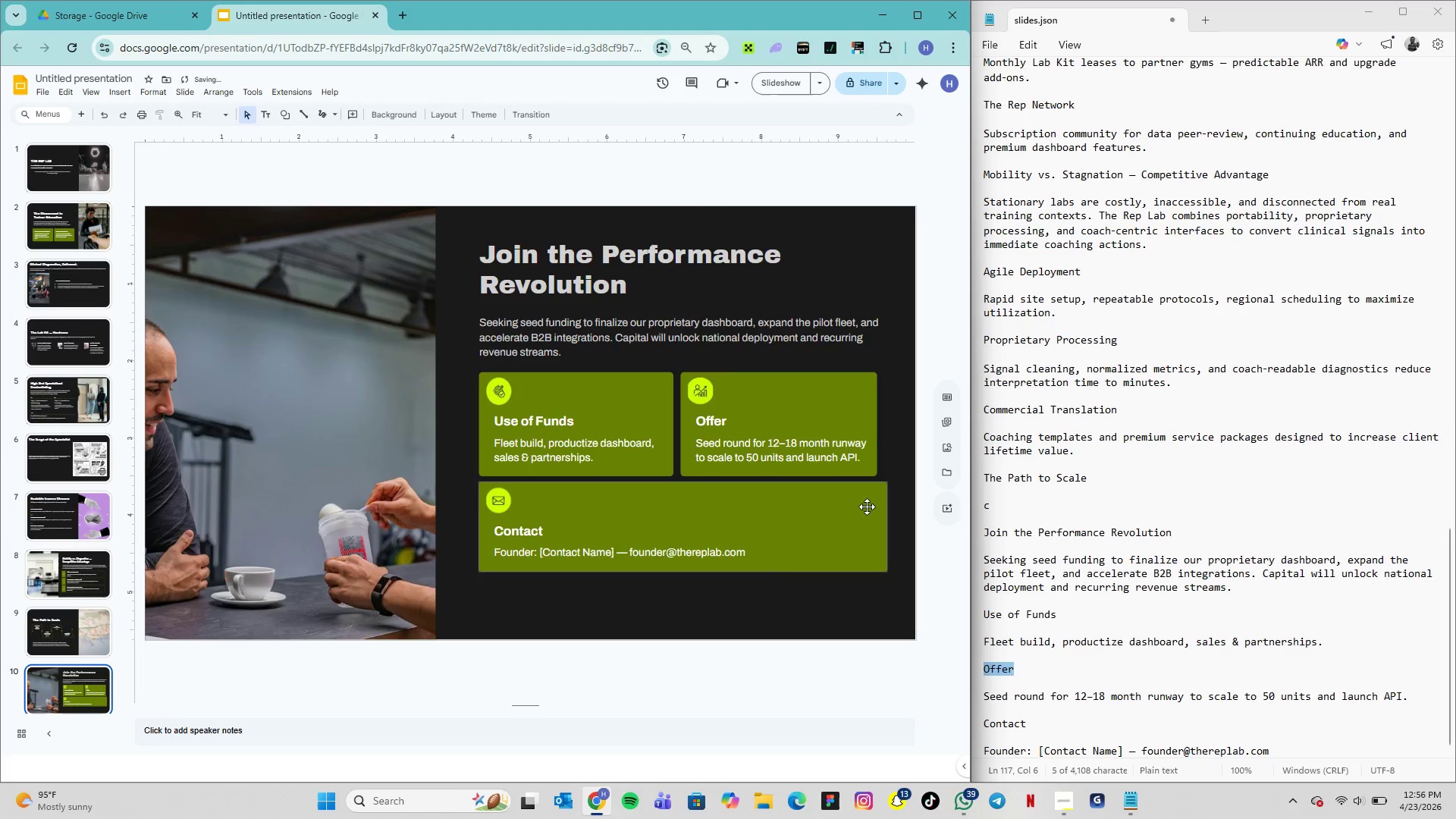 
left_click([865, 508])
 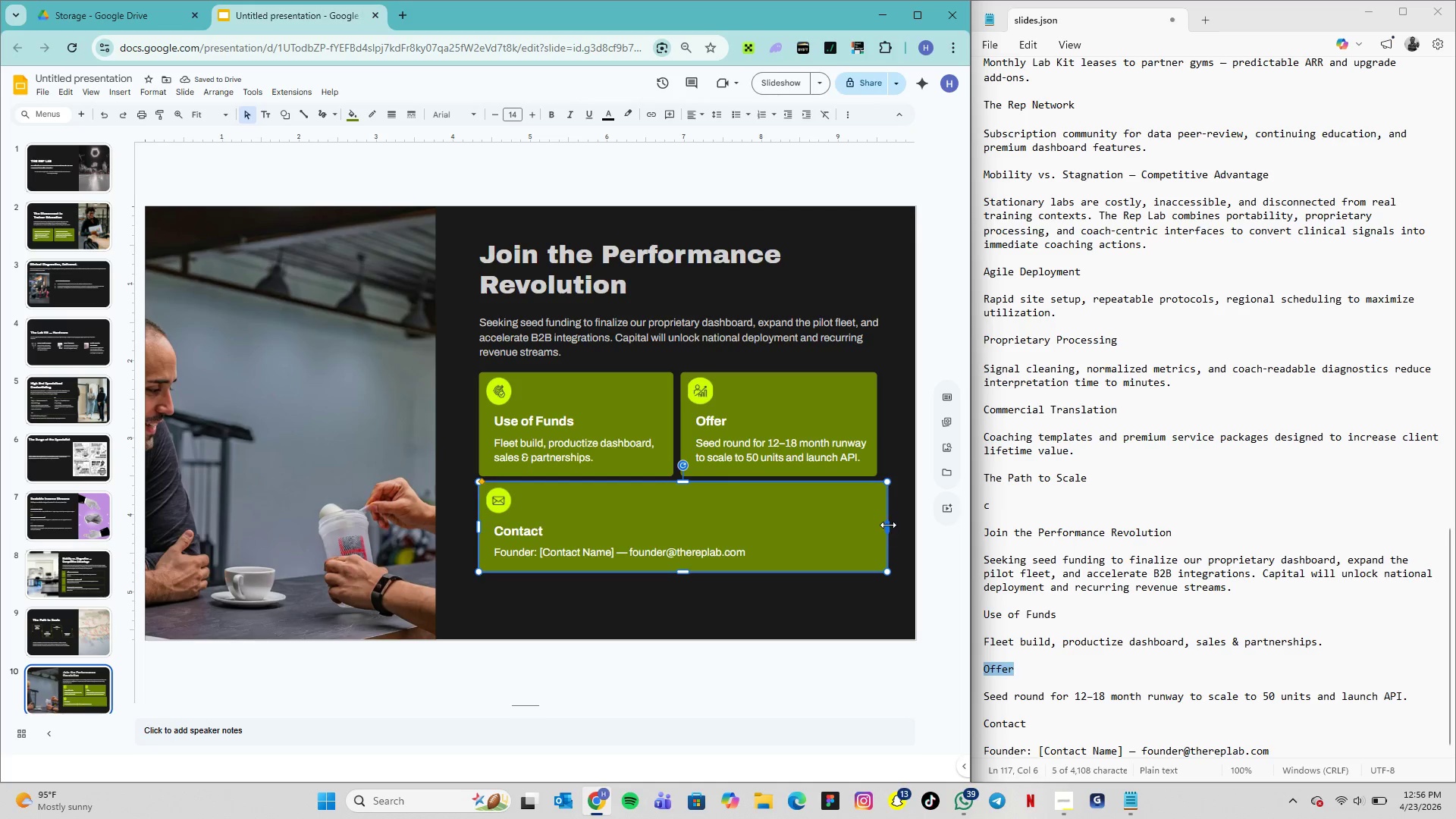 
left_click_drag(start_coordinate=[888, 525], to_coordinate=[877, 524])
 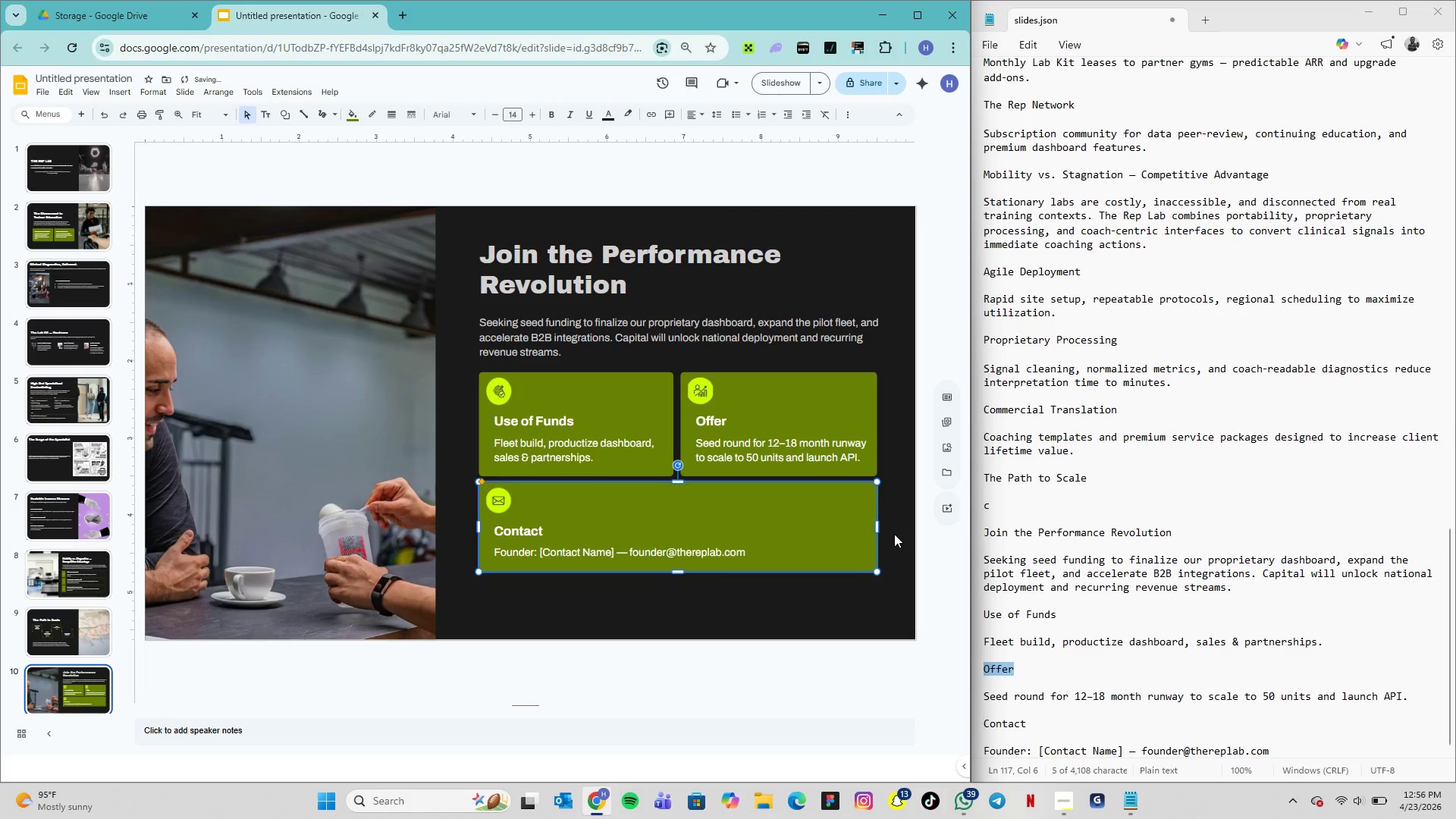 
left_click([895, 534])
 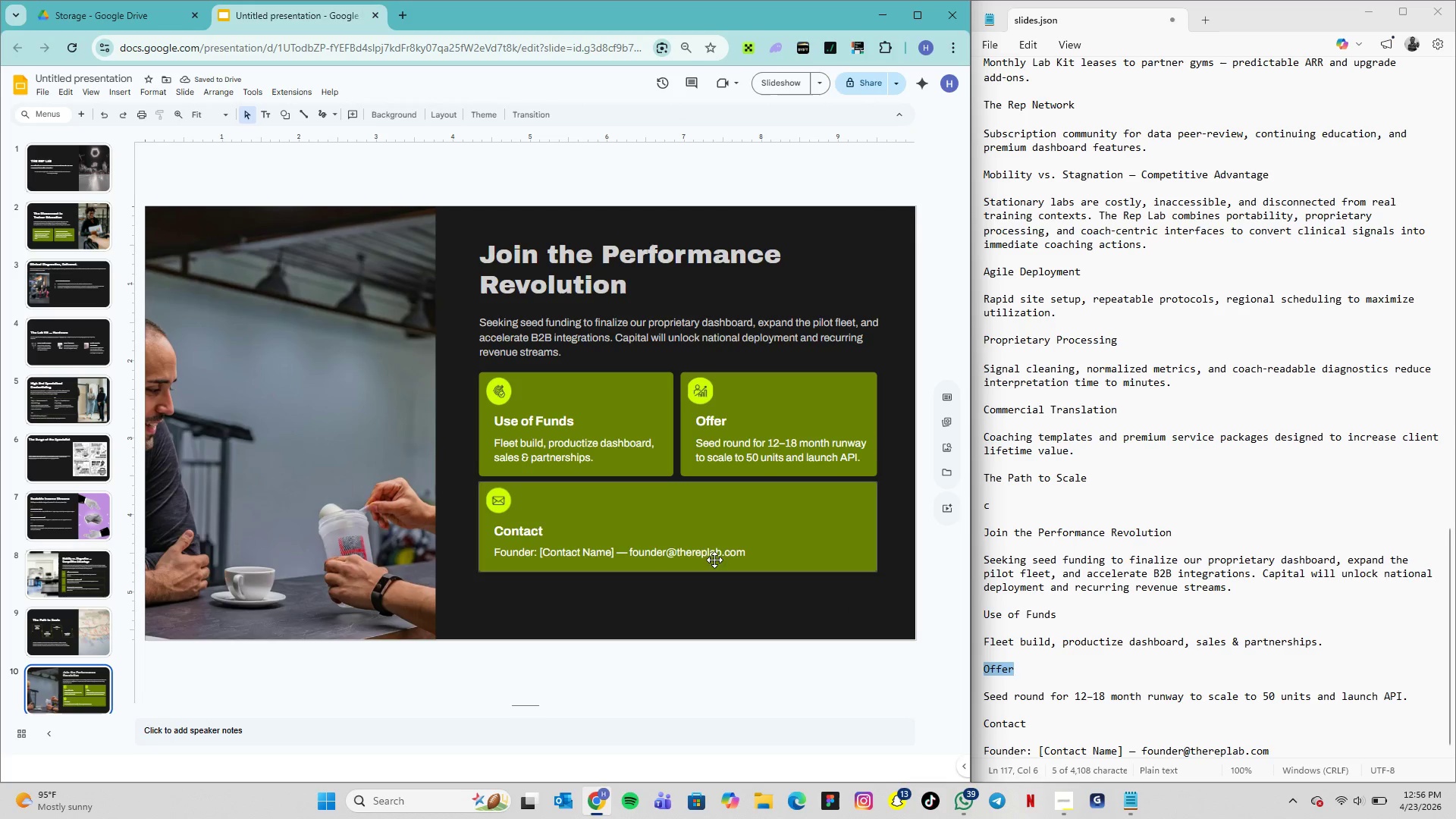 
wait(6.05)
 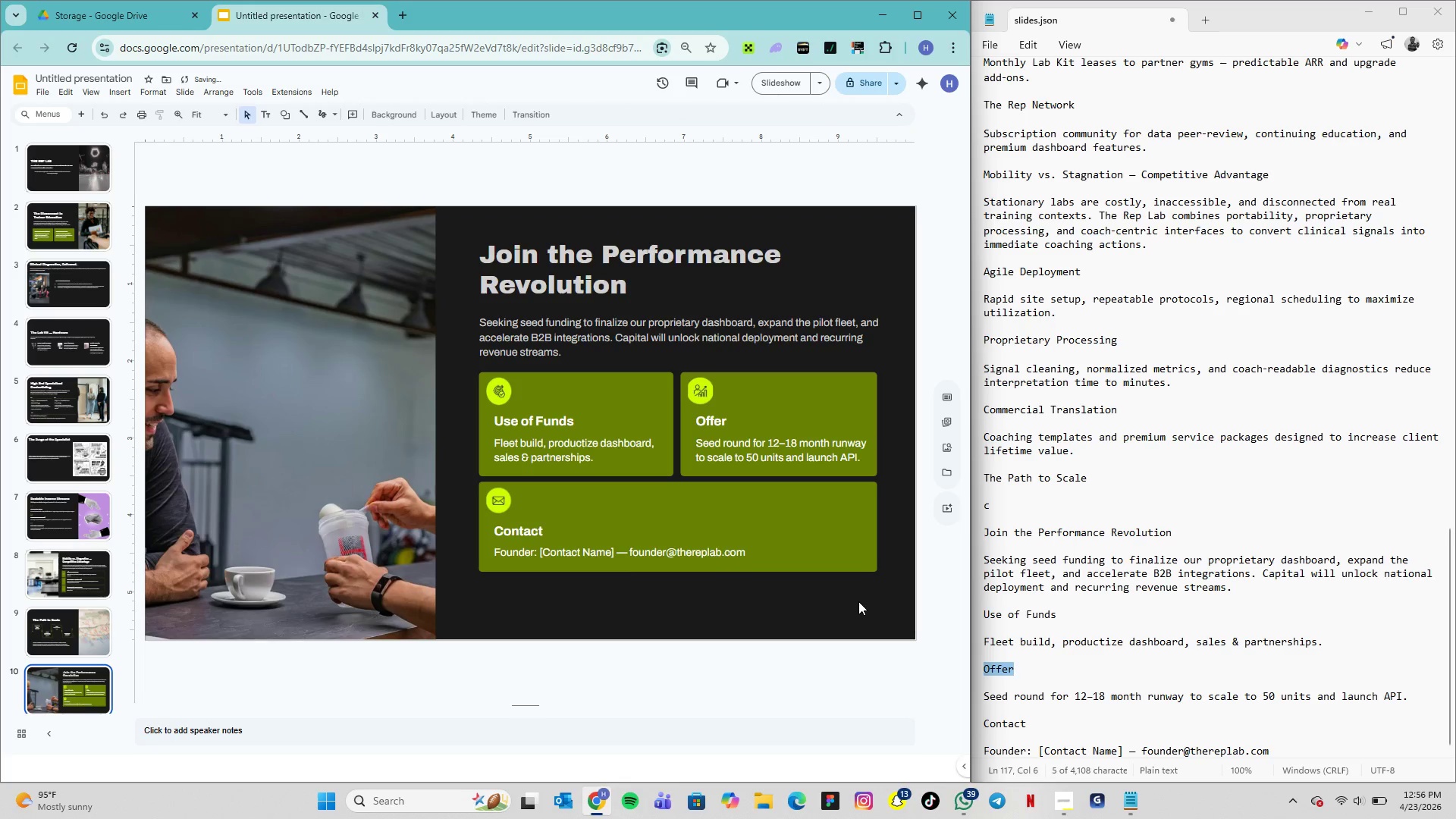 
left_click_drag(start_coordinate=[629, 549], to_coordinate=[751, 559])
 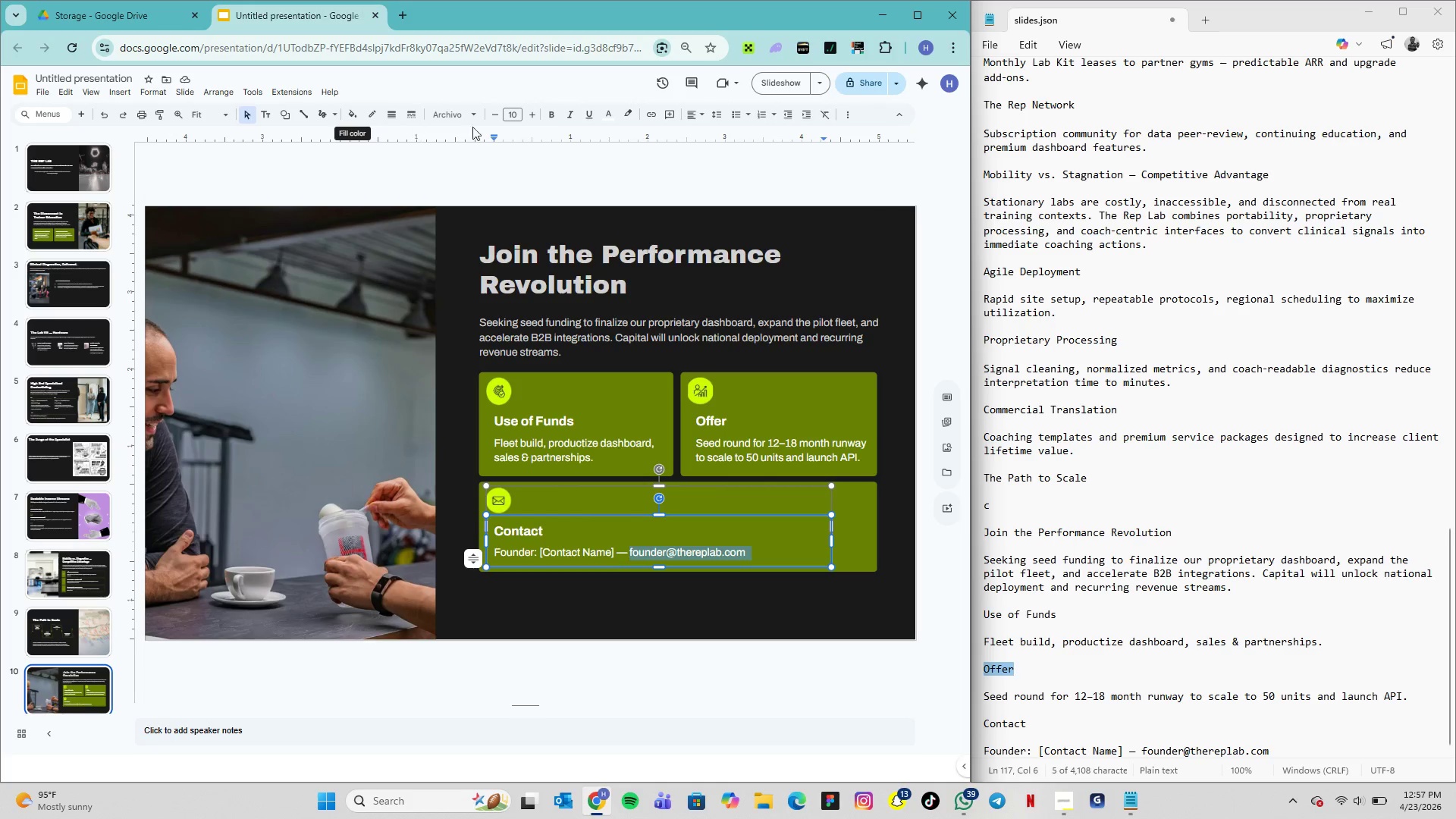 
wait(5.28)
 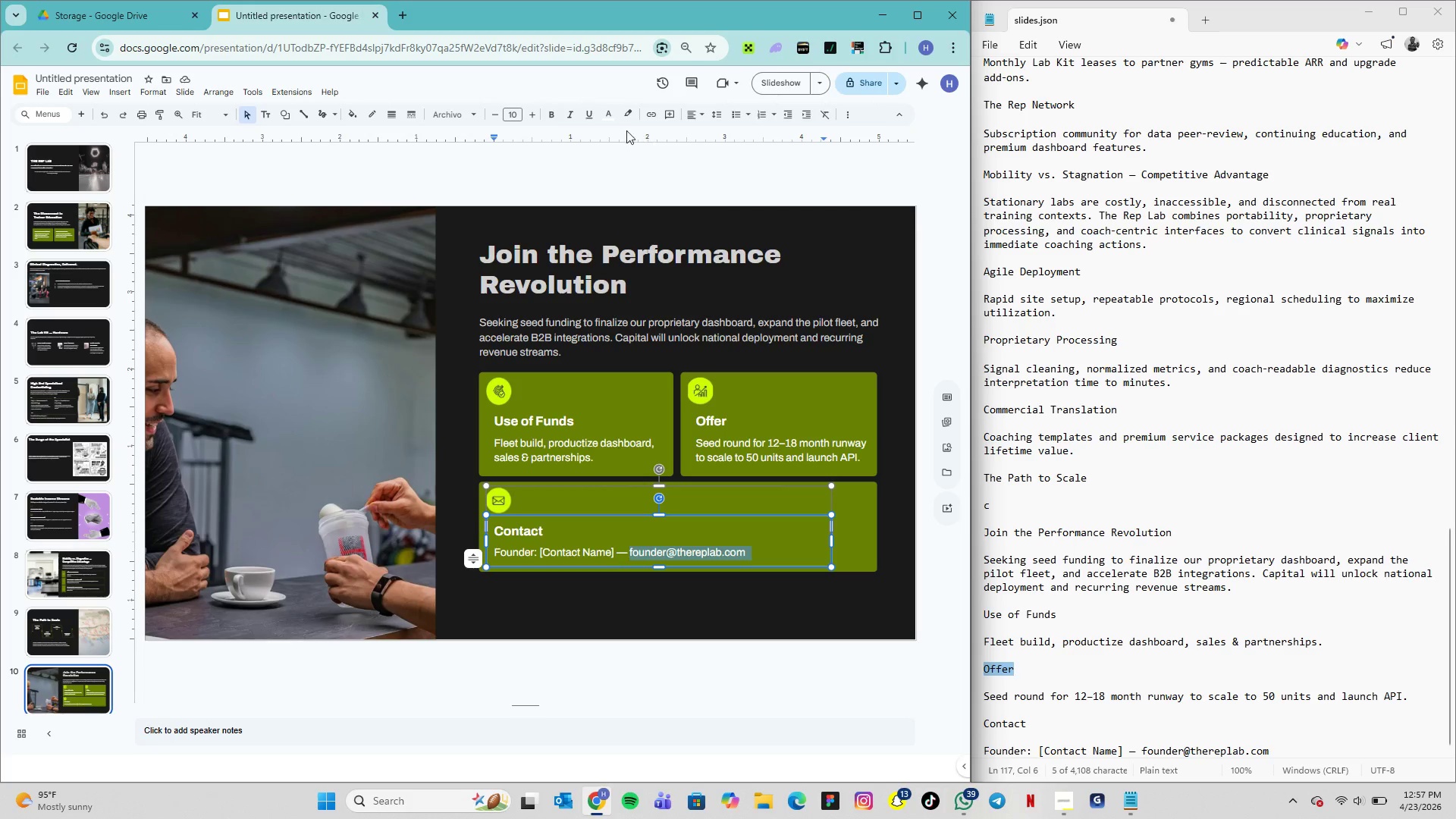 
left_click([605, 115])
 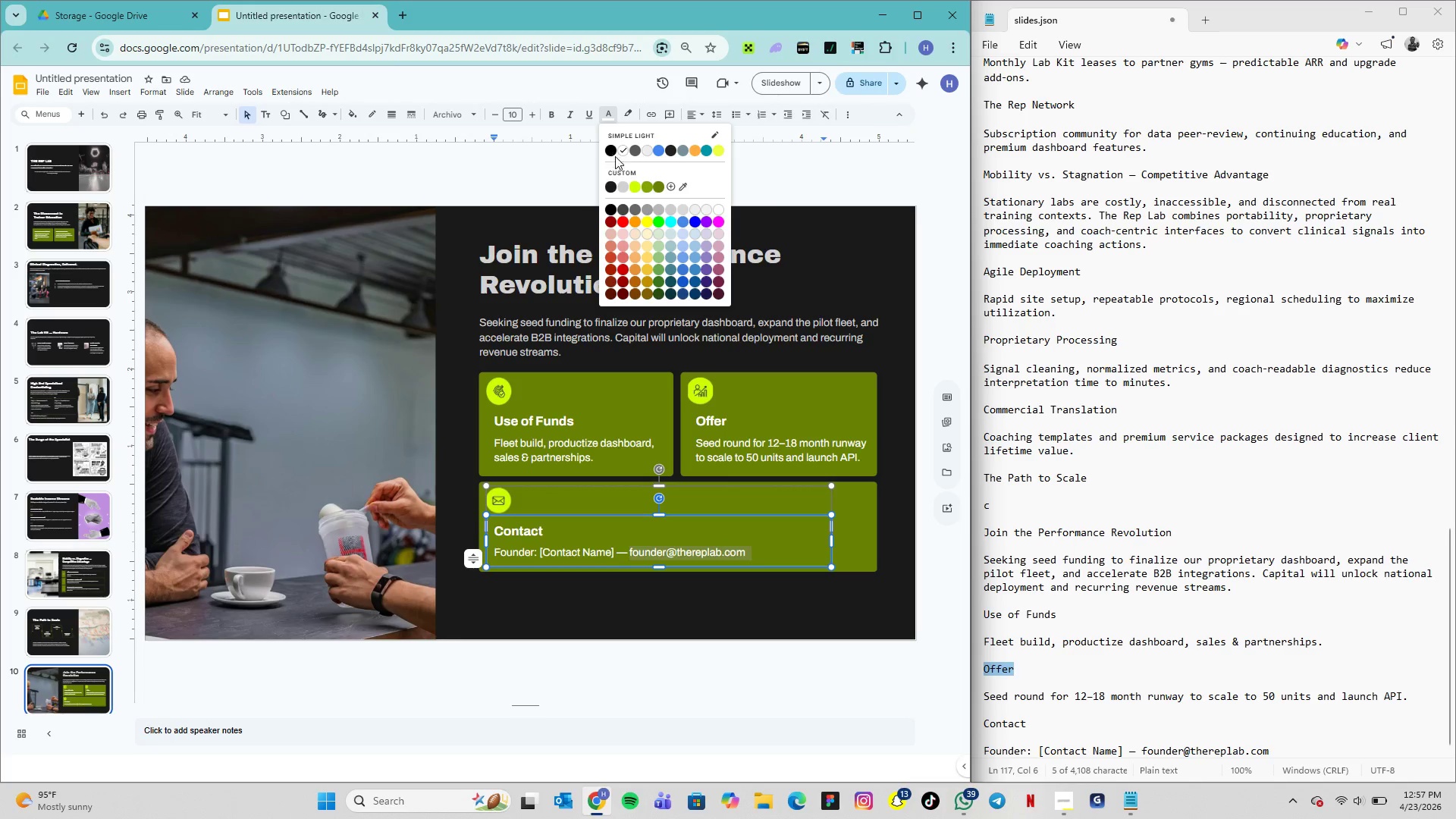 
left_click([648, 187])
 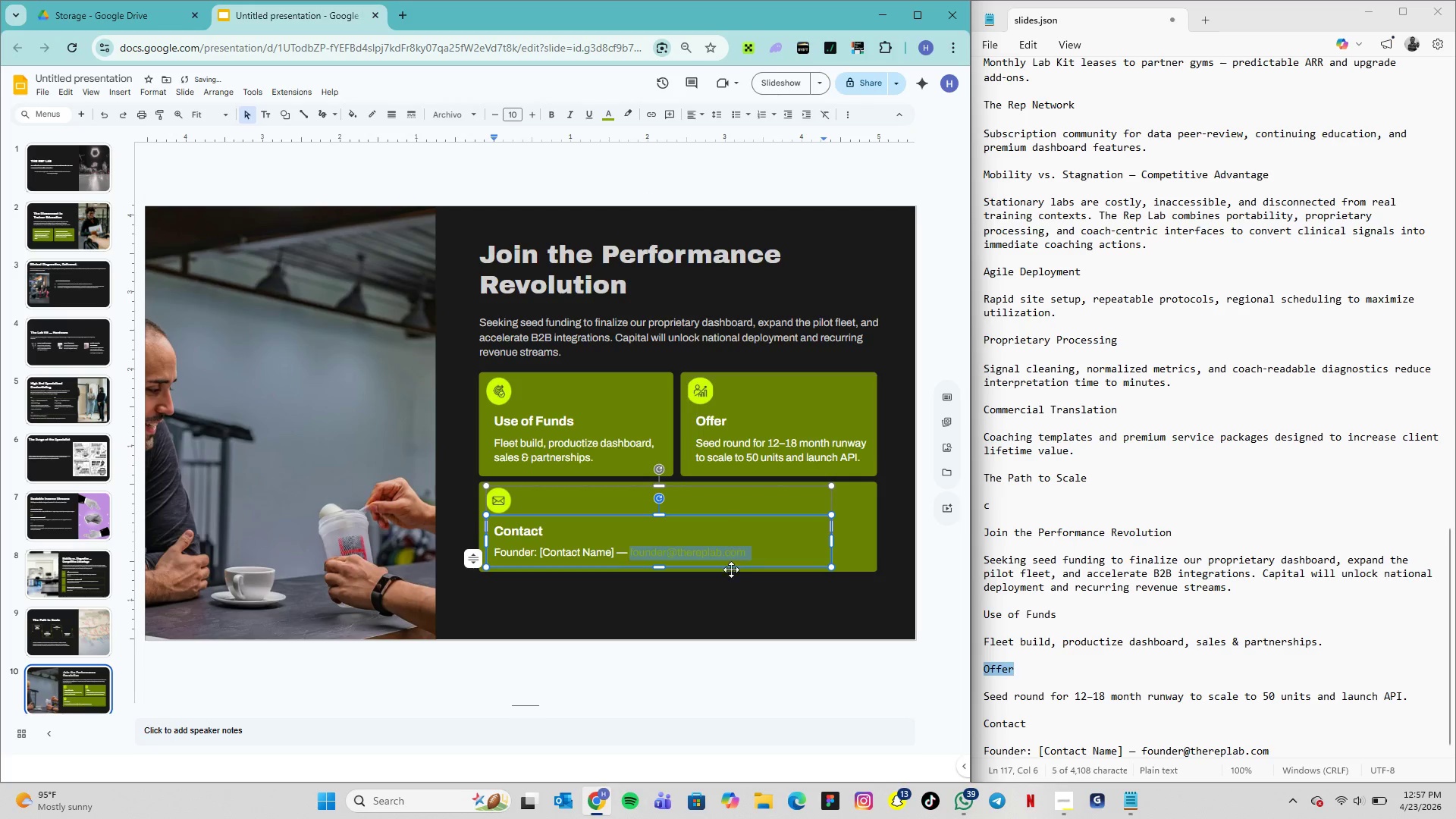 
left_click([730, 582])
 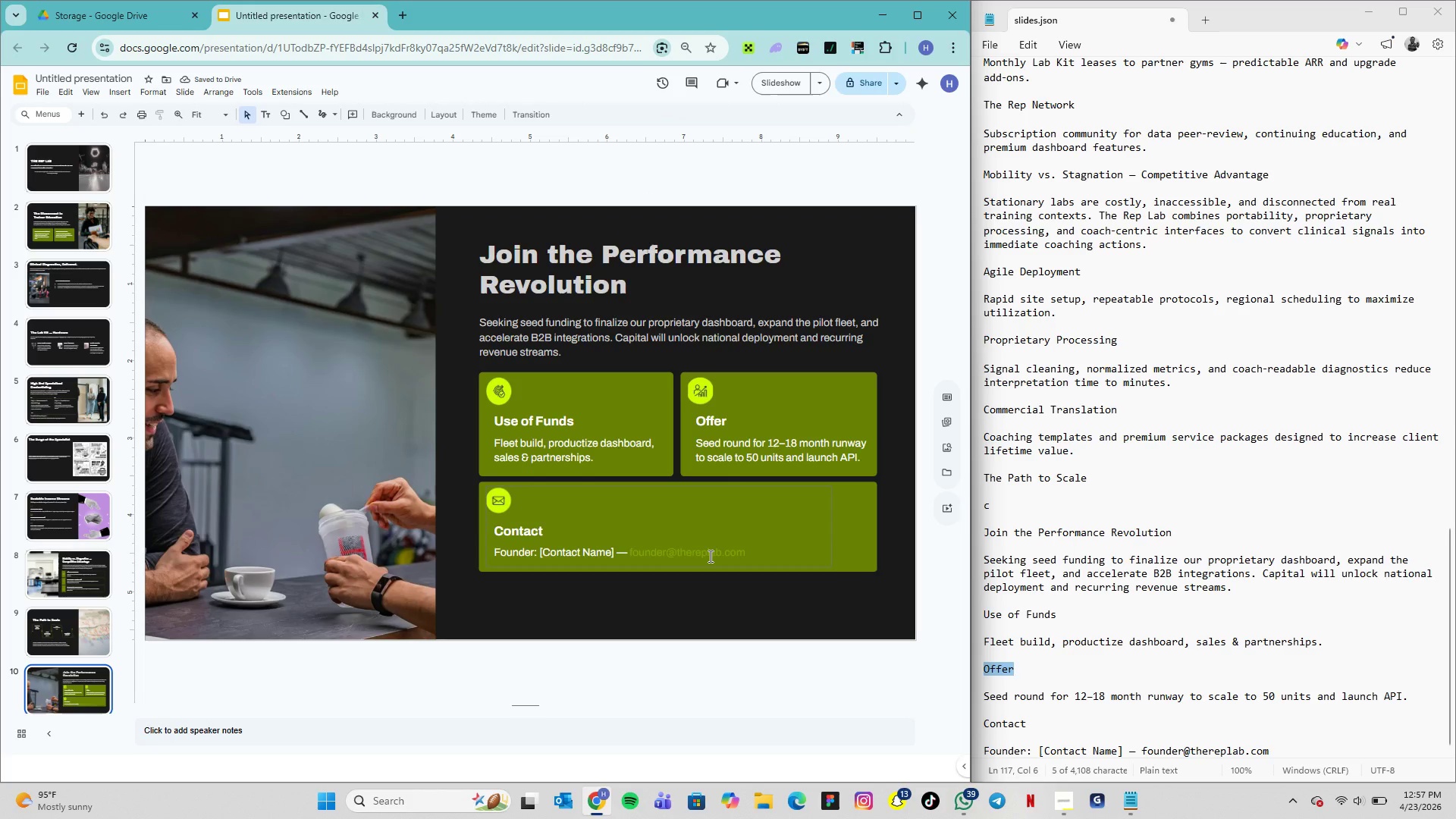 
double_click([709, 556])
 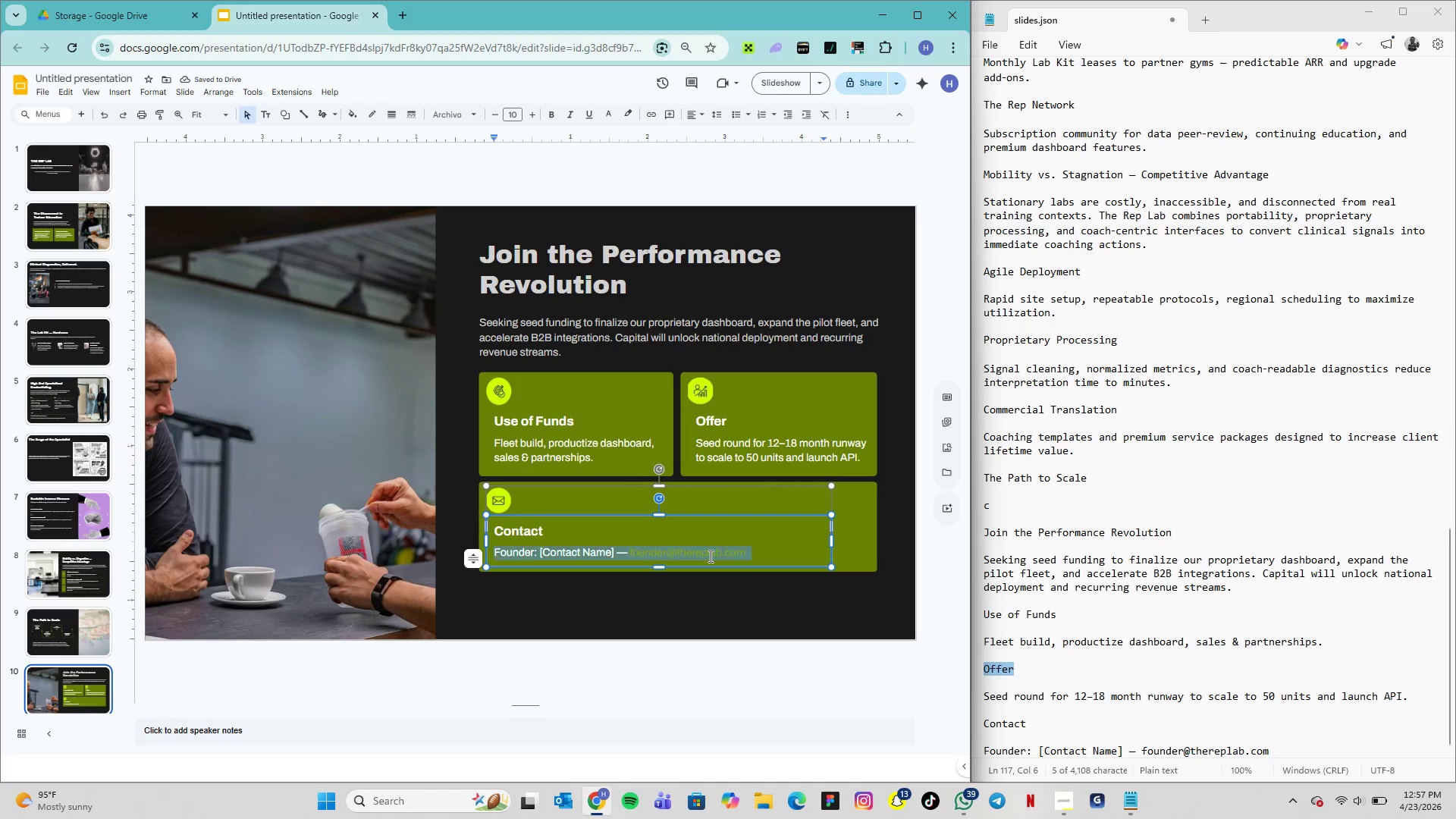 
triple_click([709, 556])
 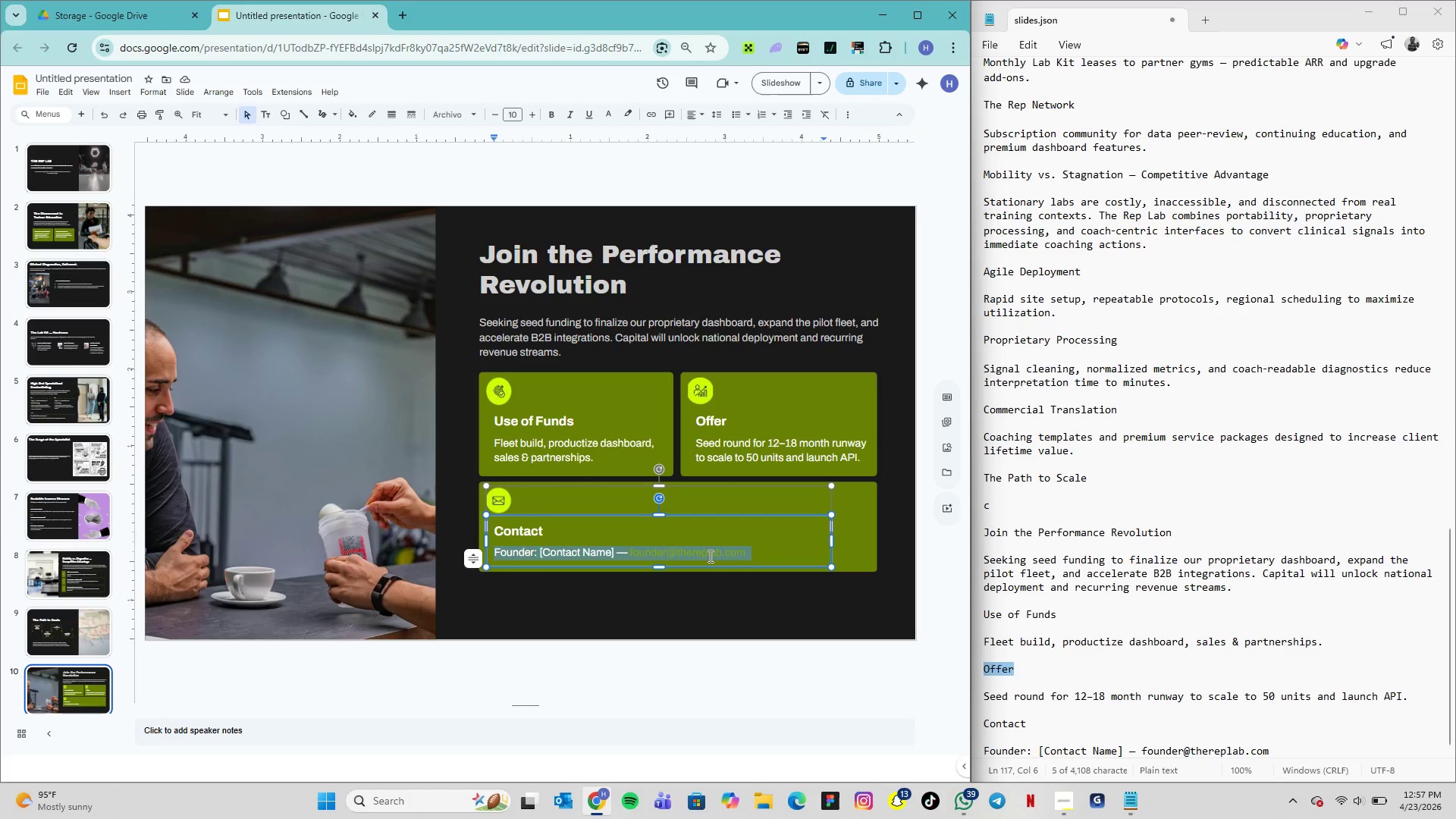 
double_click([709, 556])
 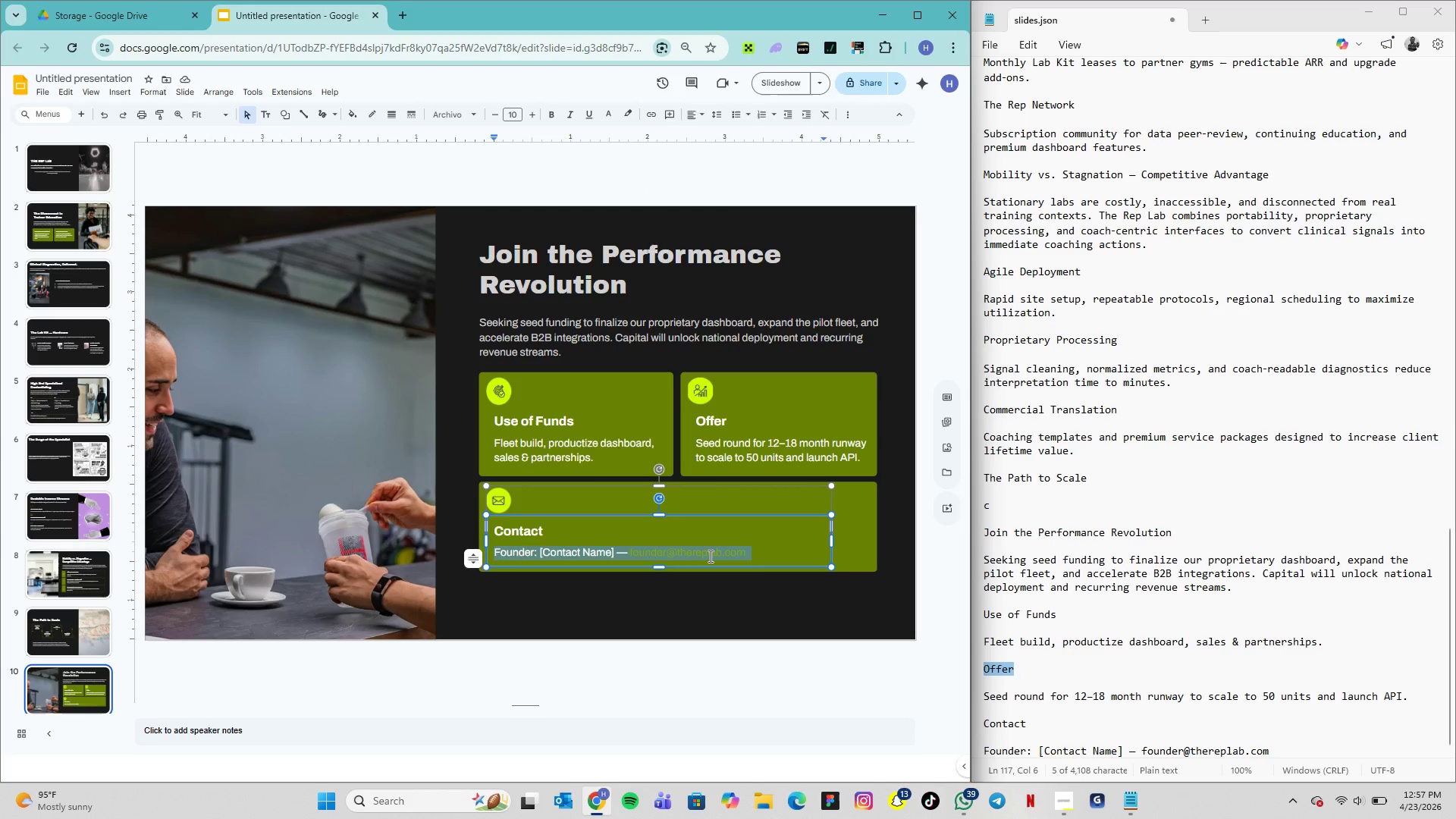 
triple_click([709, 556])
 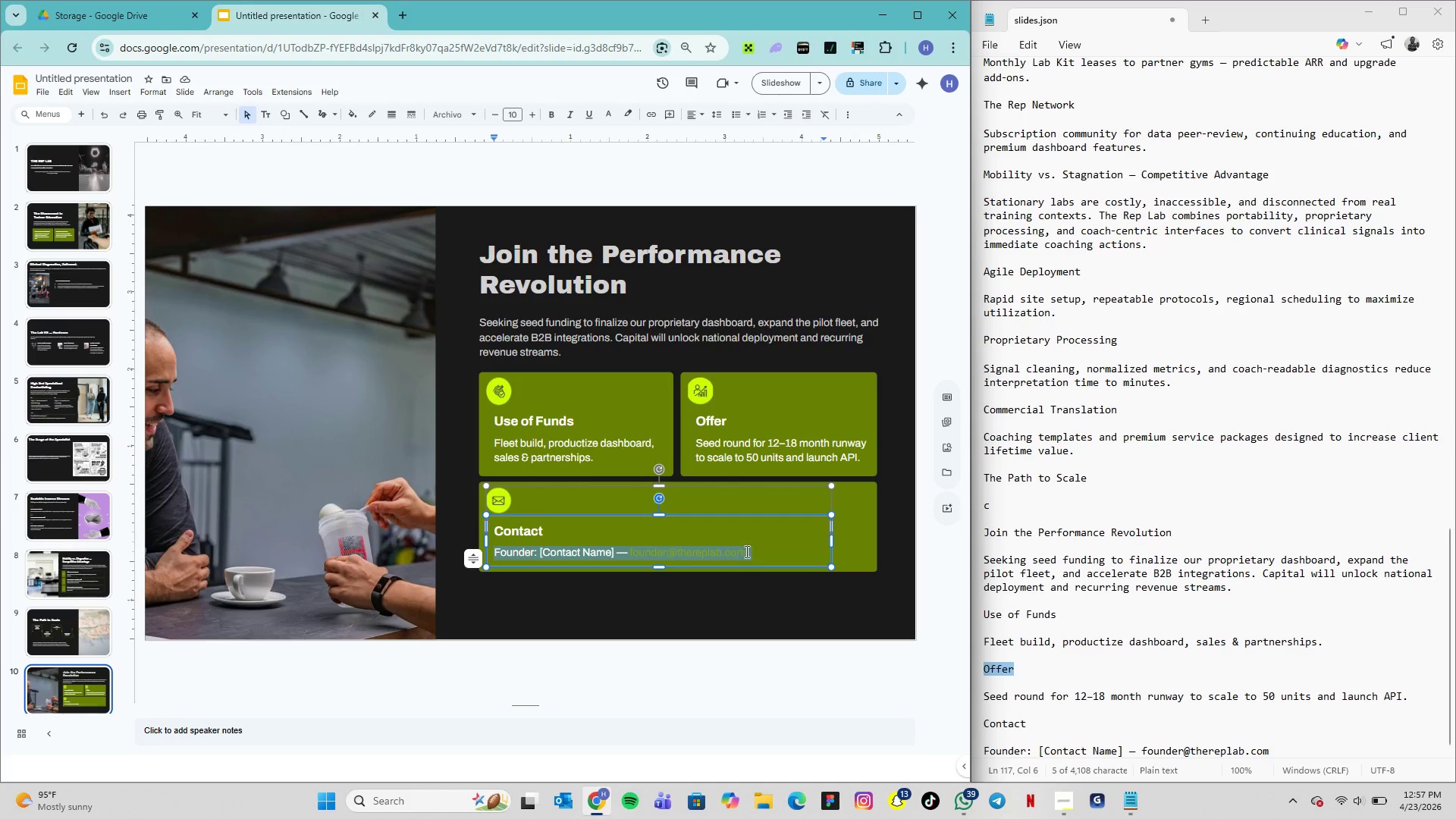 
left_click([749, 553])
 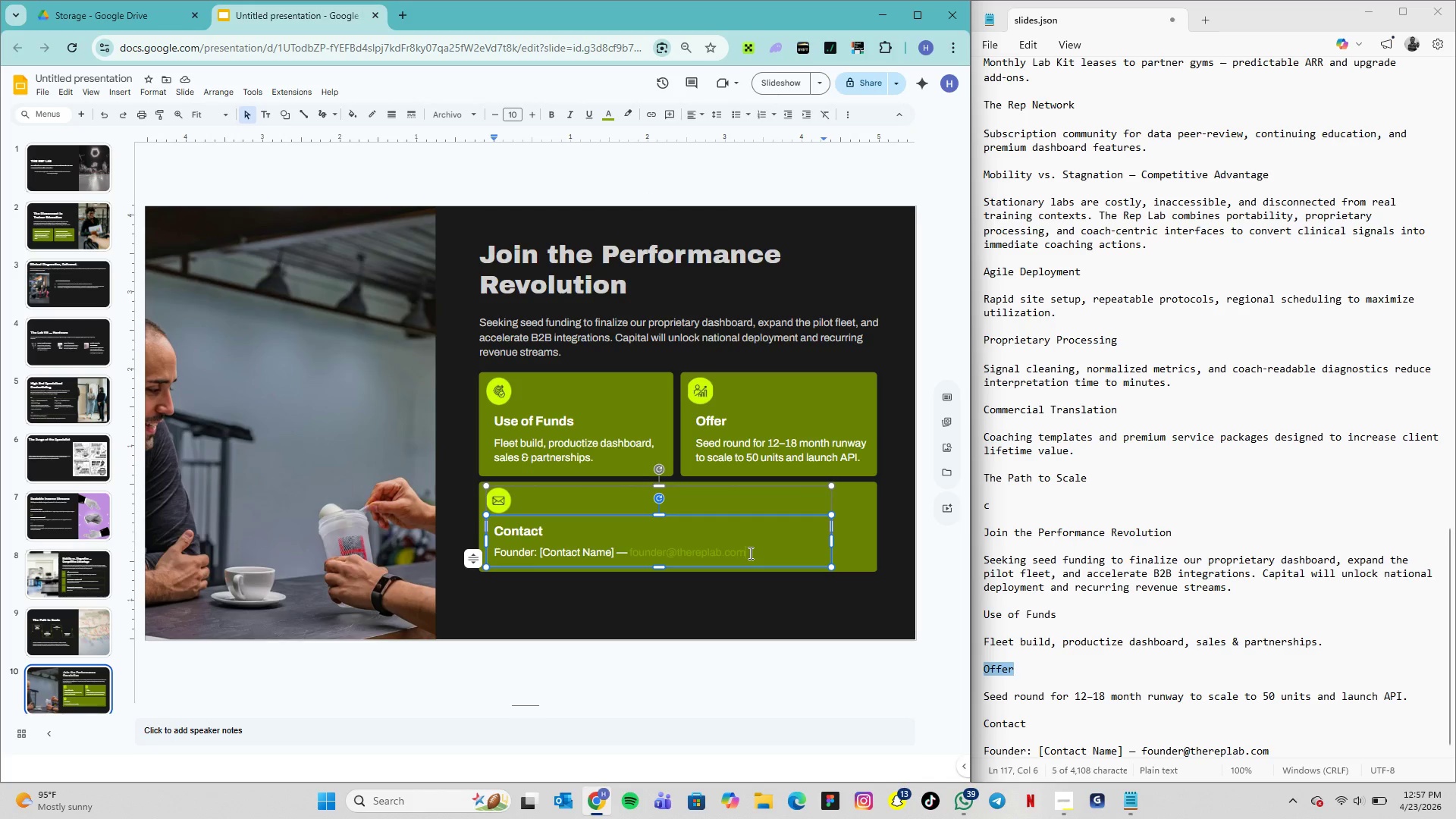 
left_click_drag(start_coordinate=[749, 553], to_coordinate=[631, 551])
 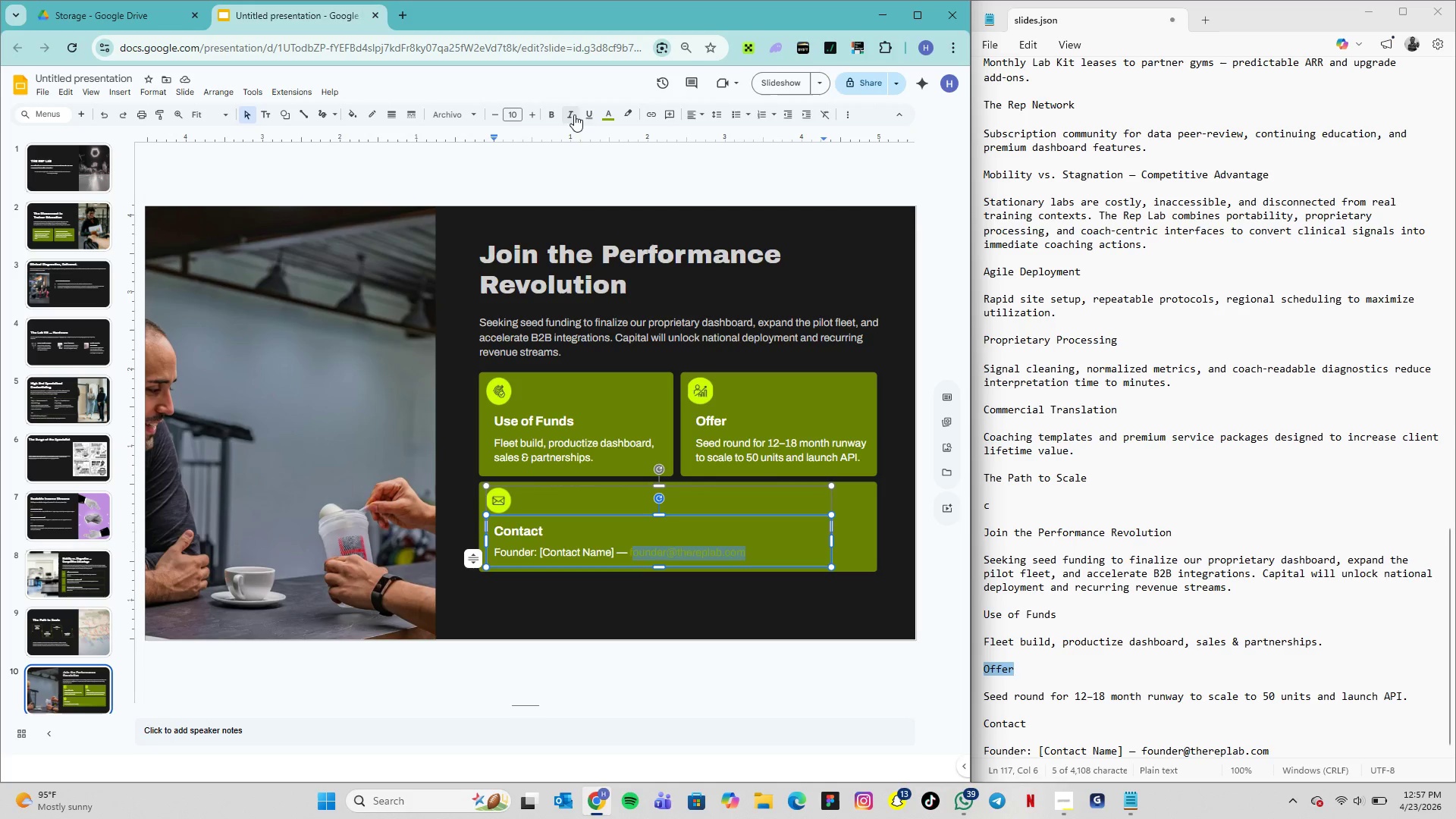 
mouse_move([607, 147])
 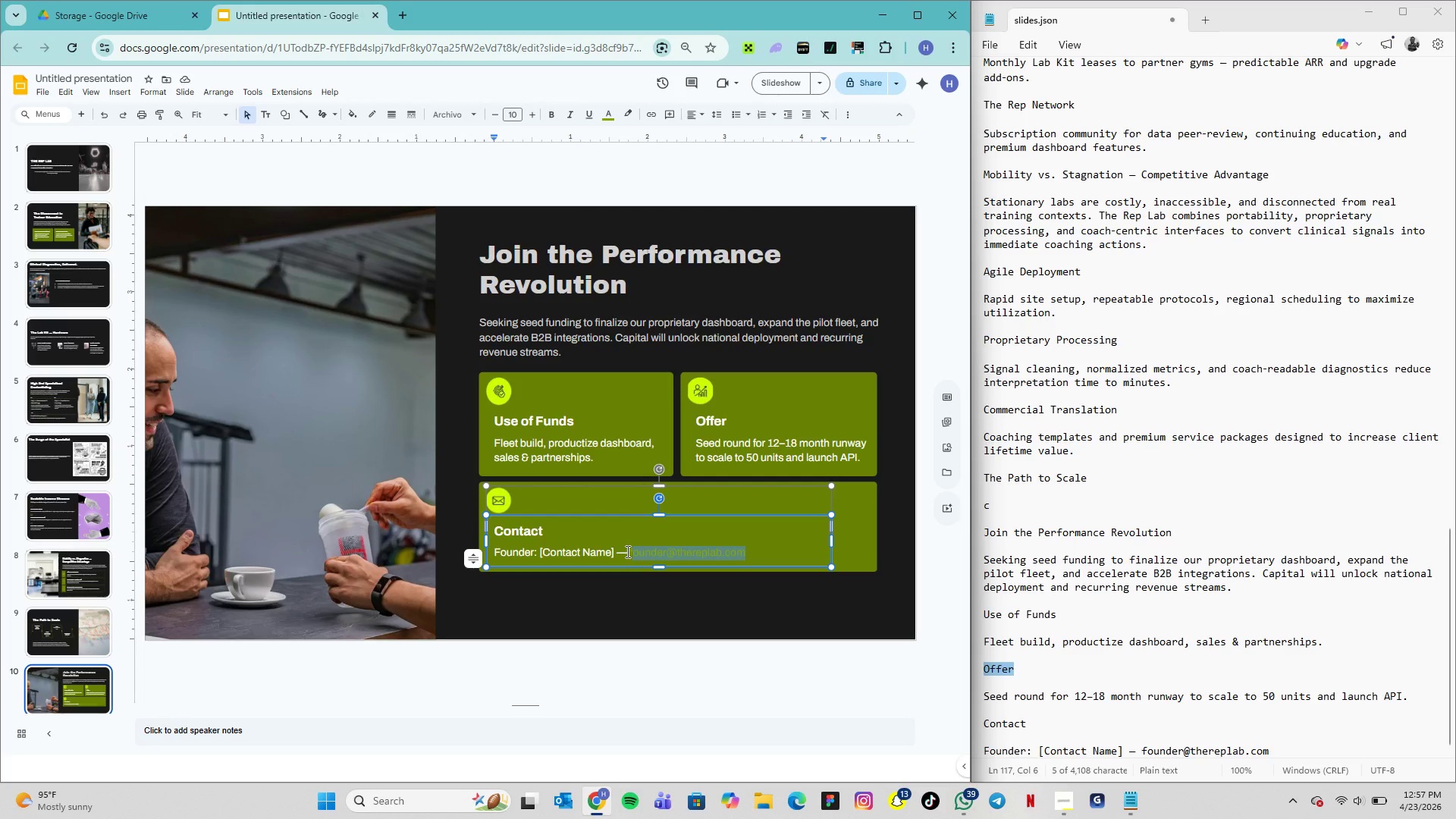 
left_click_drag(start_coordinate=[627, 551], to_coordinate=[753, 562])
 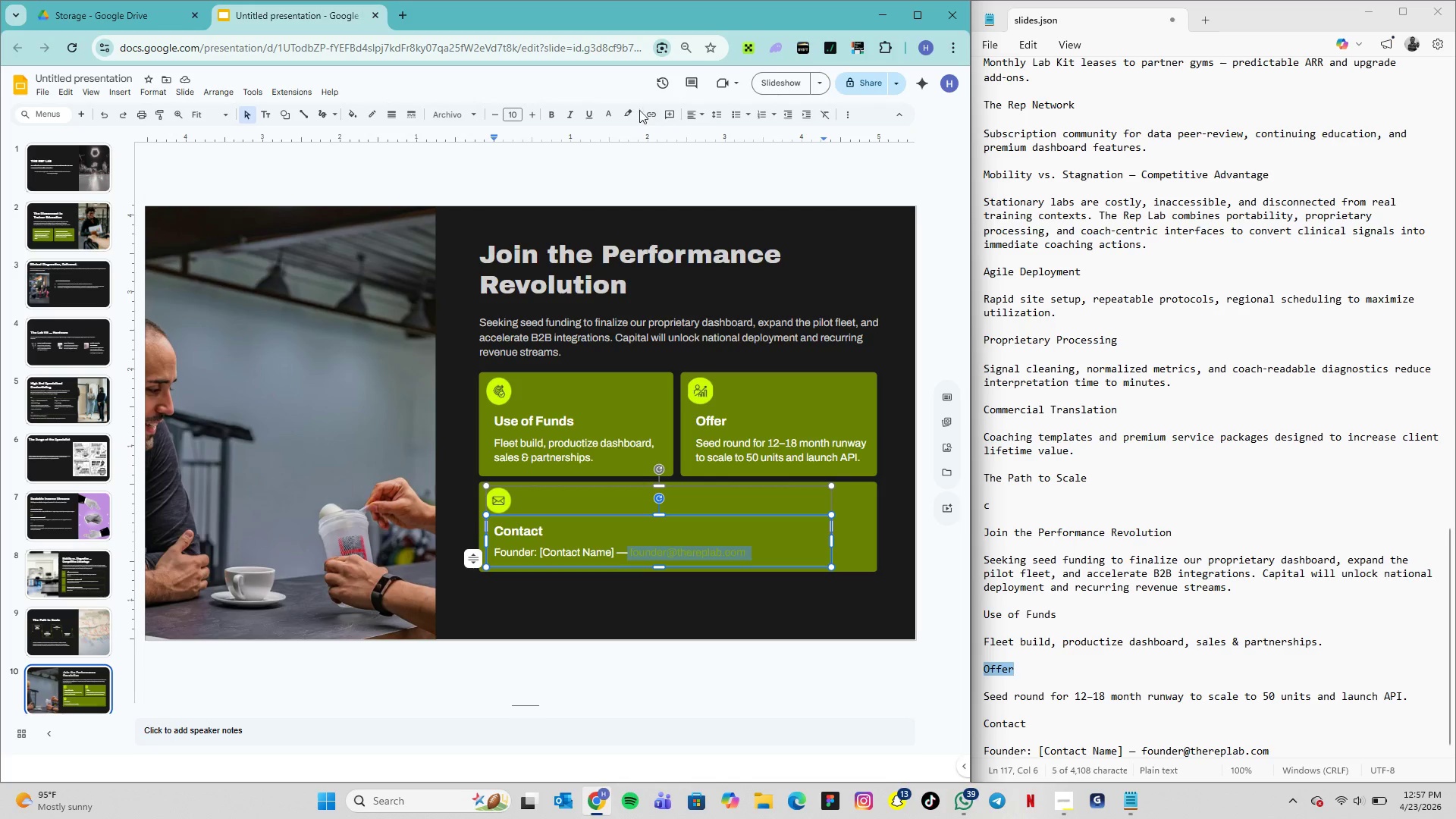 
mouse_move([585, 114])
 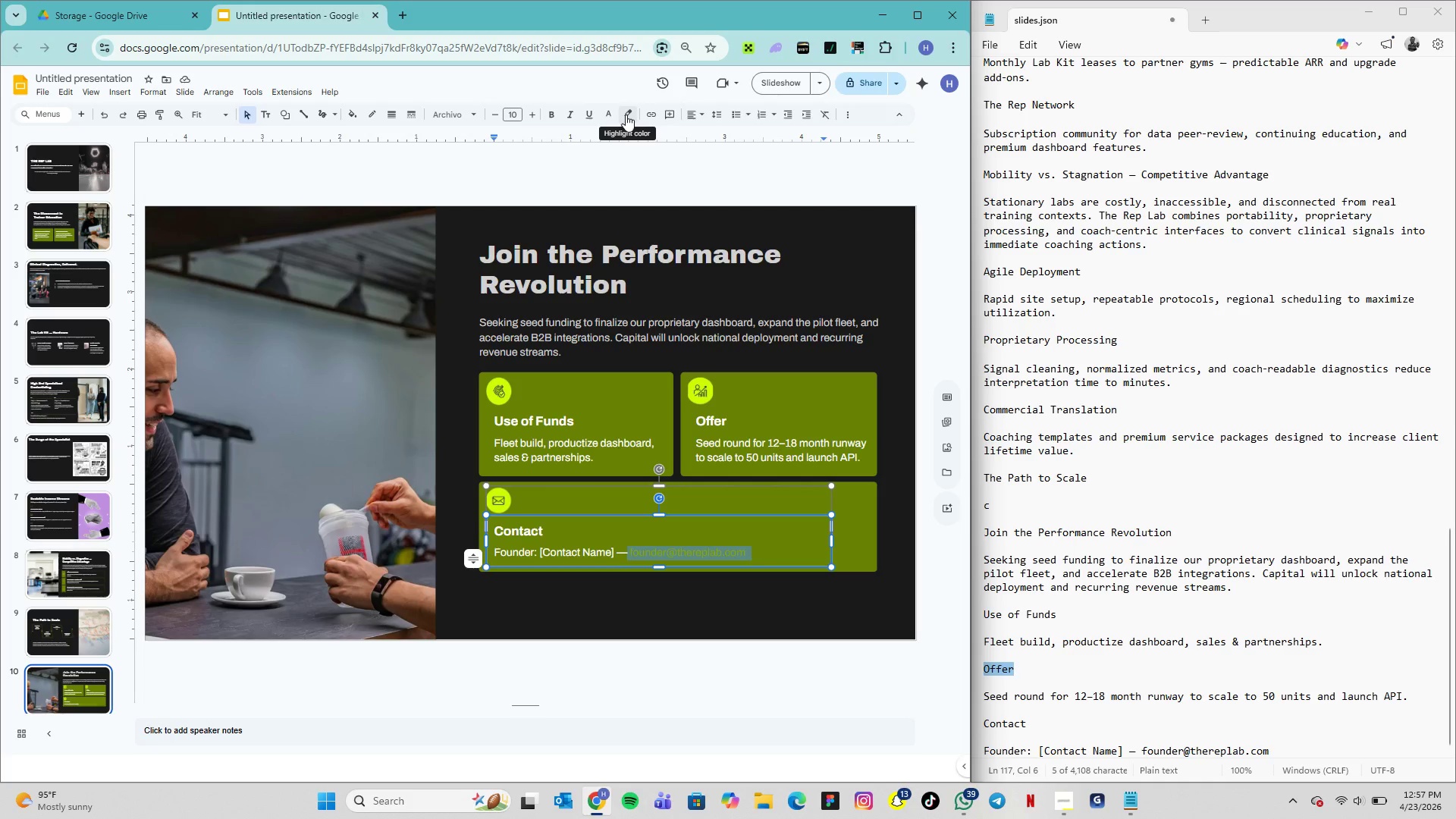 
left_click([609, 118])
 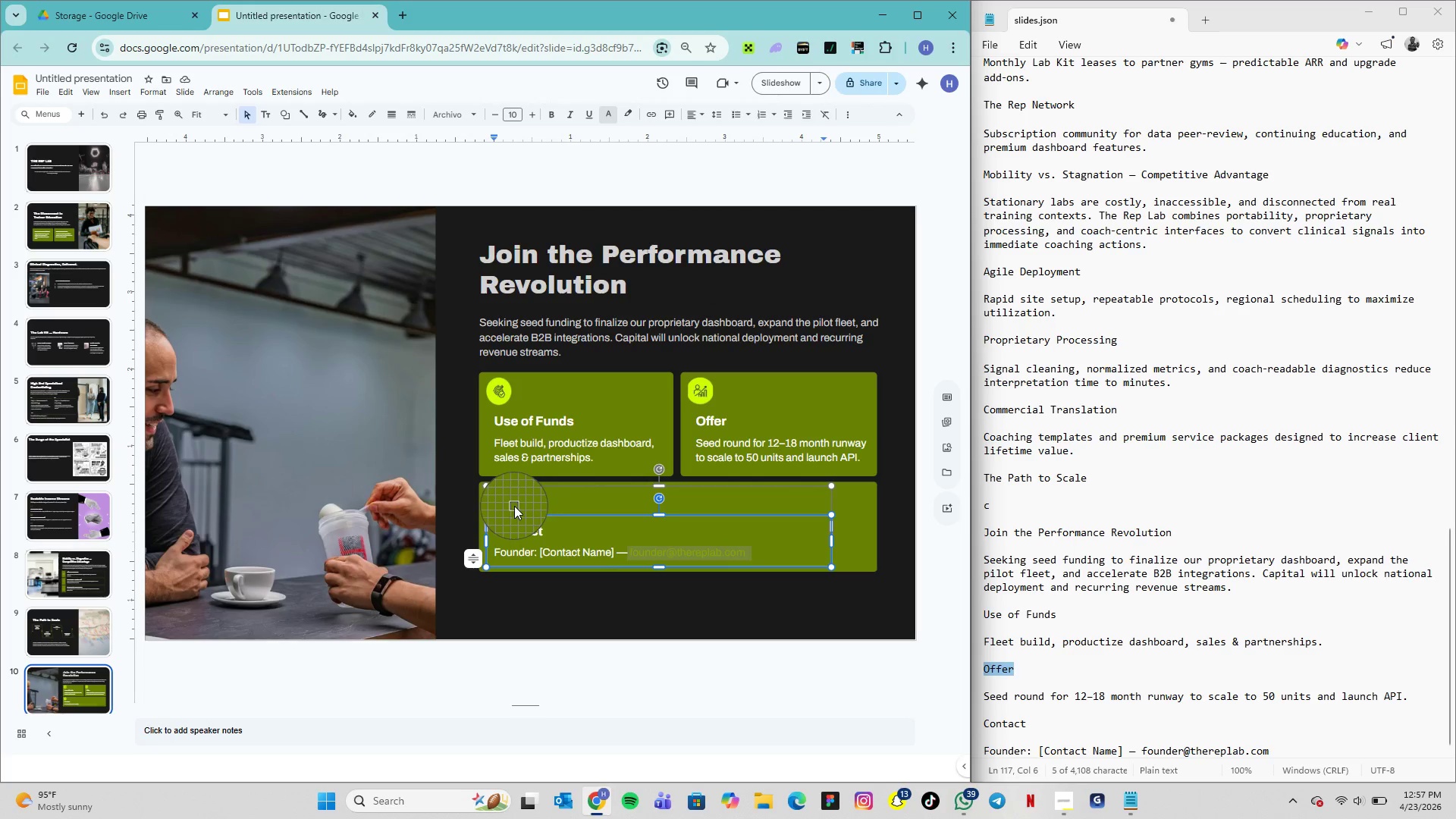 
left_click([508, 504])
 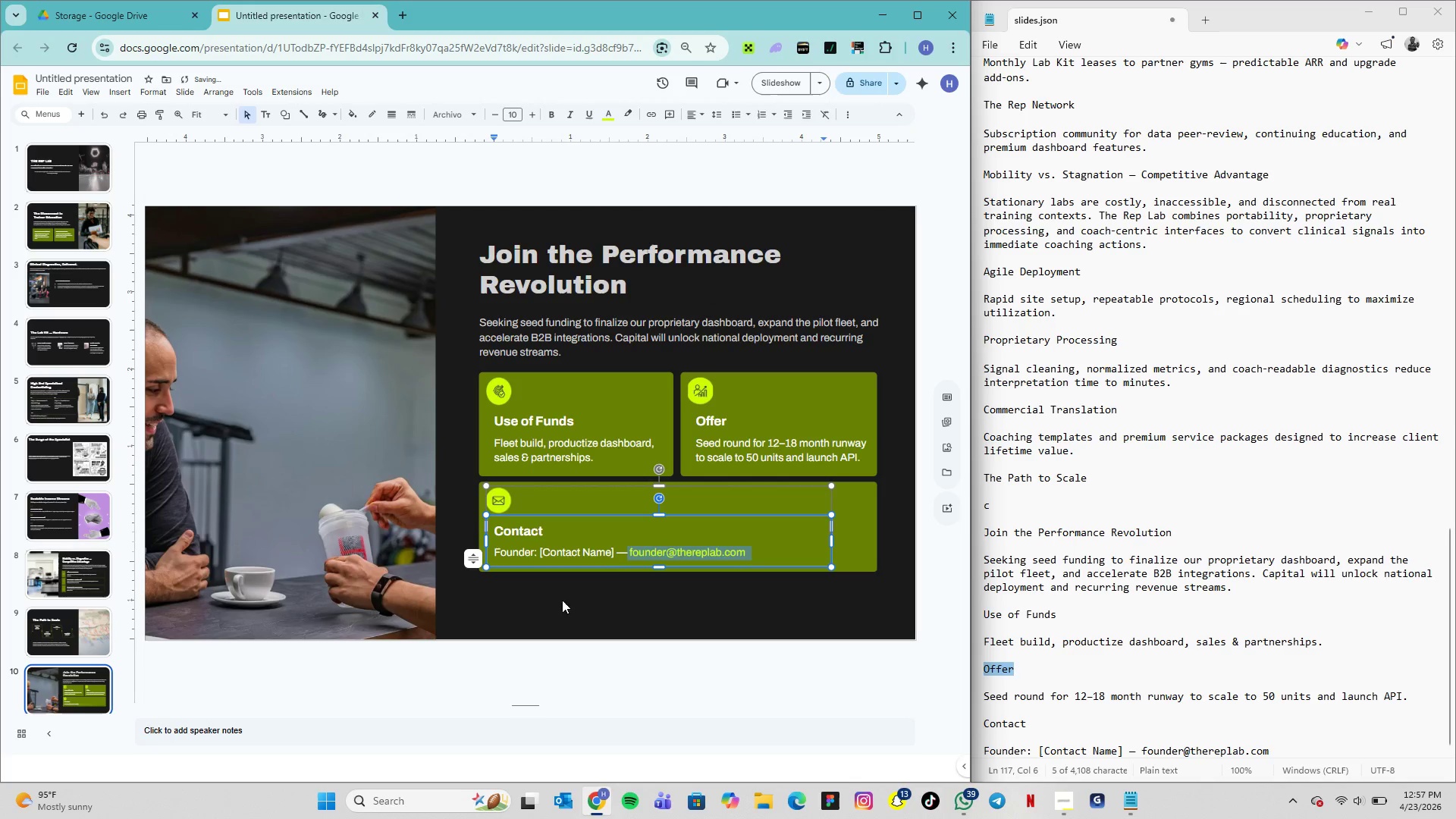 
left_click([588, 610])
 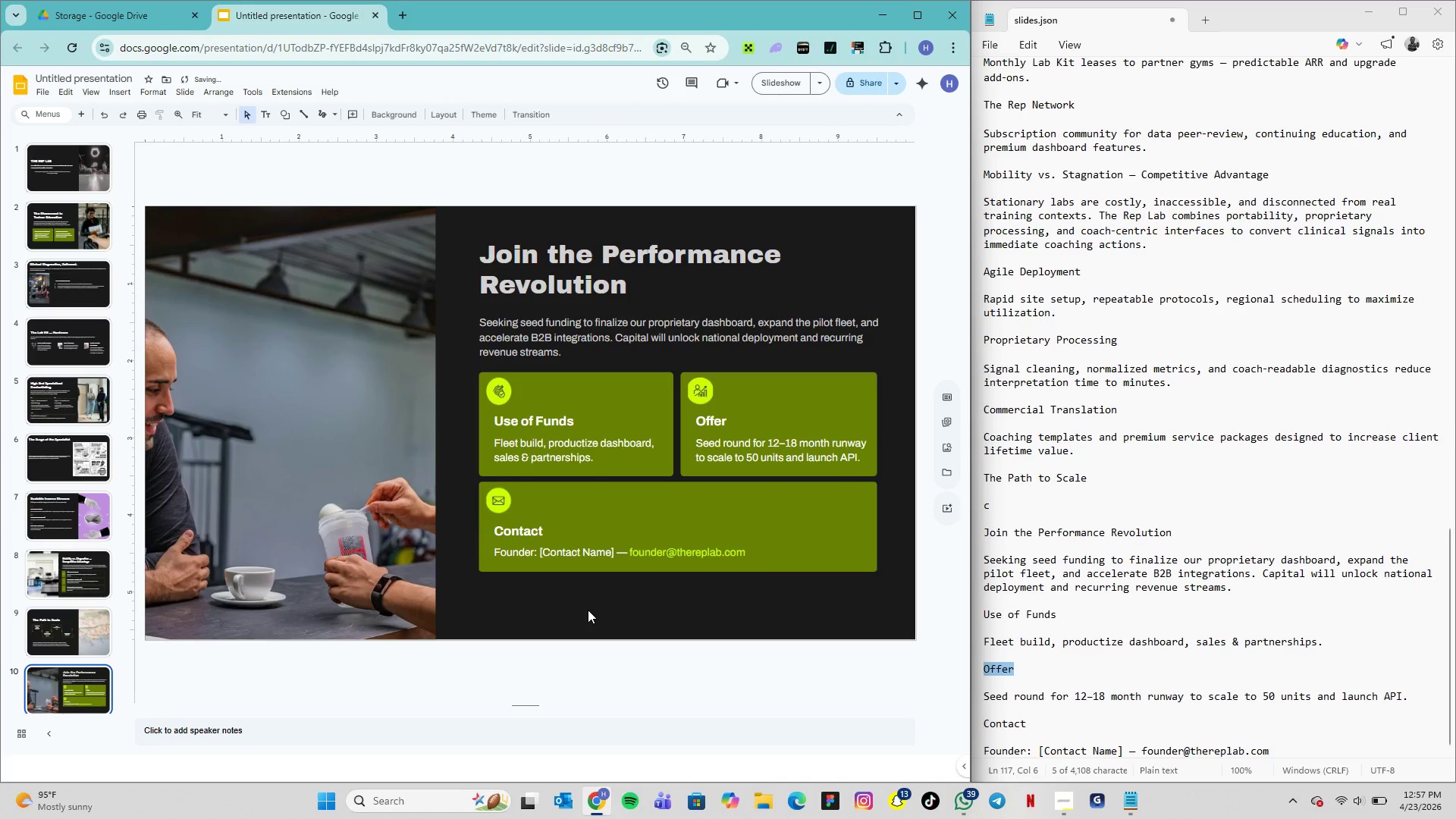 
left_click([587, 610])
 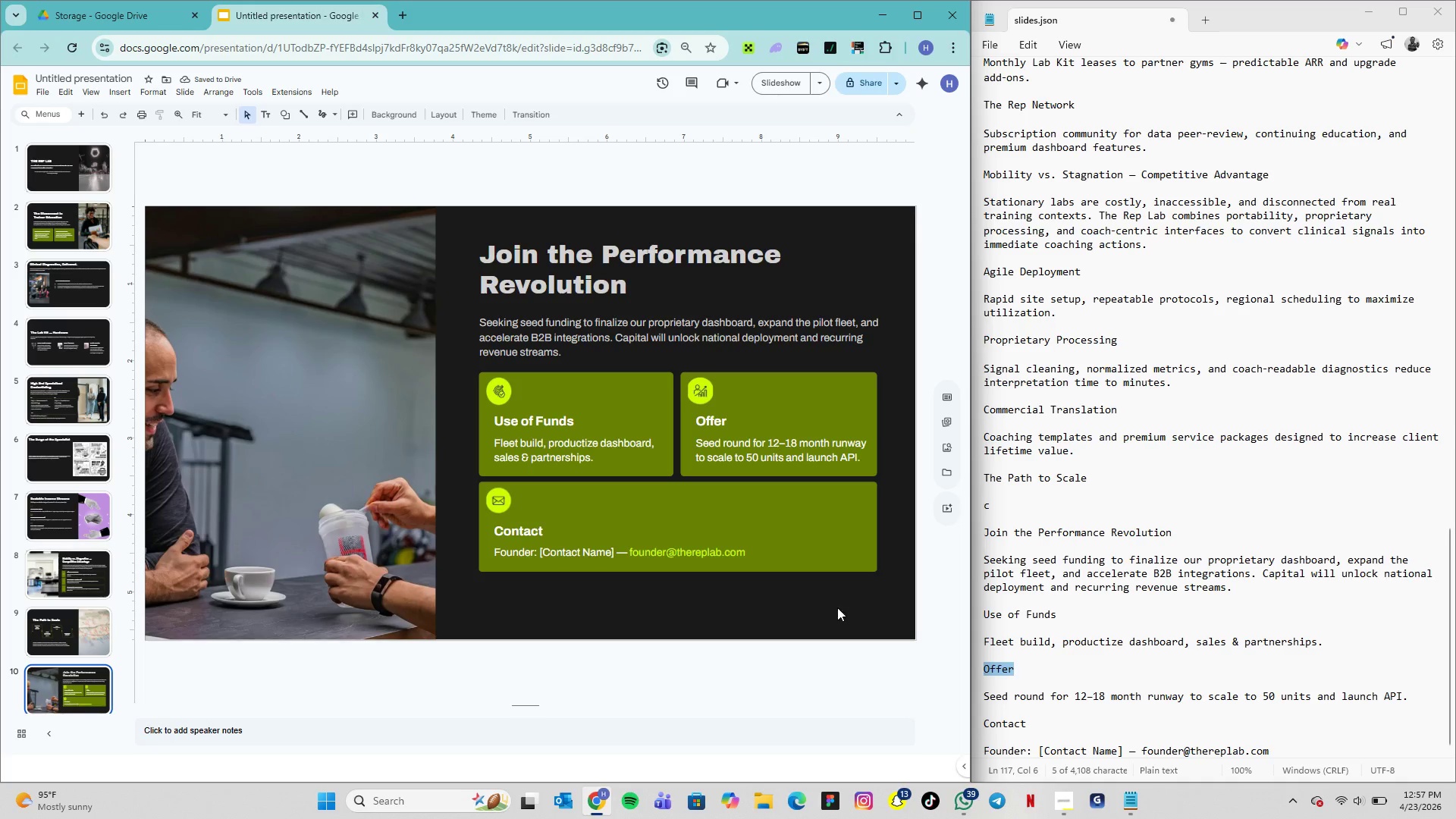 
left_click_drag(start_coordinate=[876, 595], to_coordinate=[470, 232])
 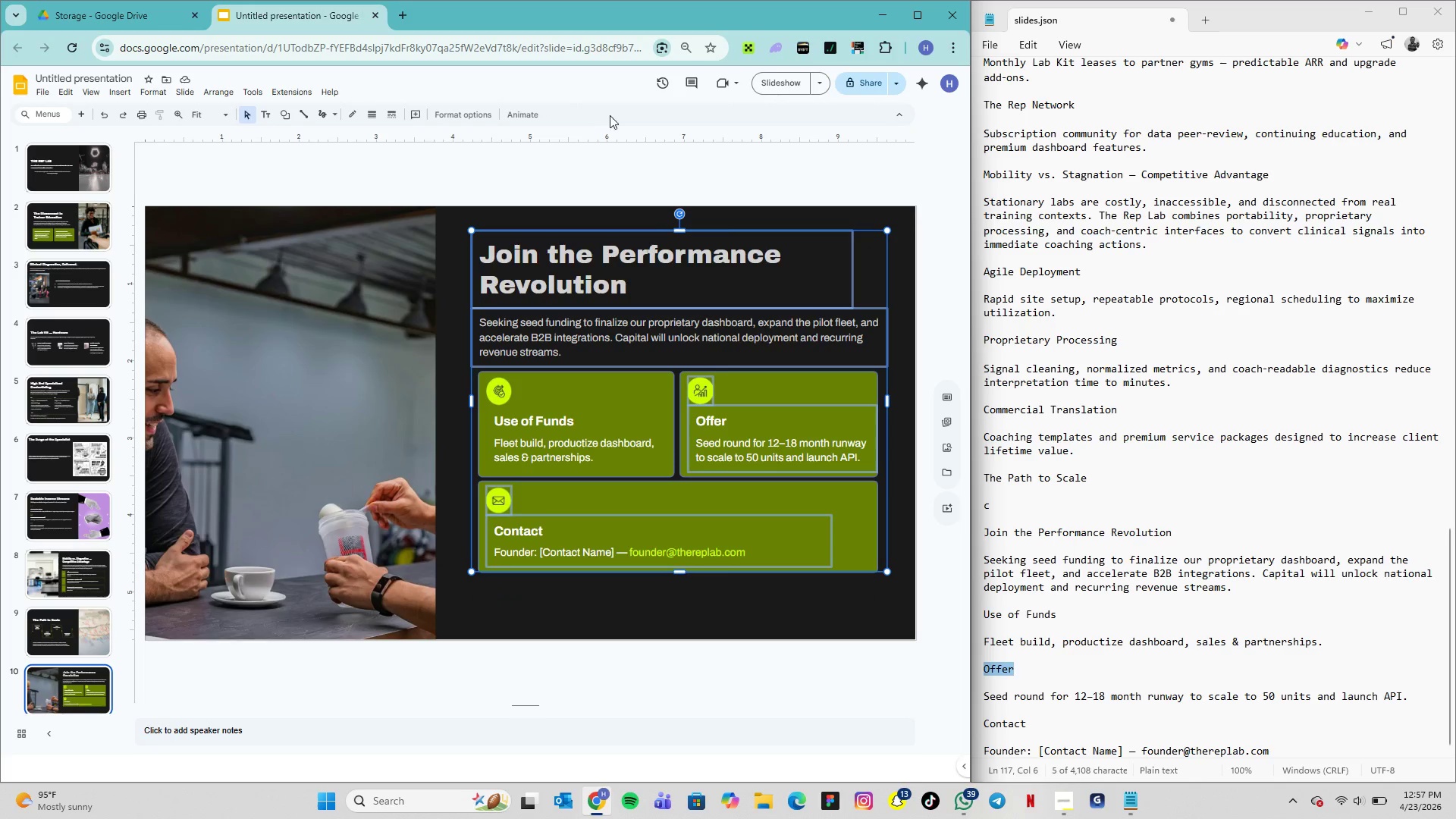 
wait(6.67)
 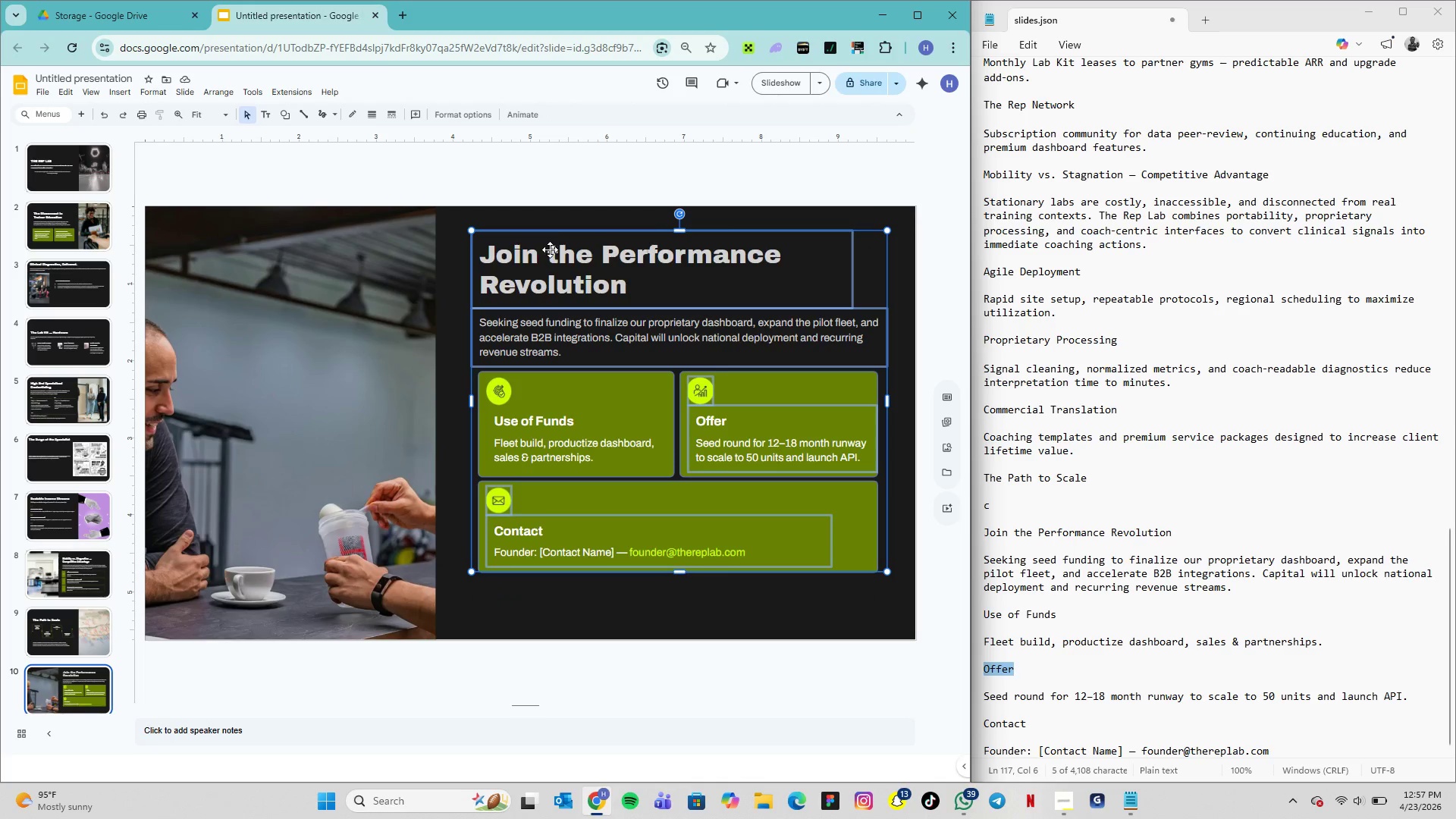 
mouse_move([366, 107])
 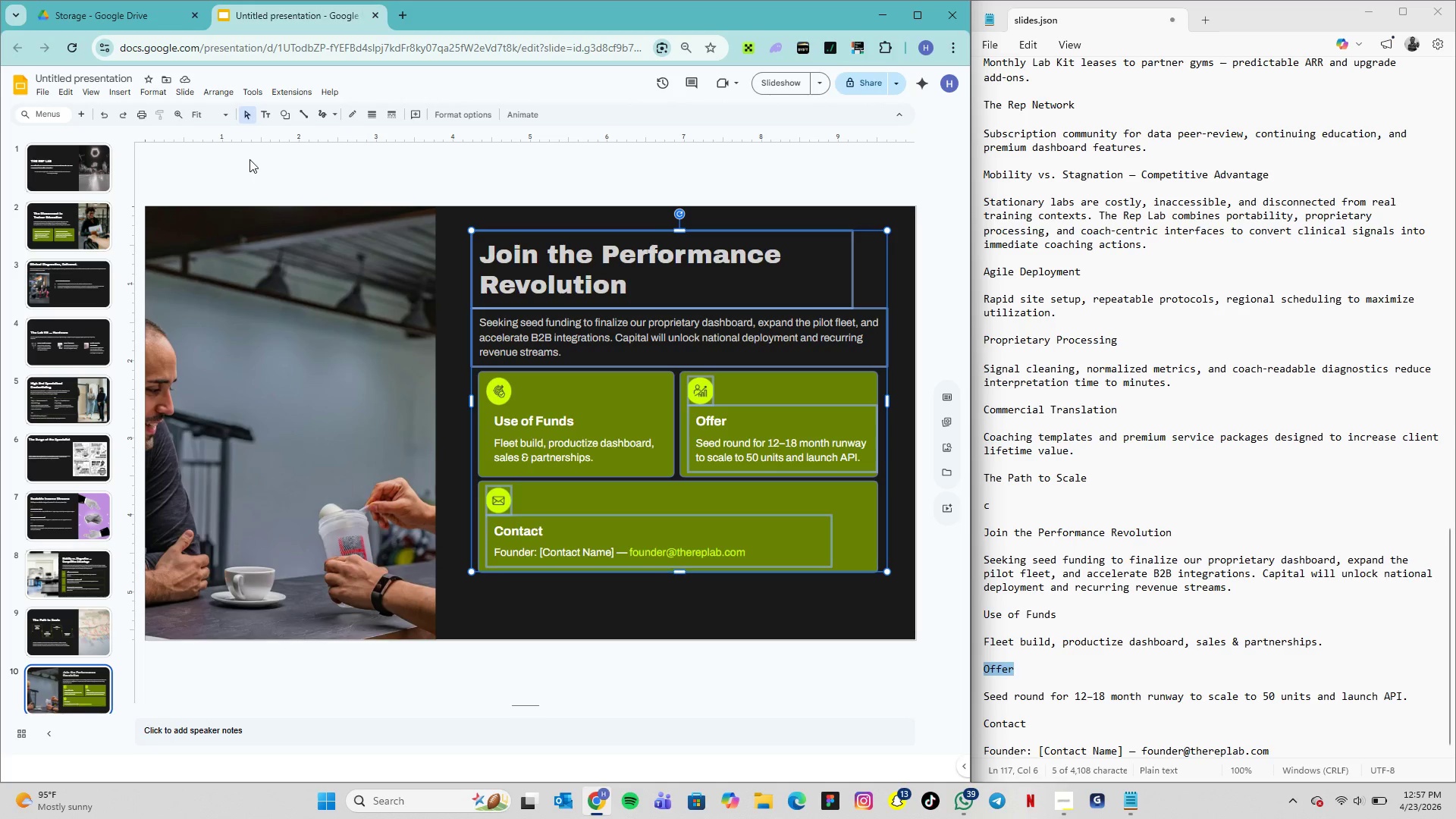 
wait(6.99)
 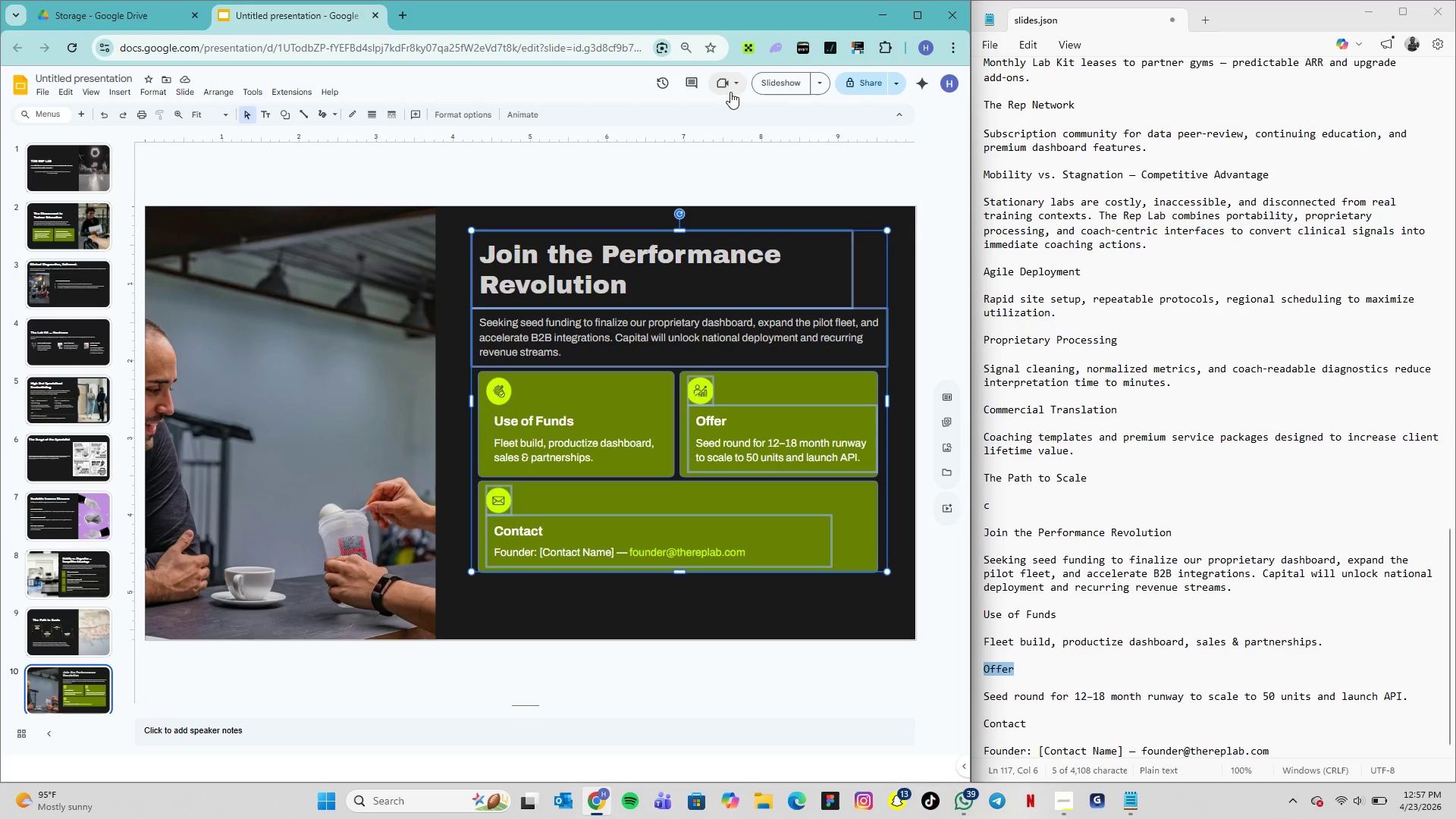 
right_click([540, 310])
 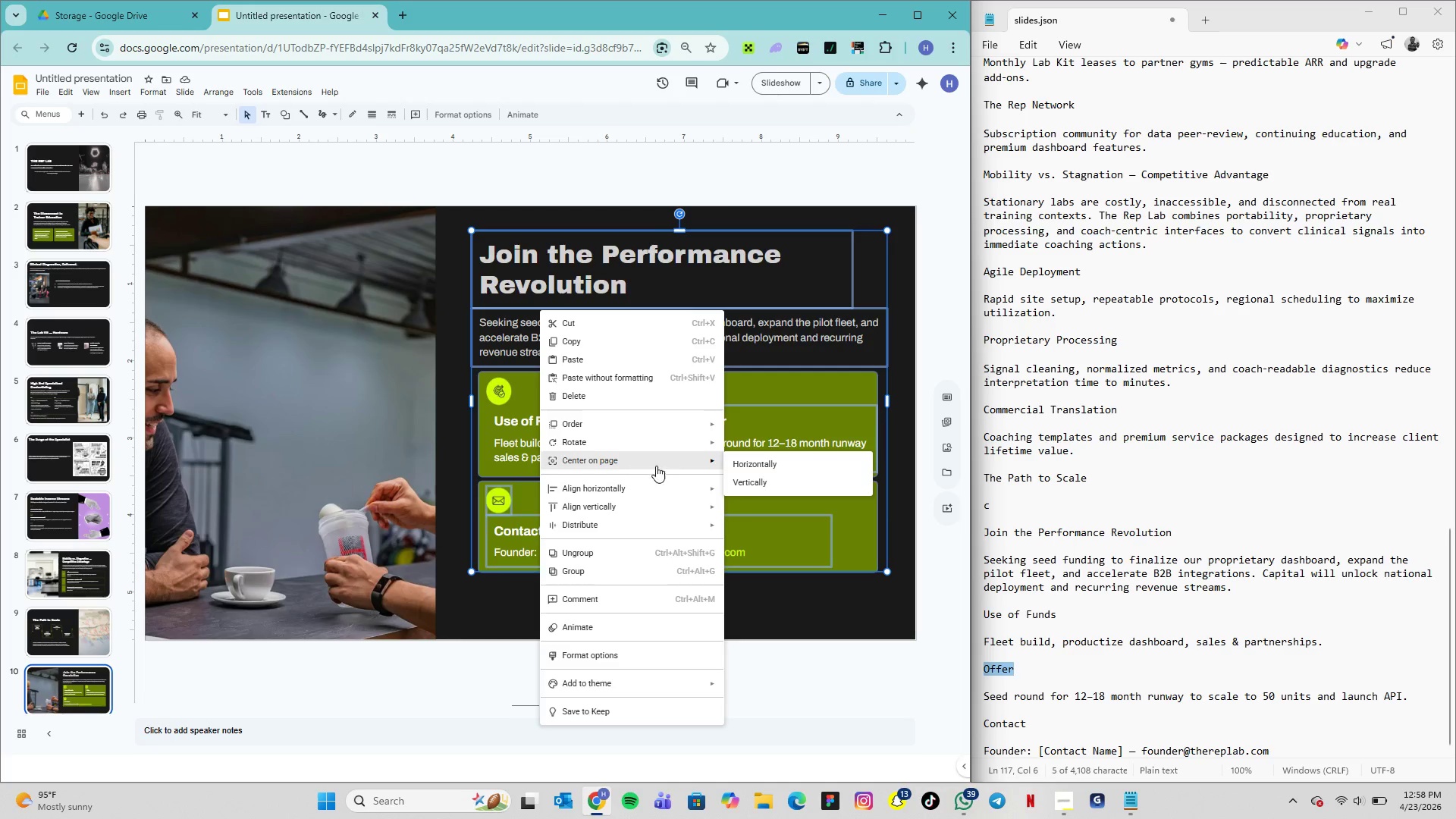 
wait(5.2)
 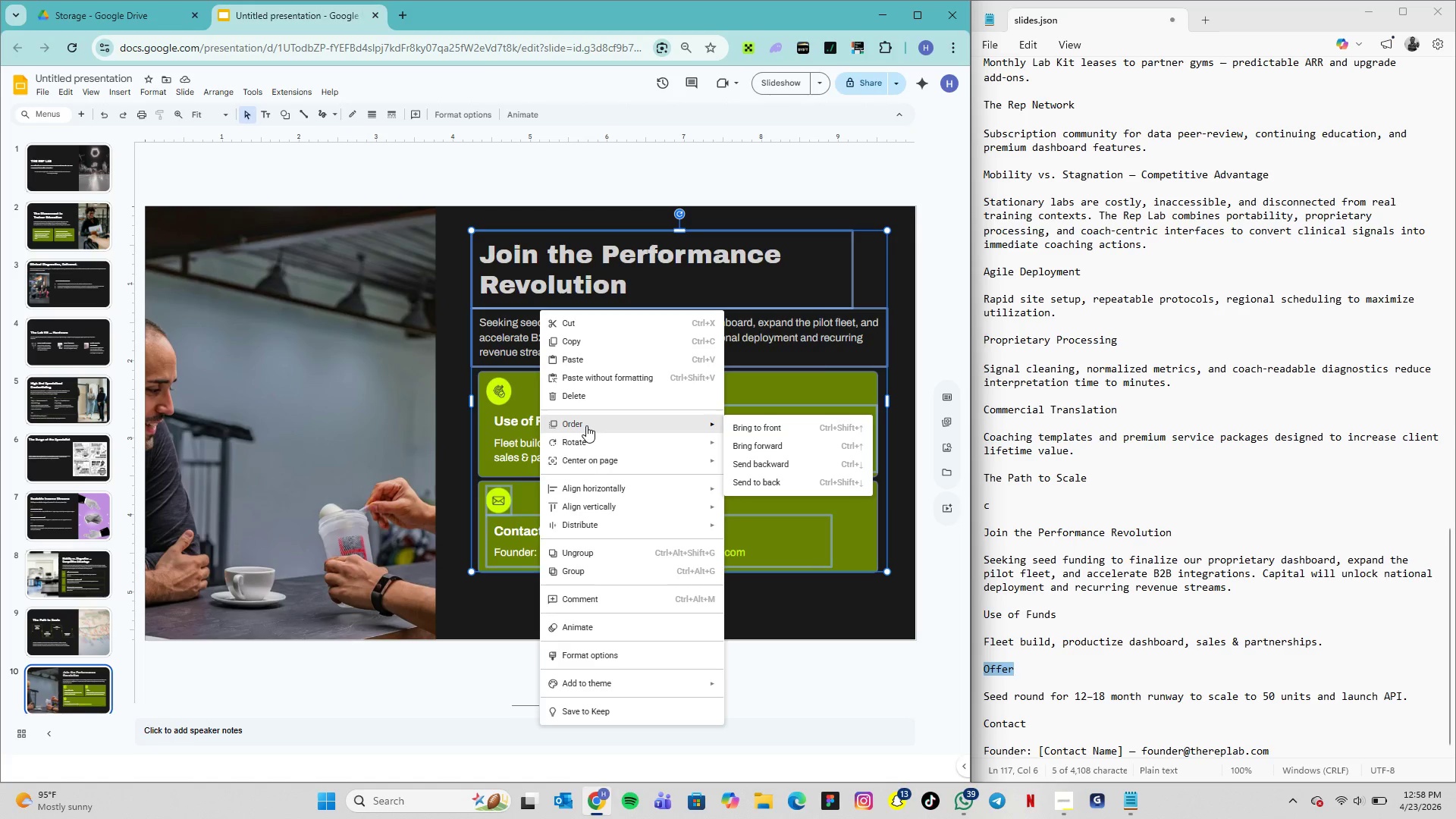 
left_click([745, 479])
 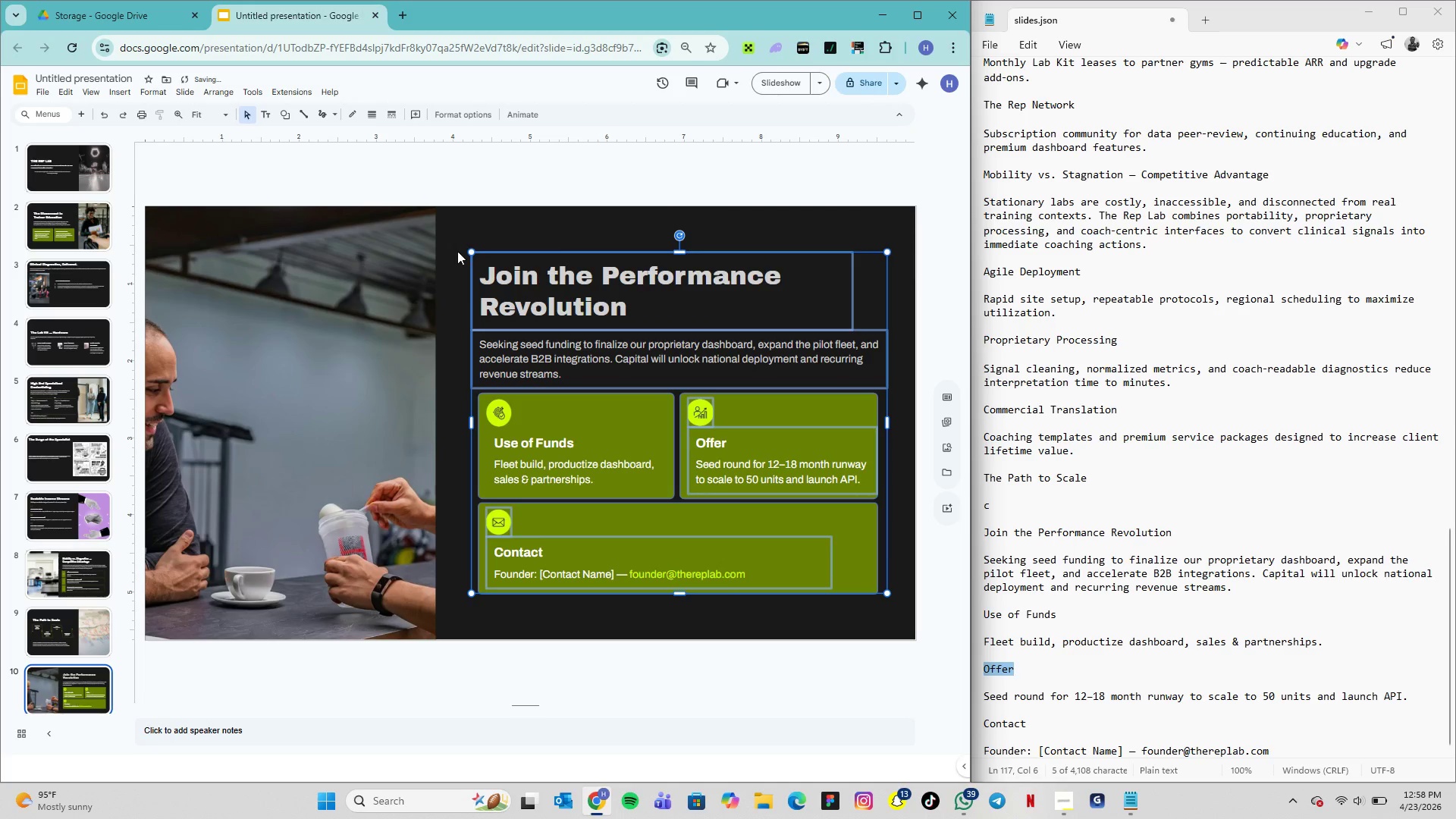 
left_click([453, 239])
 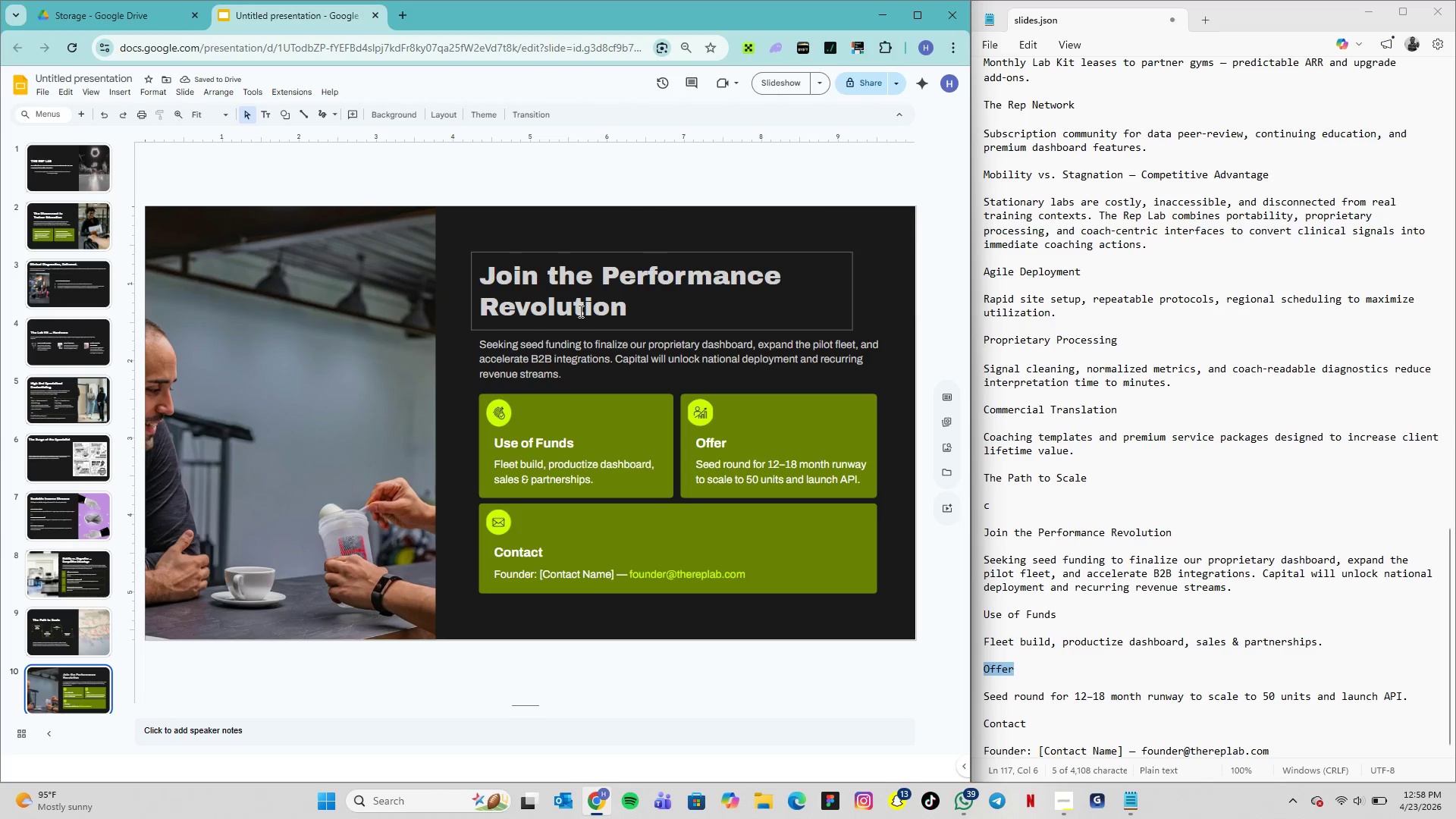 
left_click_drag(start_coordinate=[510, 257], to_coordinate=[517, 257])
 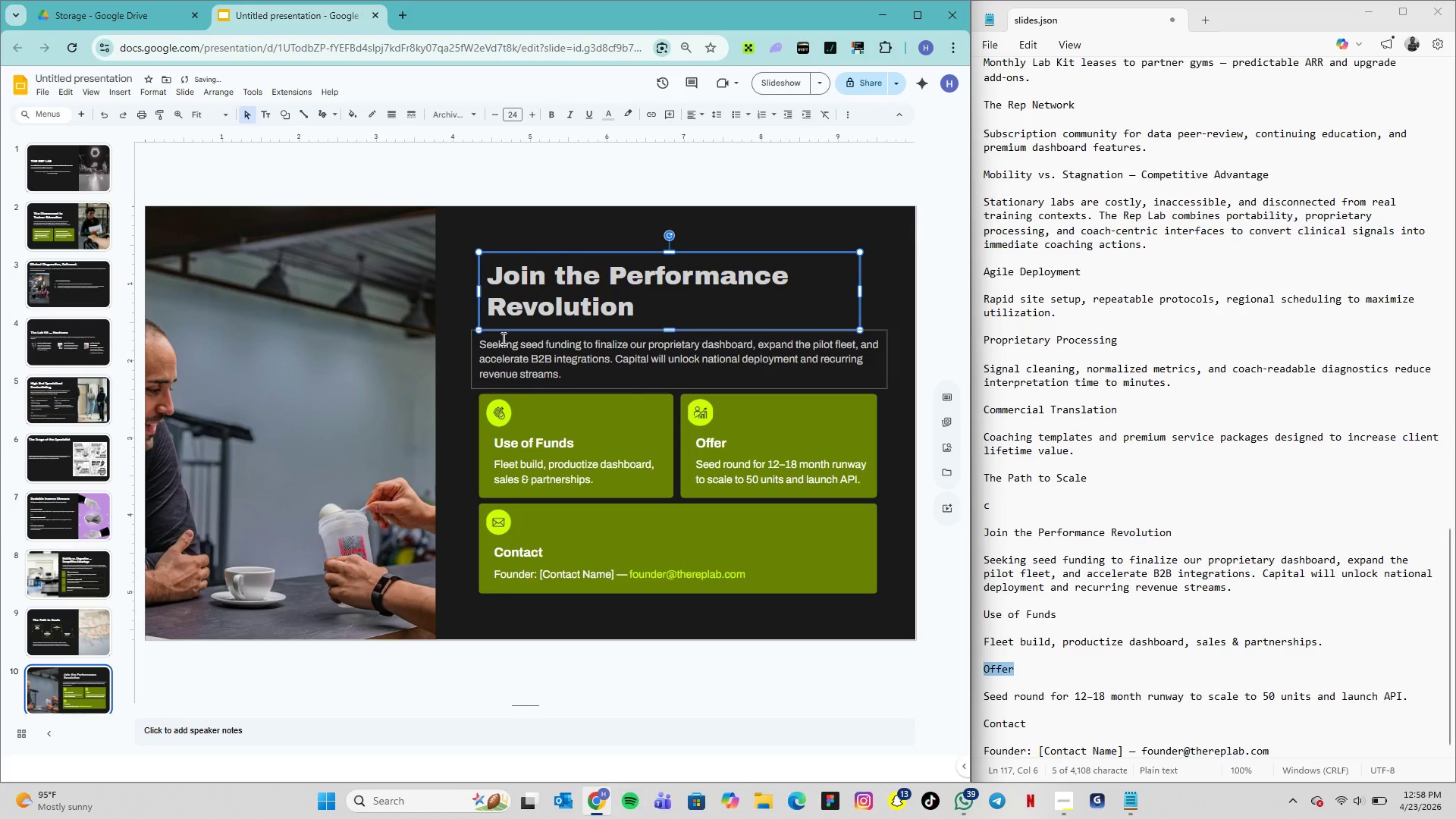 
left_click([502, 338])
 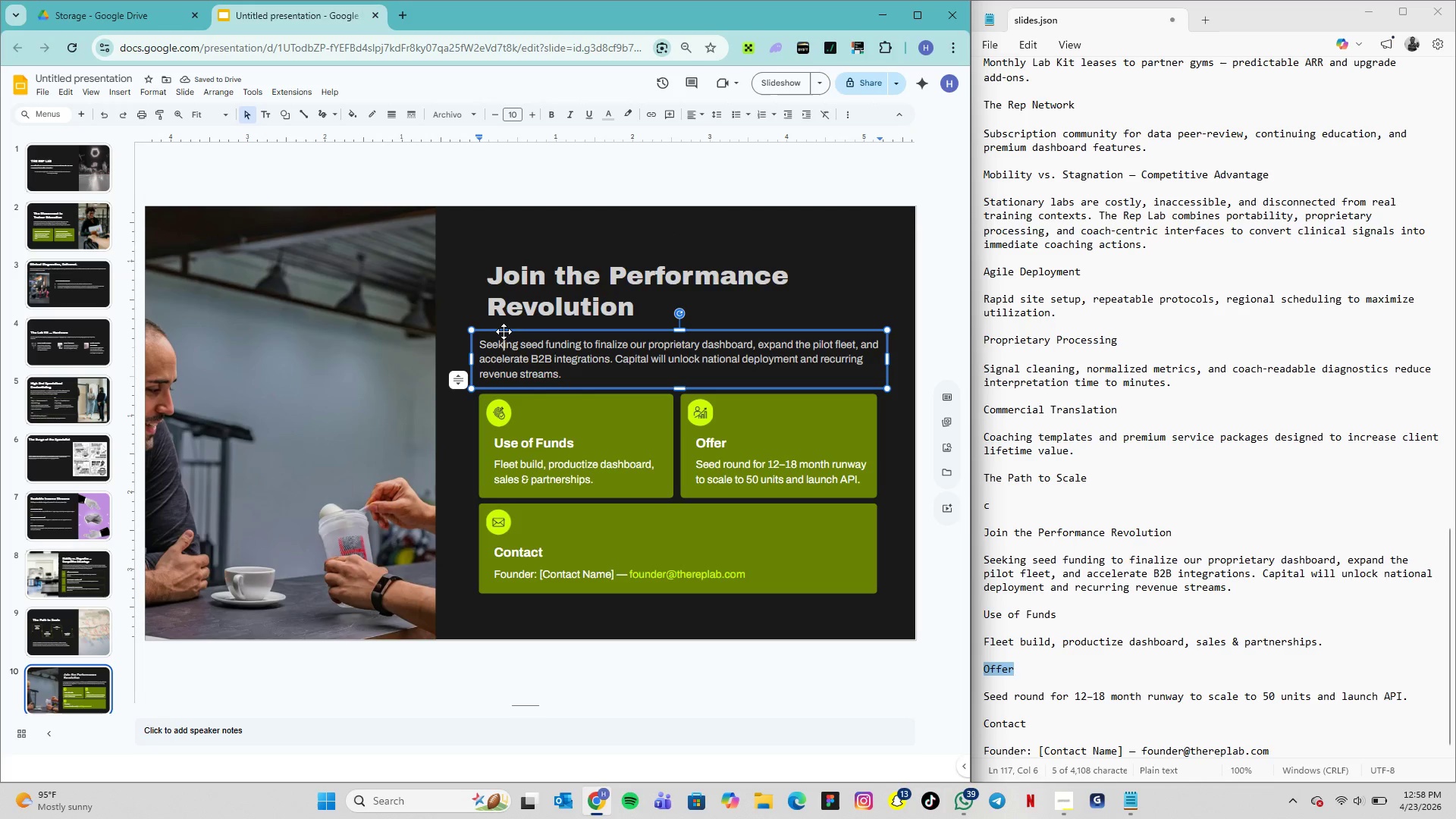 
left_click_drag(start_coordinate=[504, 331], to_coordinate=[513, 333])
 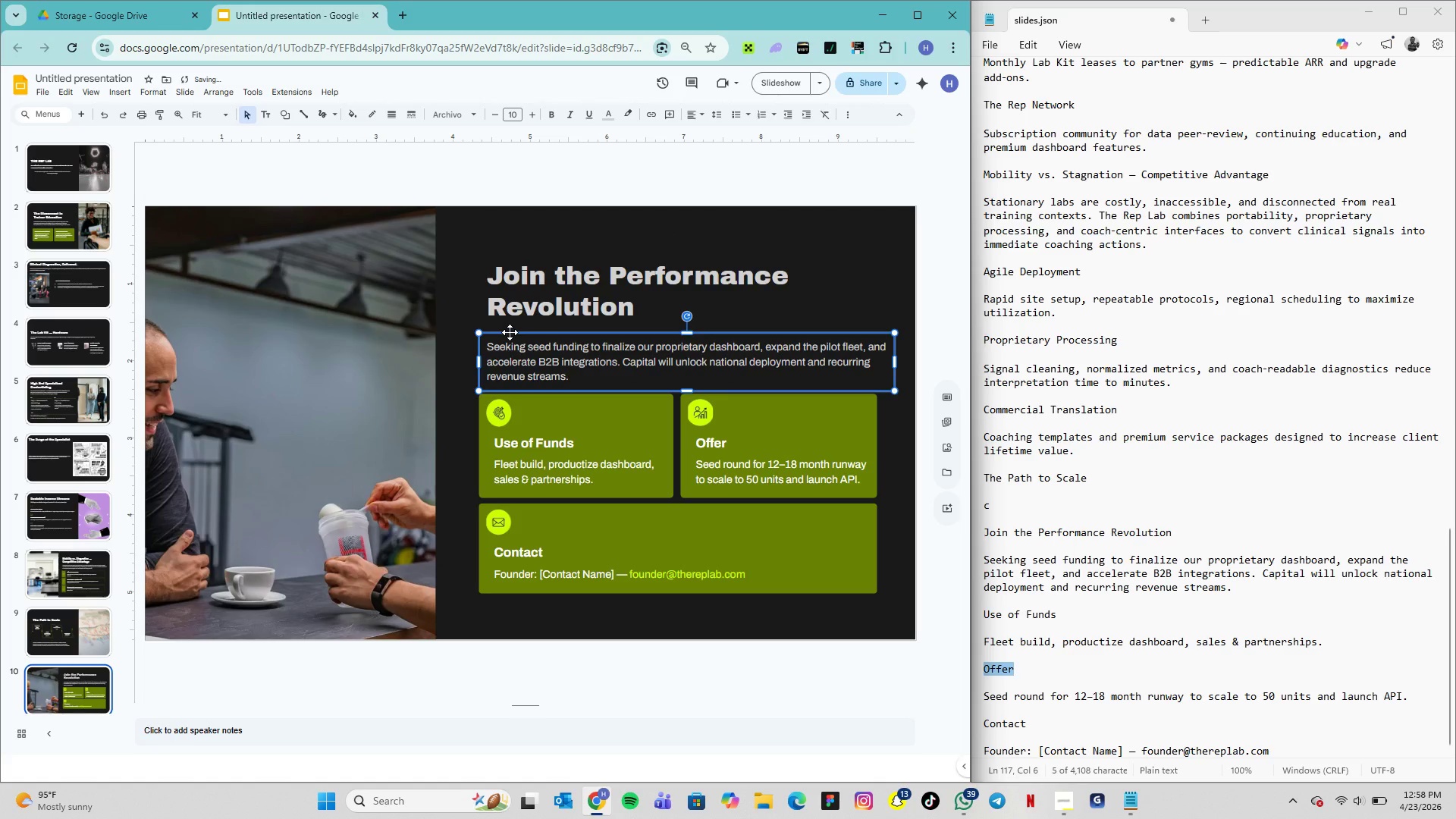 
left_click_drag(start_coordinate=[510, 332], to_coordinate=[510, 324])
 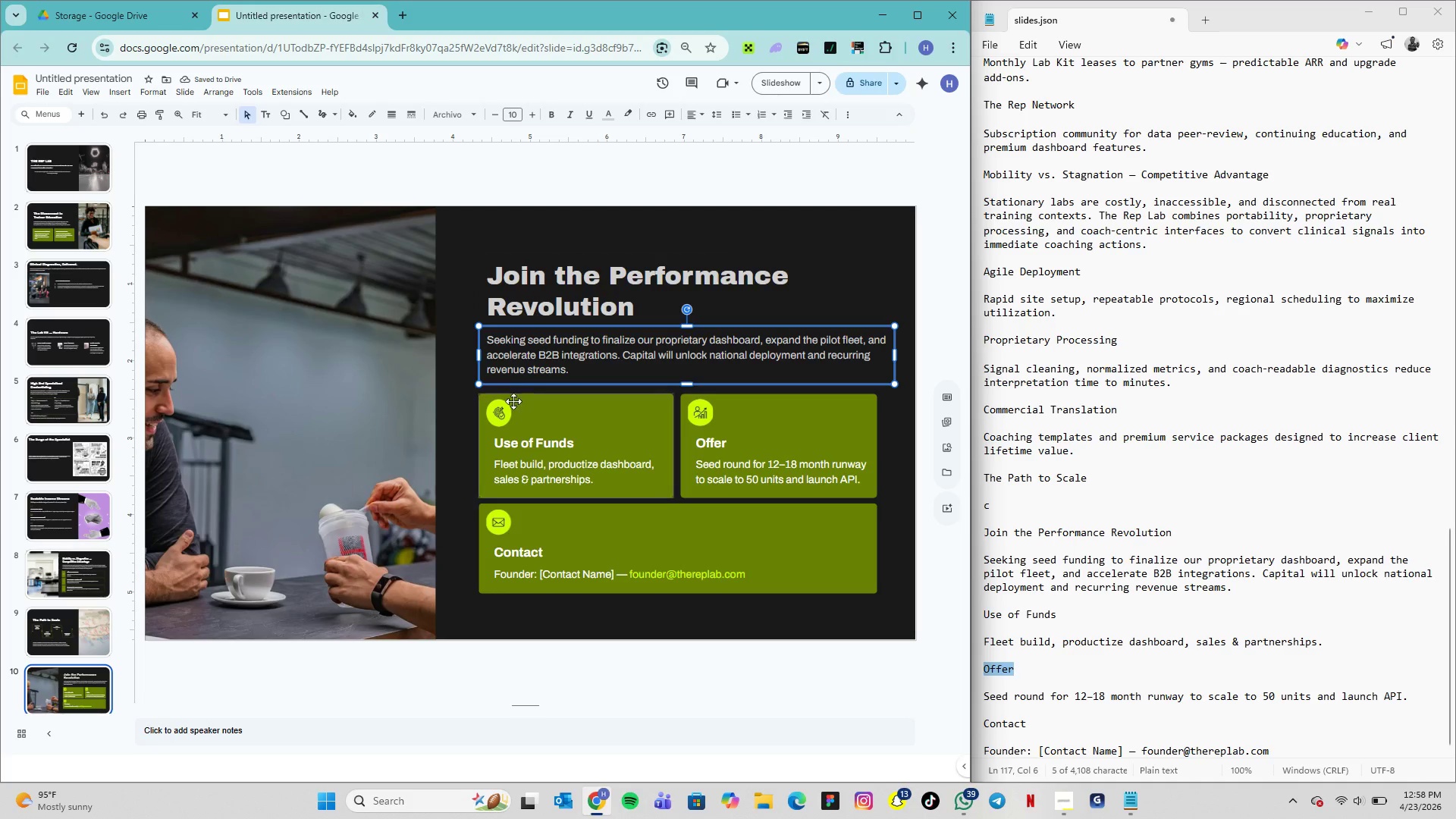 
left_click([514, 402])
 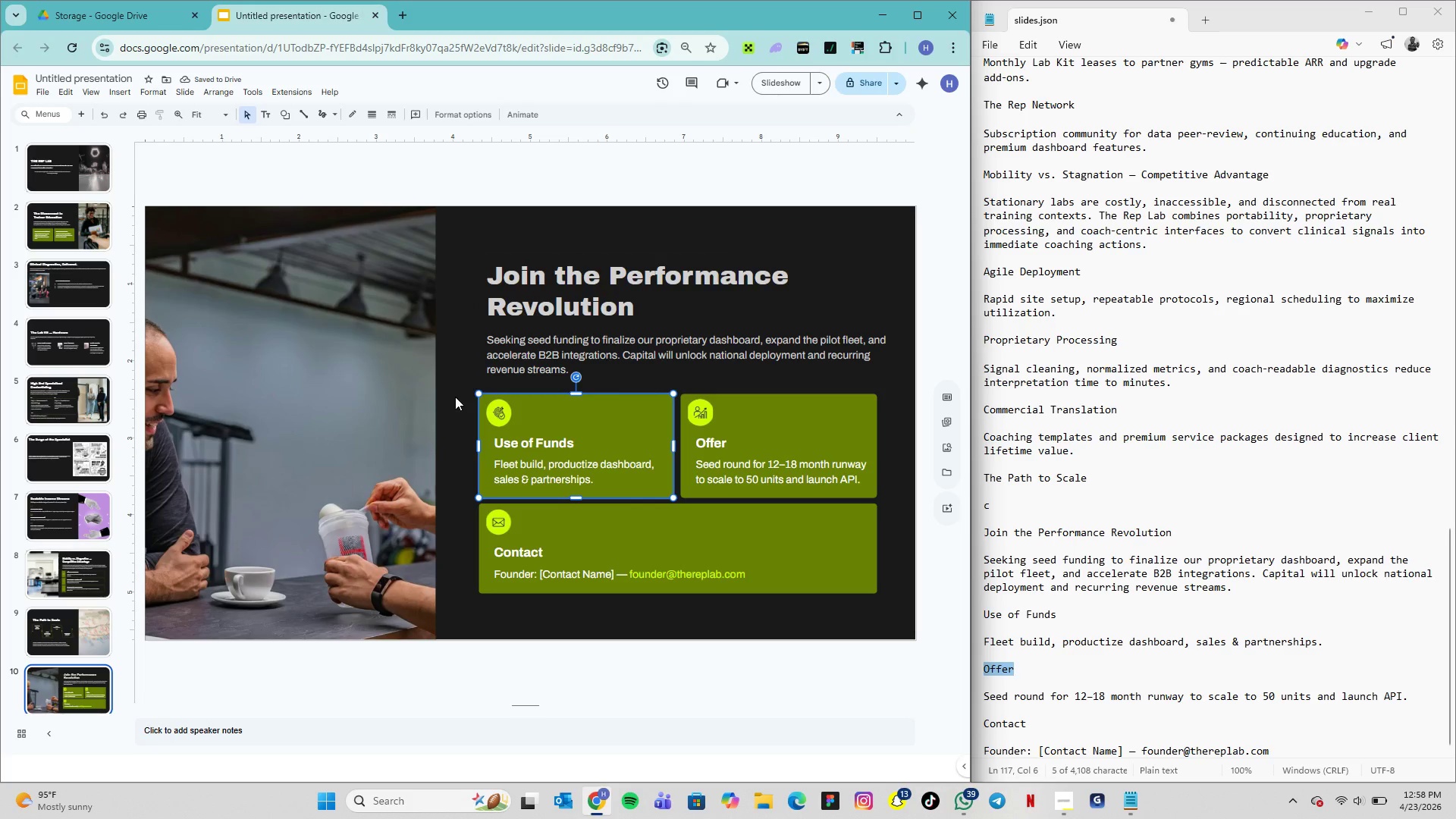 
left_click_drag(start_coordinate=[455, 397], to_coordinate=[892, 607])
 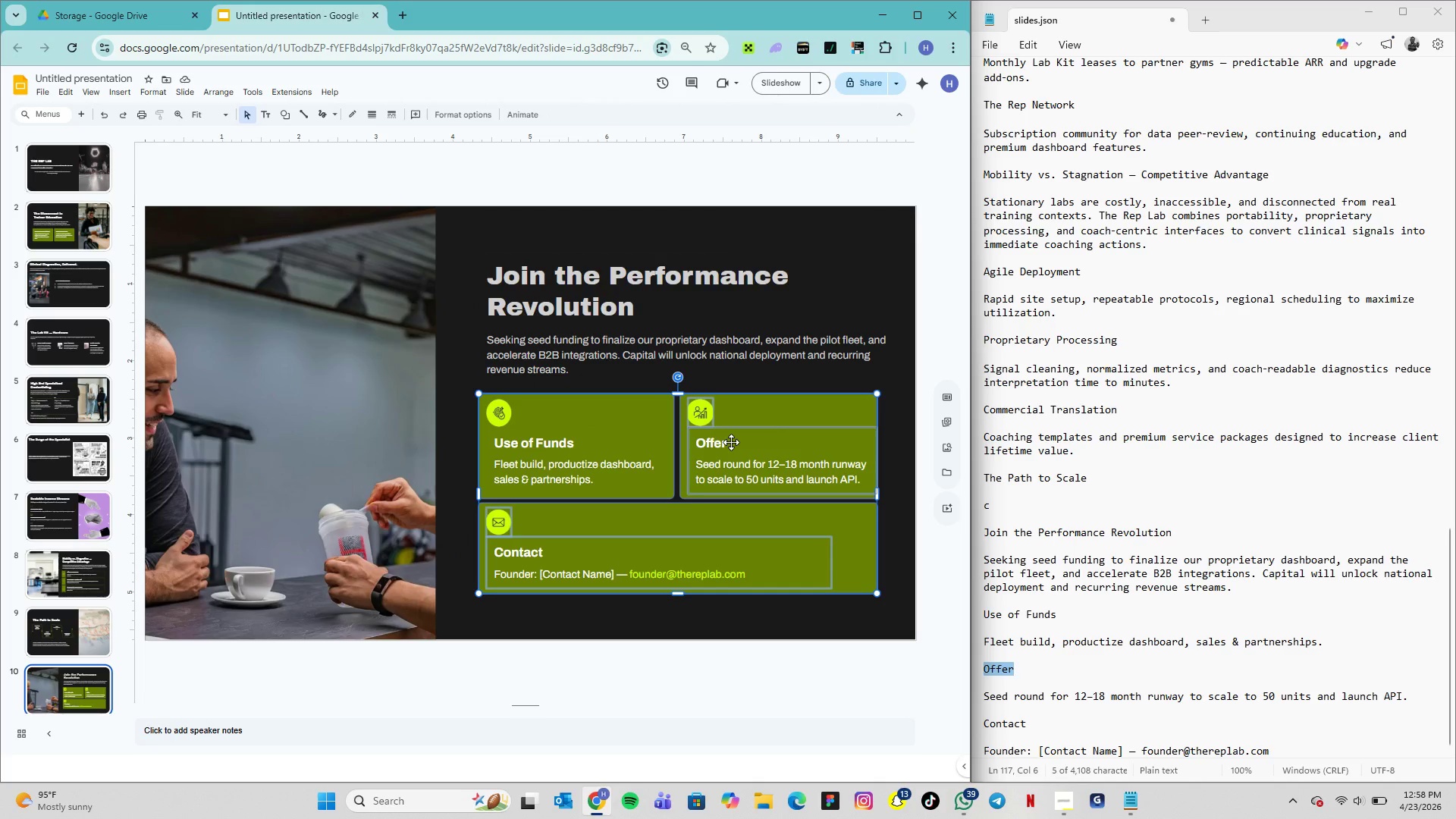 
left_click([462, 385])
 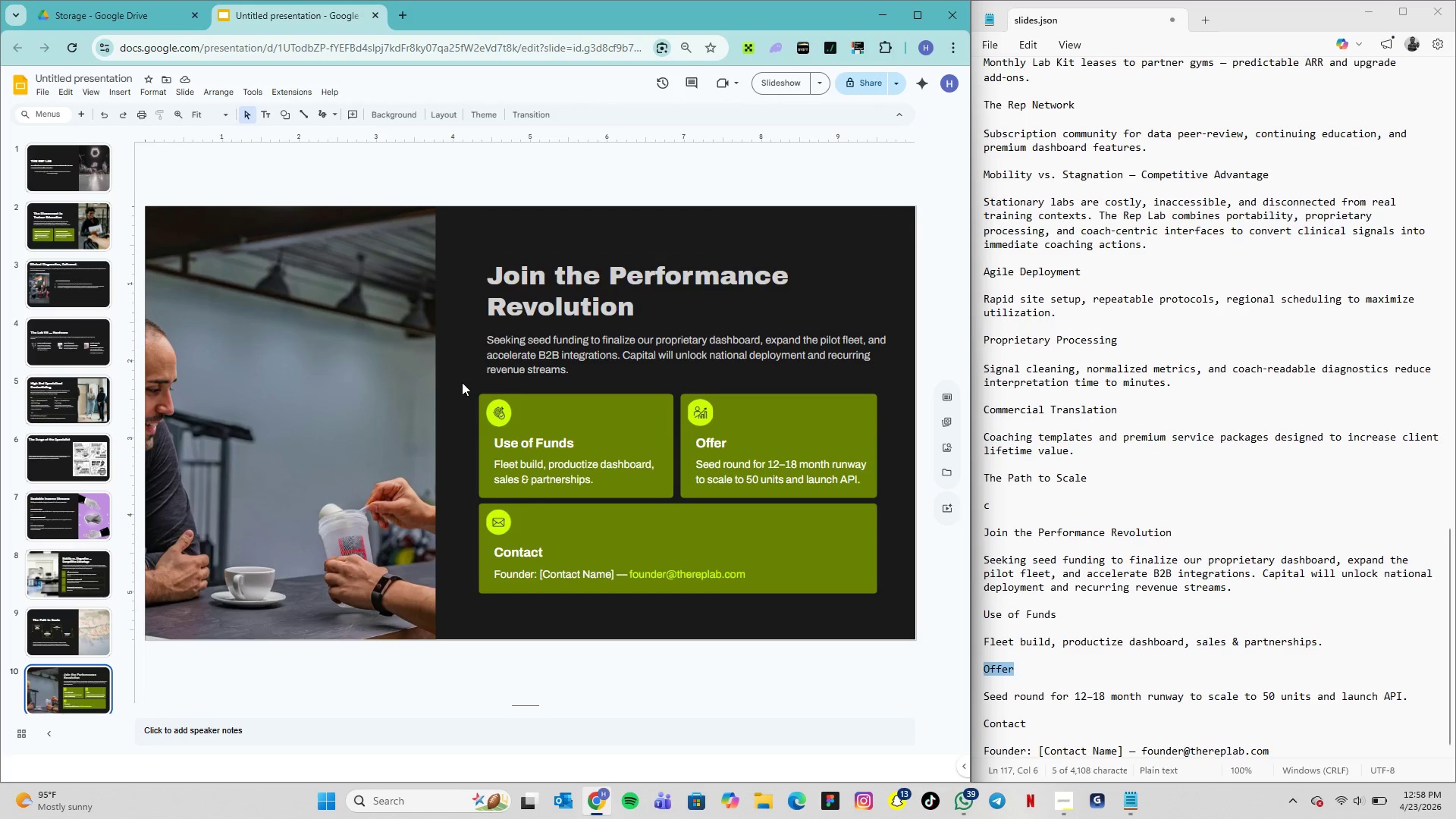 
left_click_drag(start_coordinate=[462, 382], to_coordinate=[889, 588])
 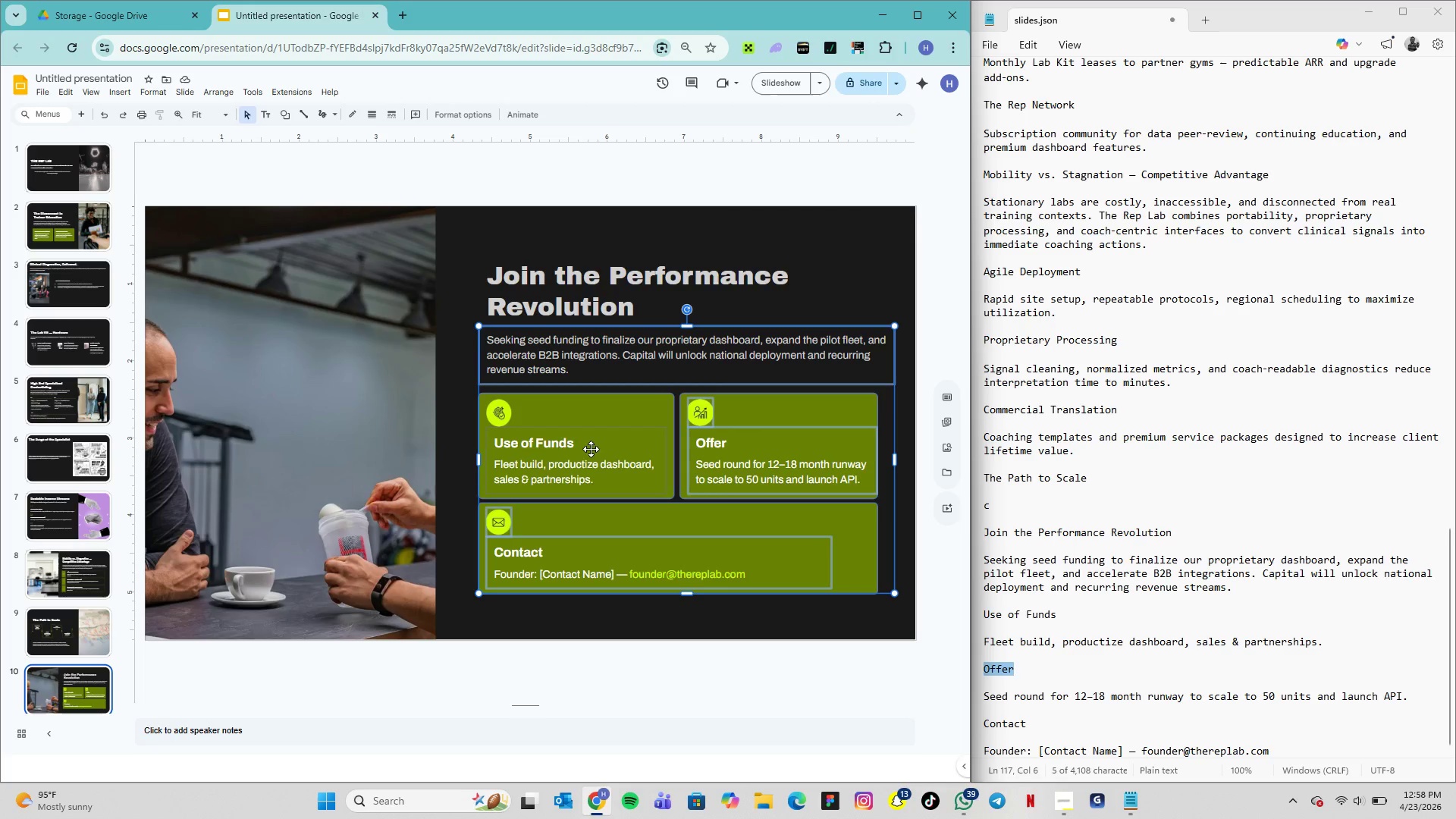 
left_click([535, 445])
 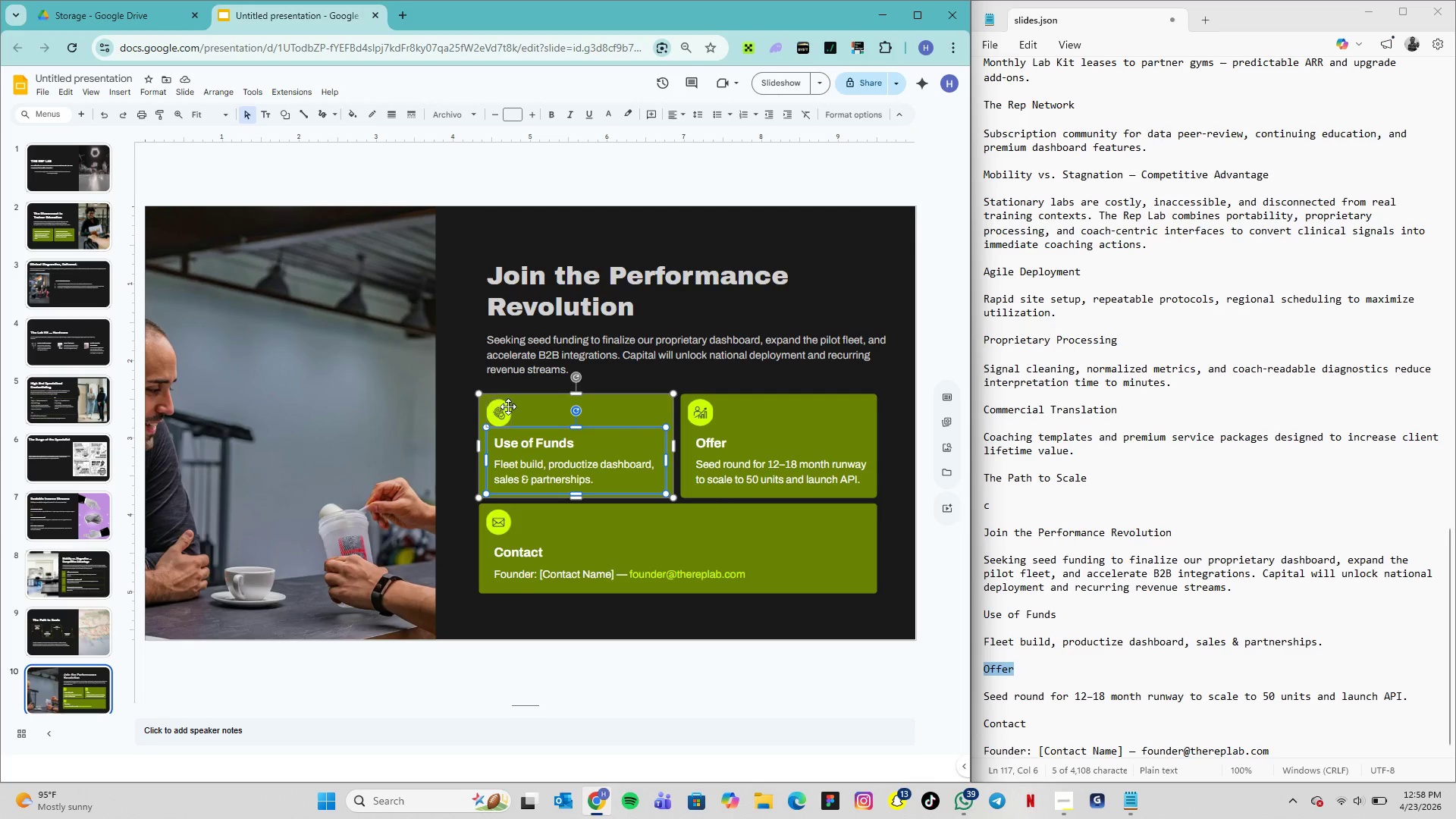 
left_click([507, 407])
 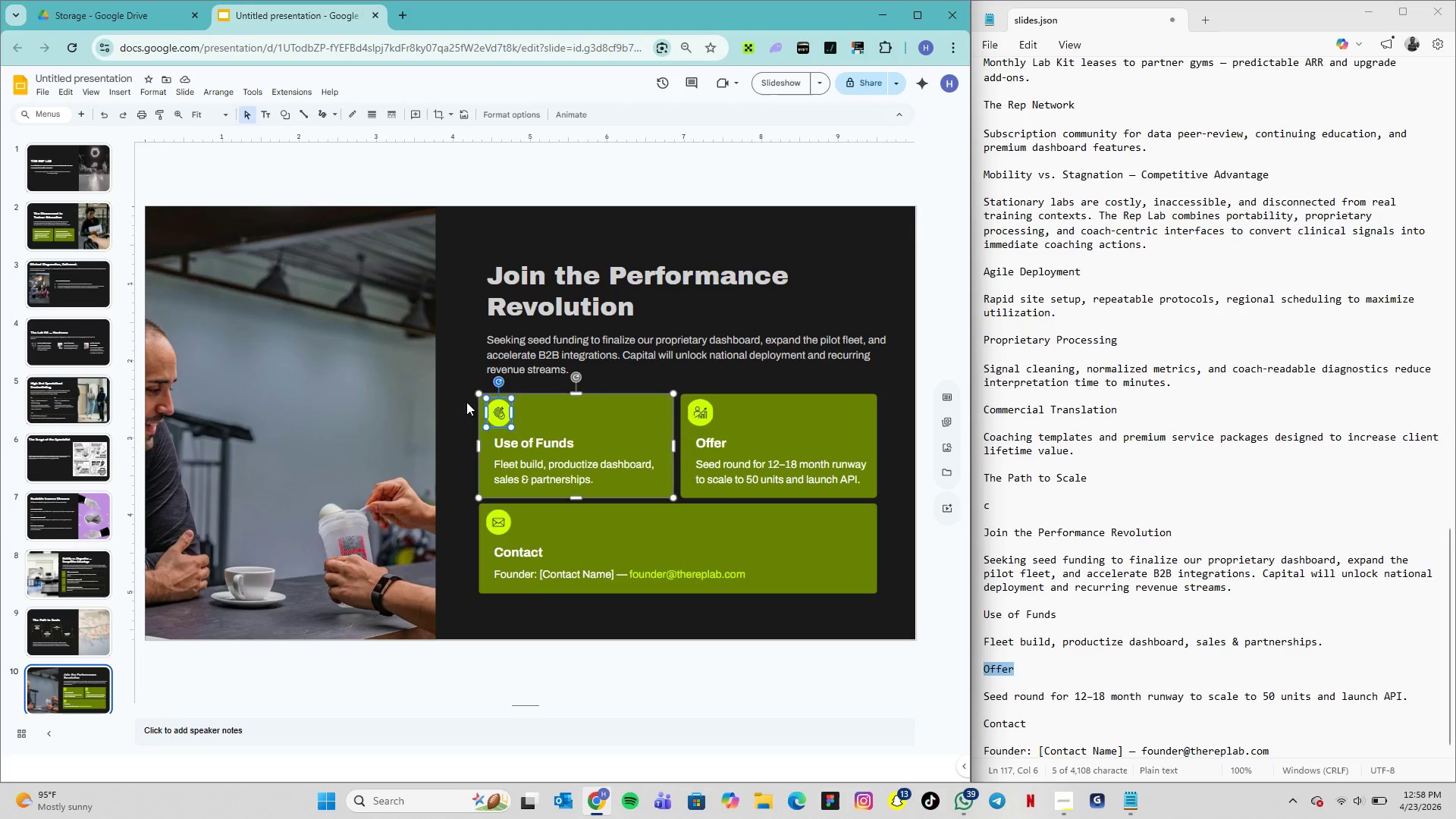 
left_click([466, 402])
 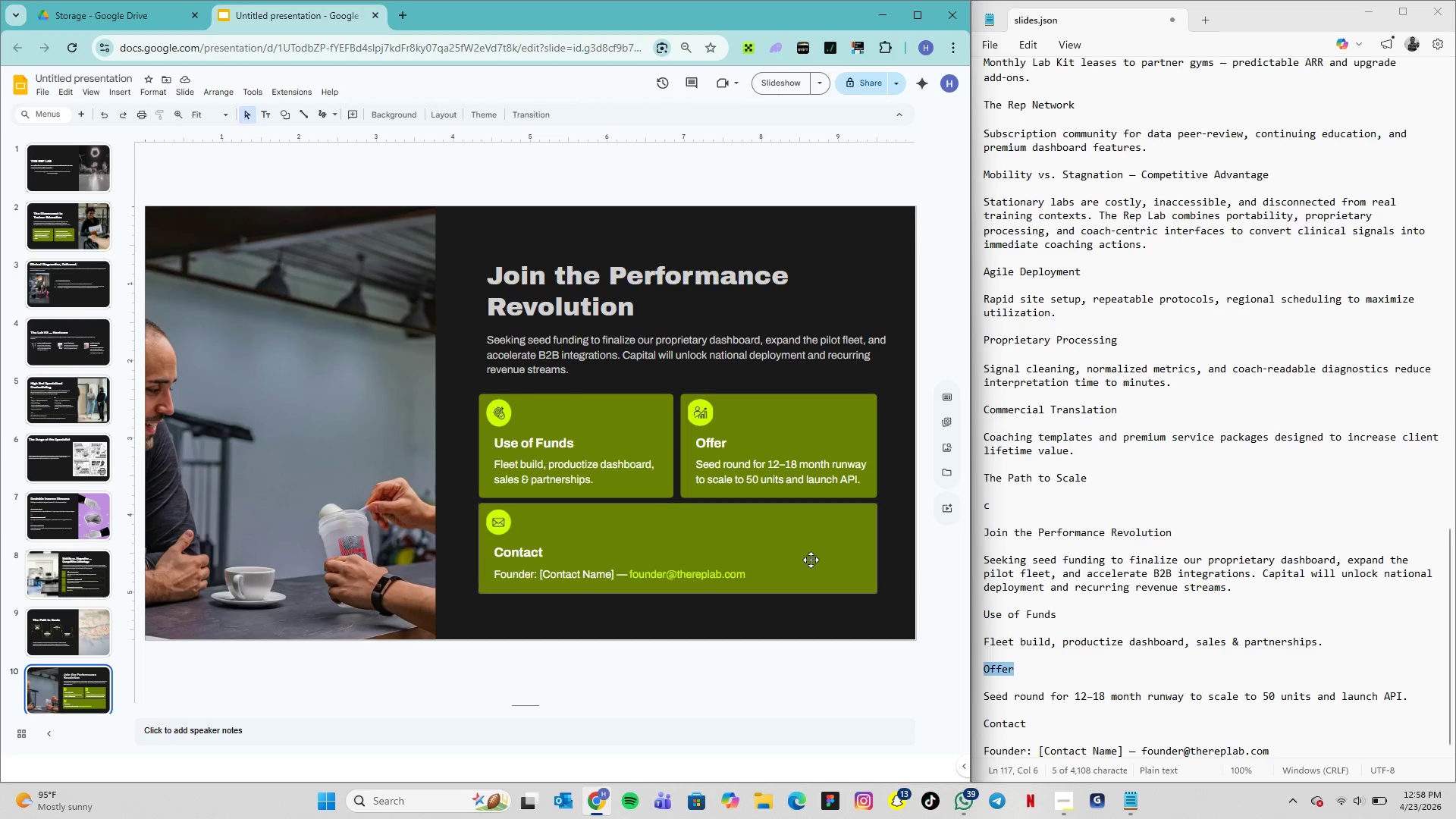 
left_click([65, 184])
 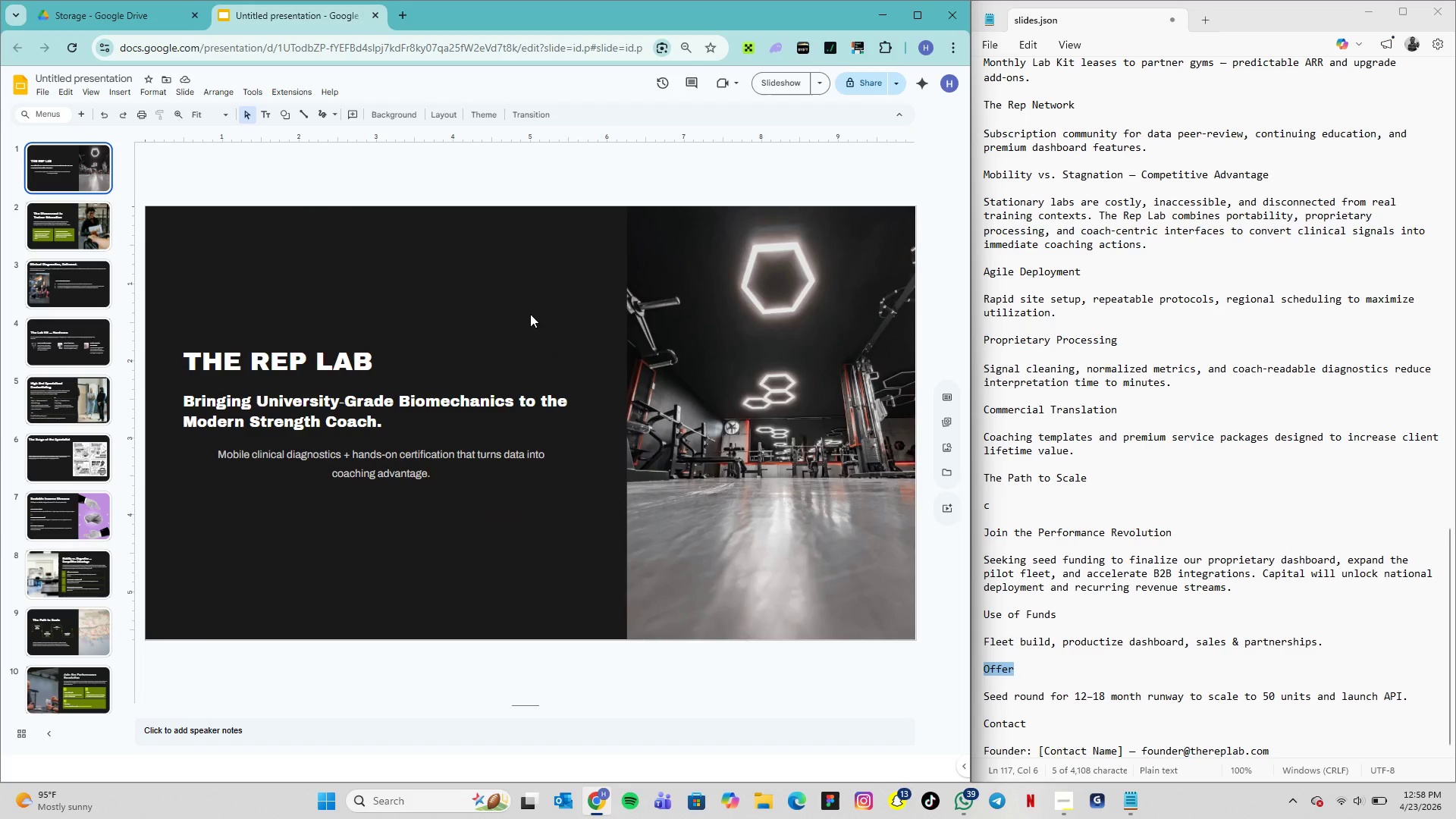 
key(ArrowRight)
 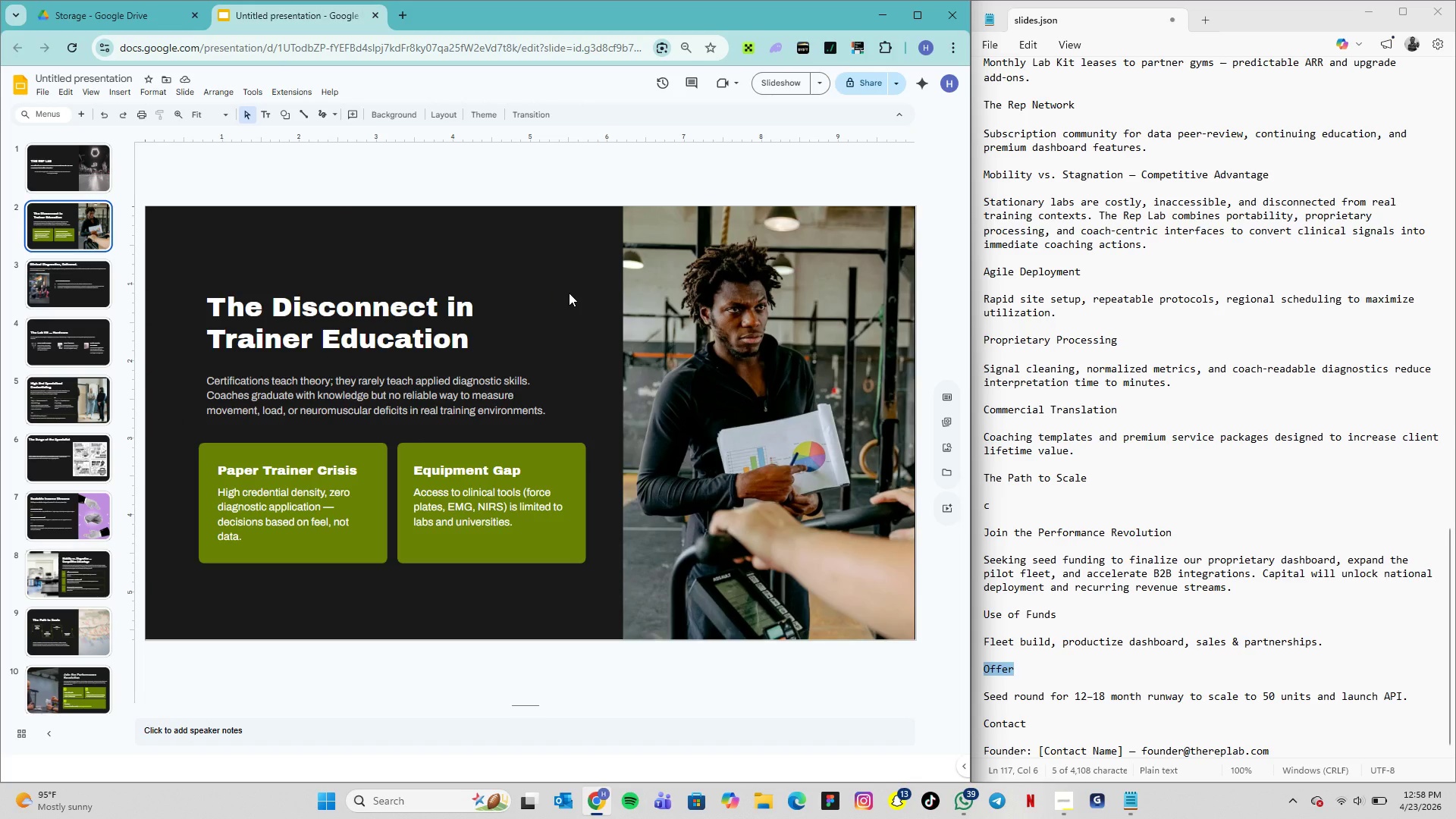 
key(ArrowRight)
 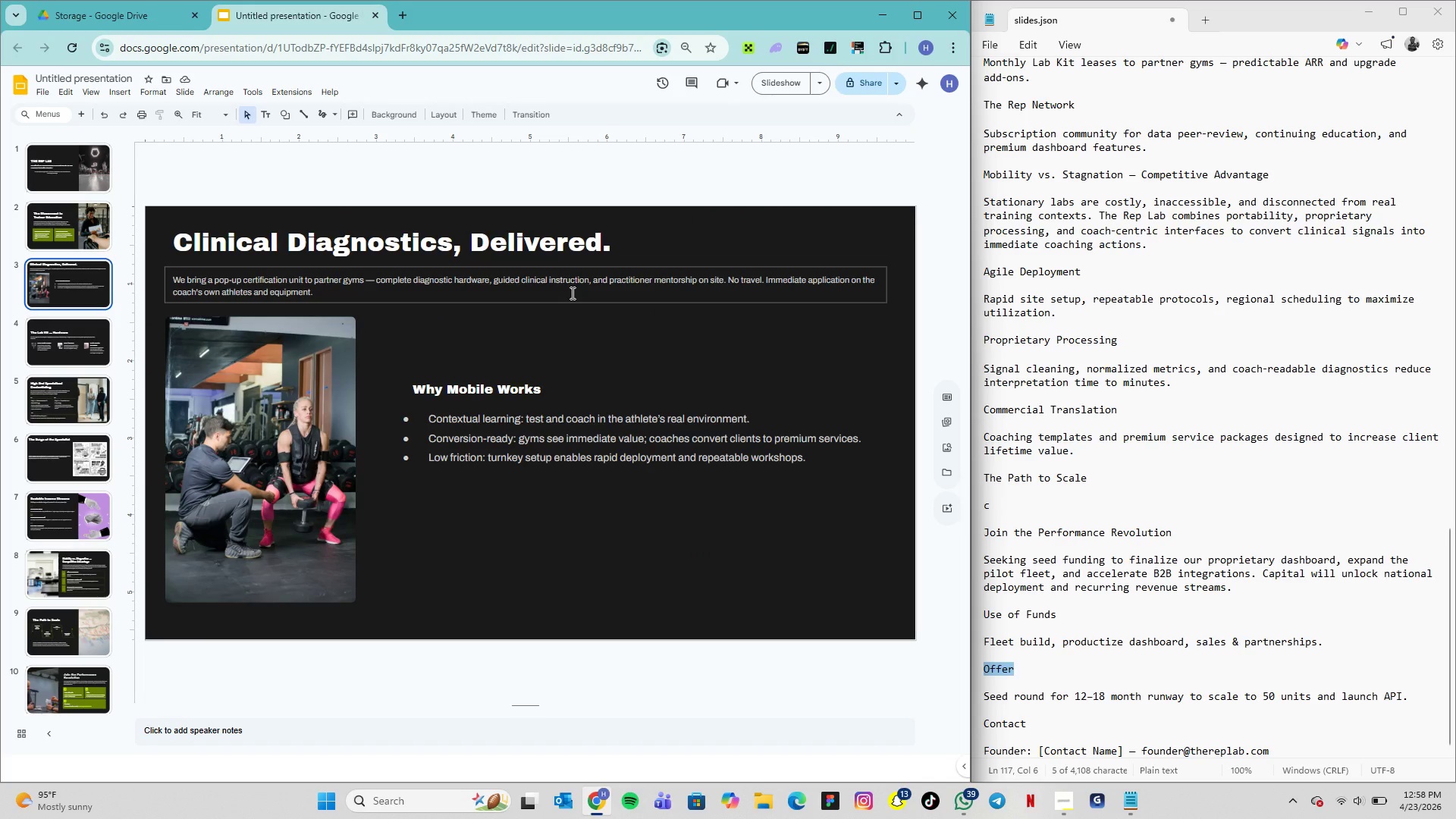 
key(ArrowRight)
 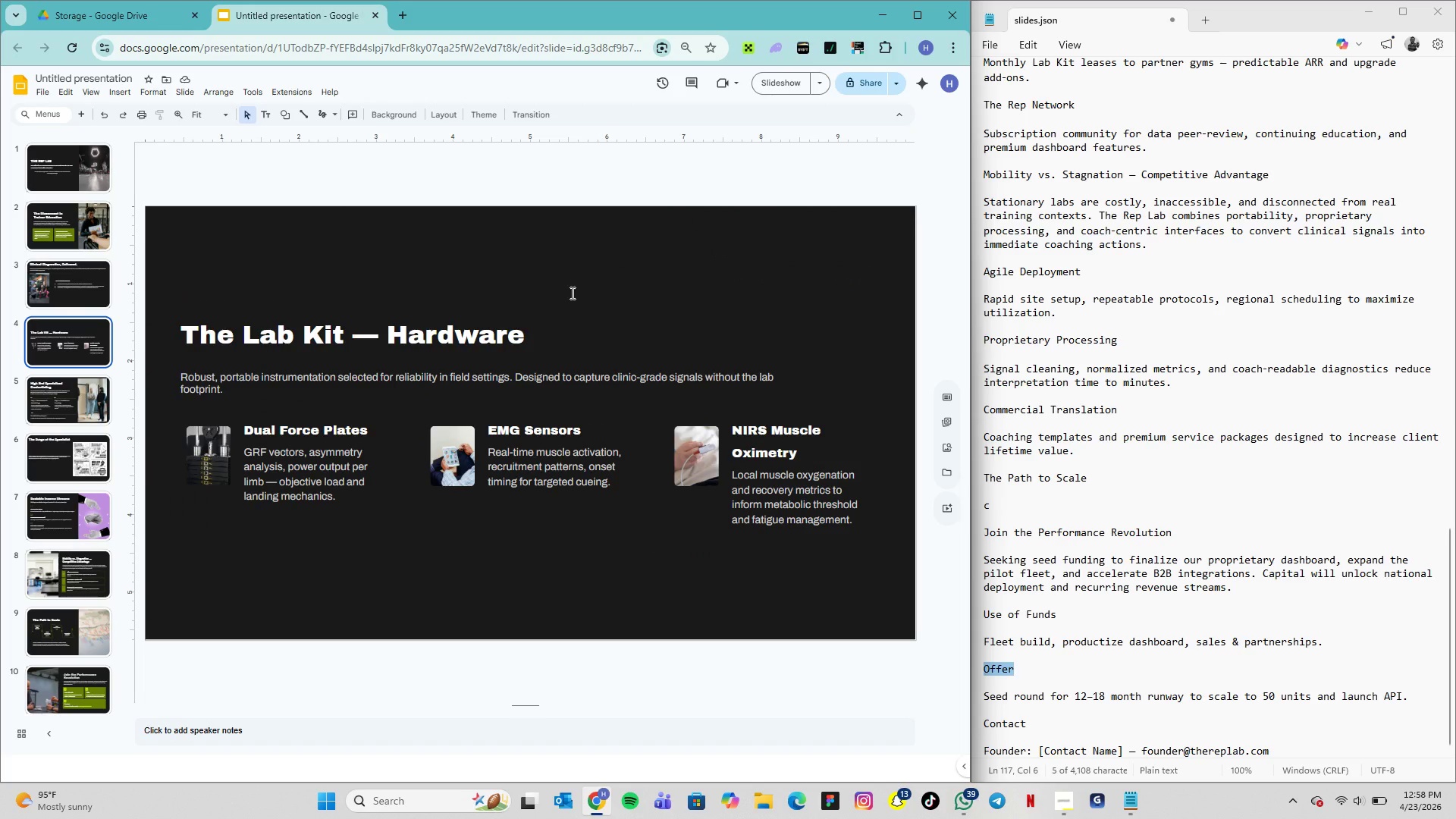 
key(ArrowRight)
 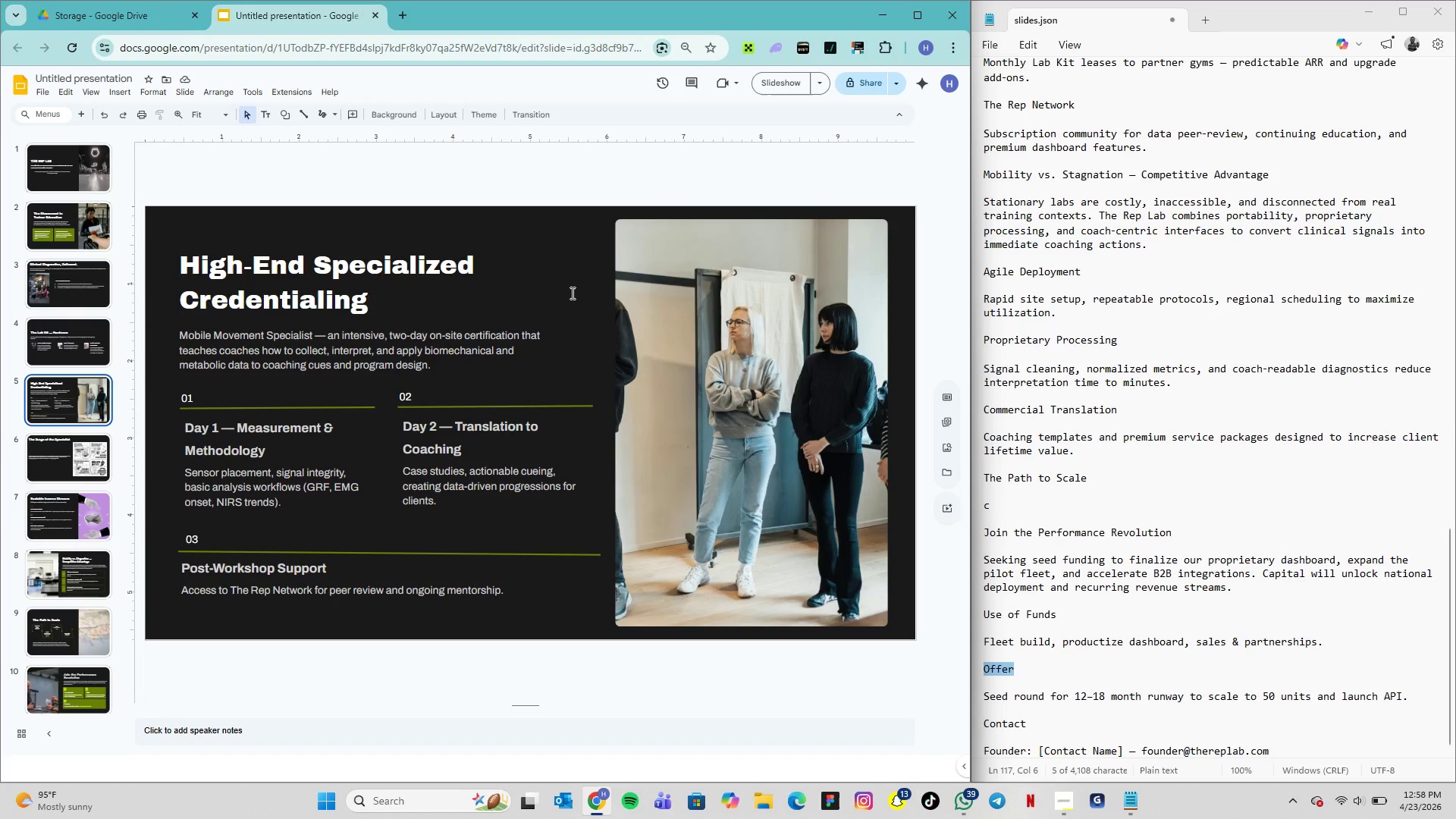 
key(ArrowRight)
 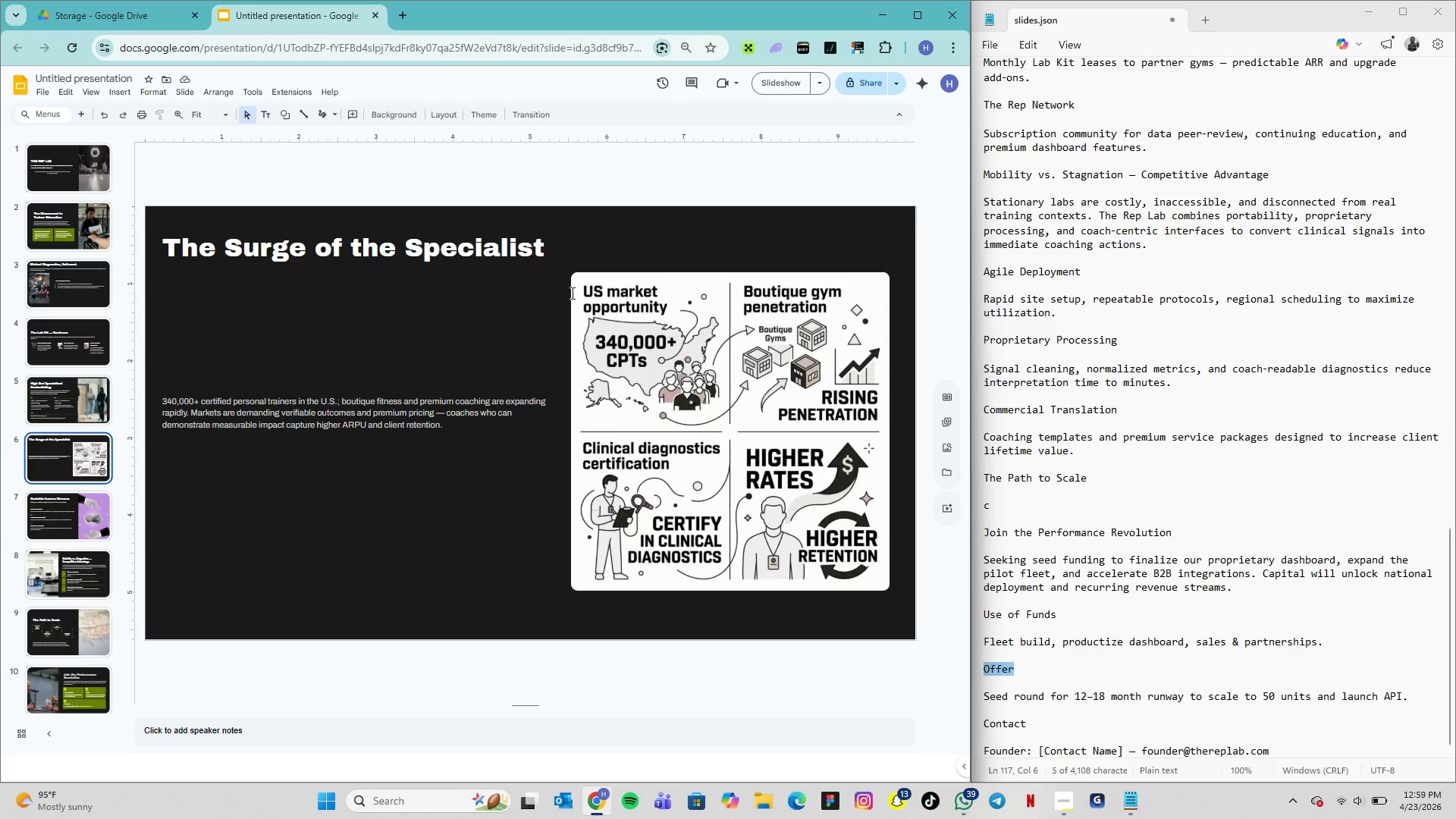 
wait(10.67)
 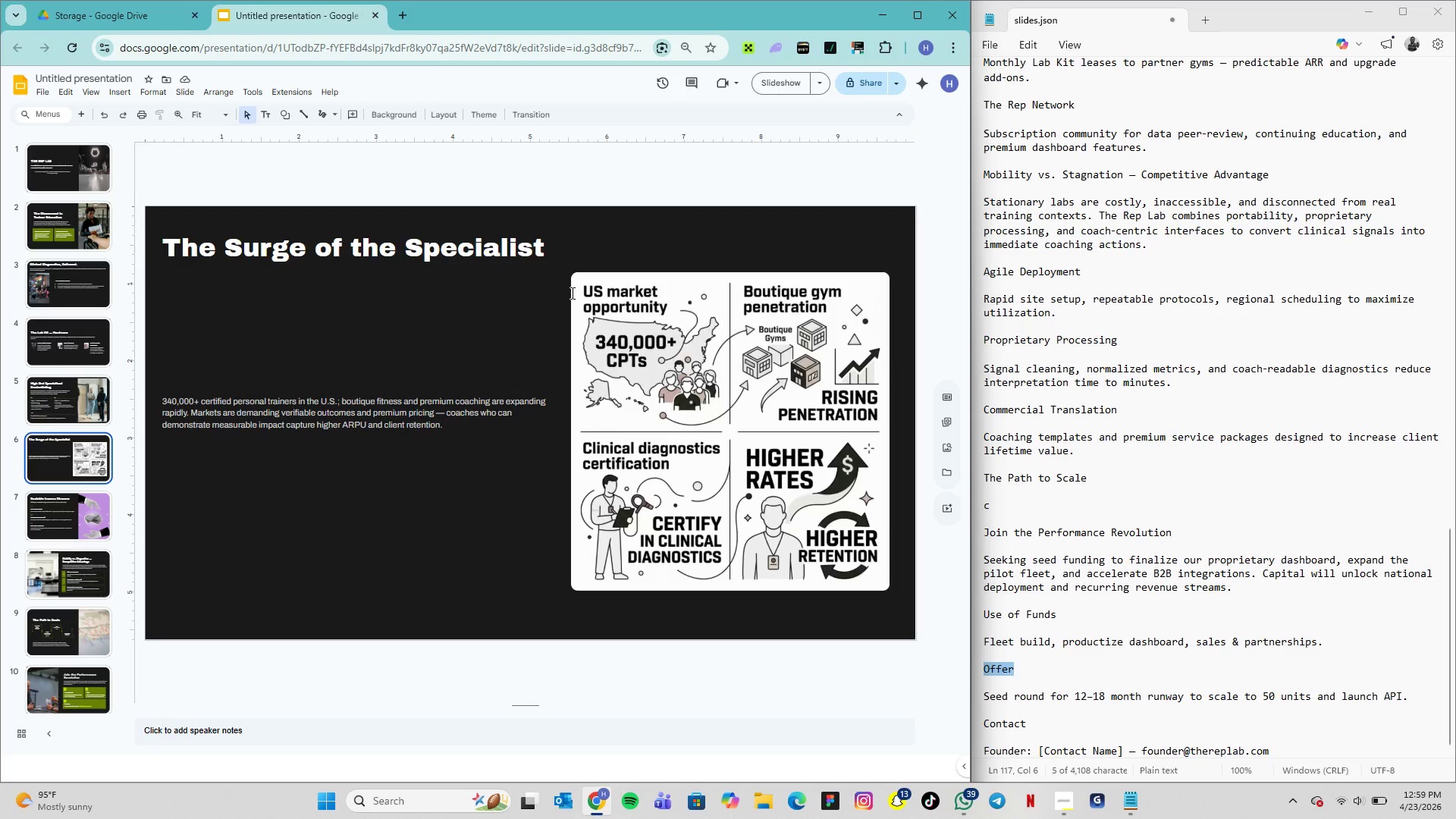 
key(ArrowRight)
 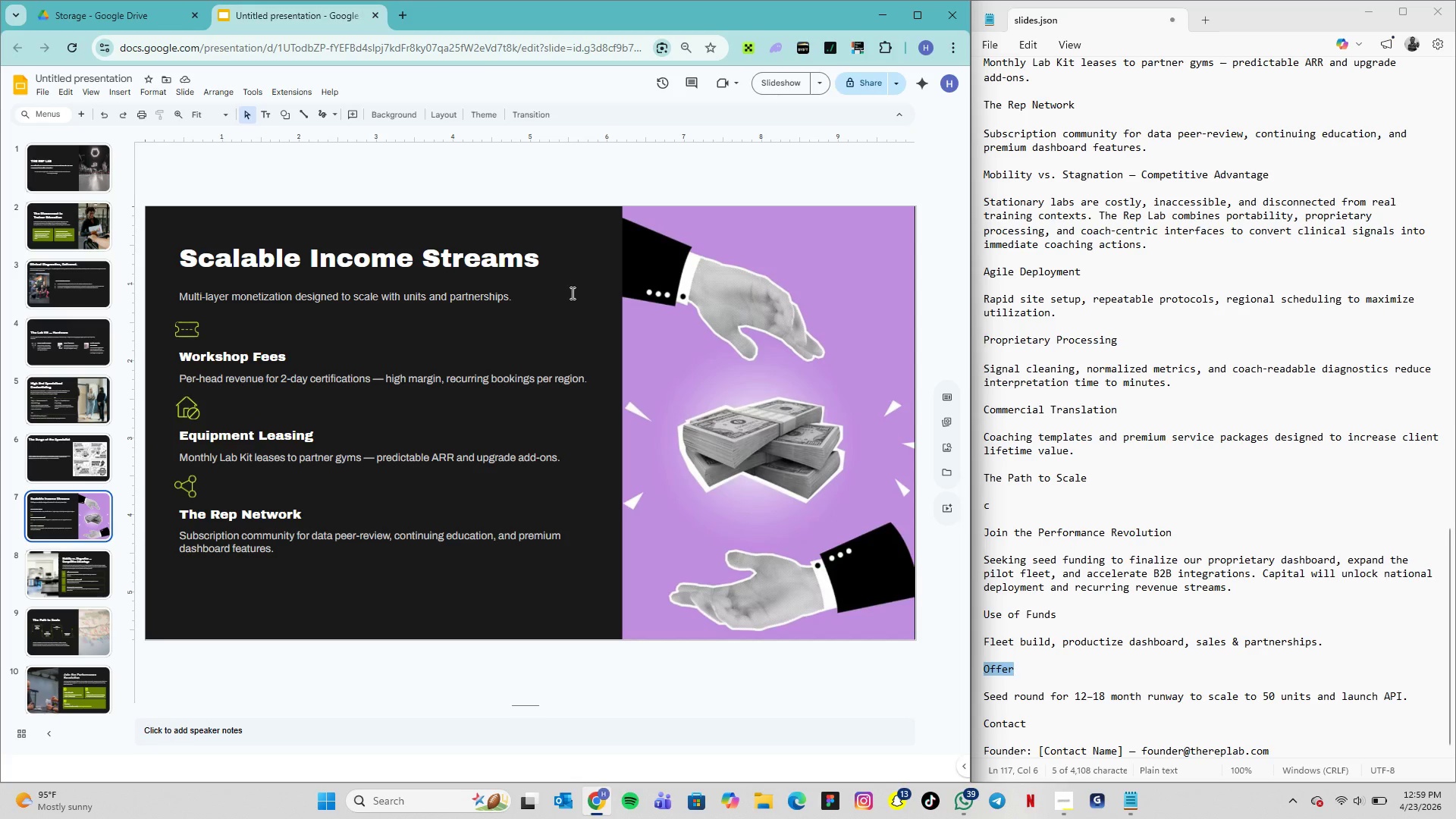 
key(ArrowRight)
 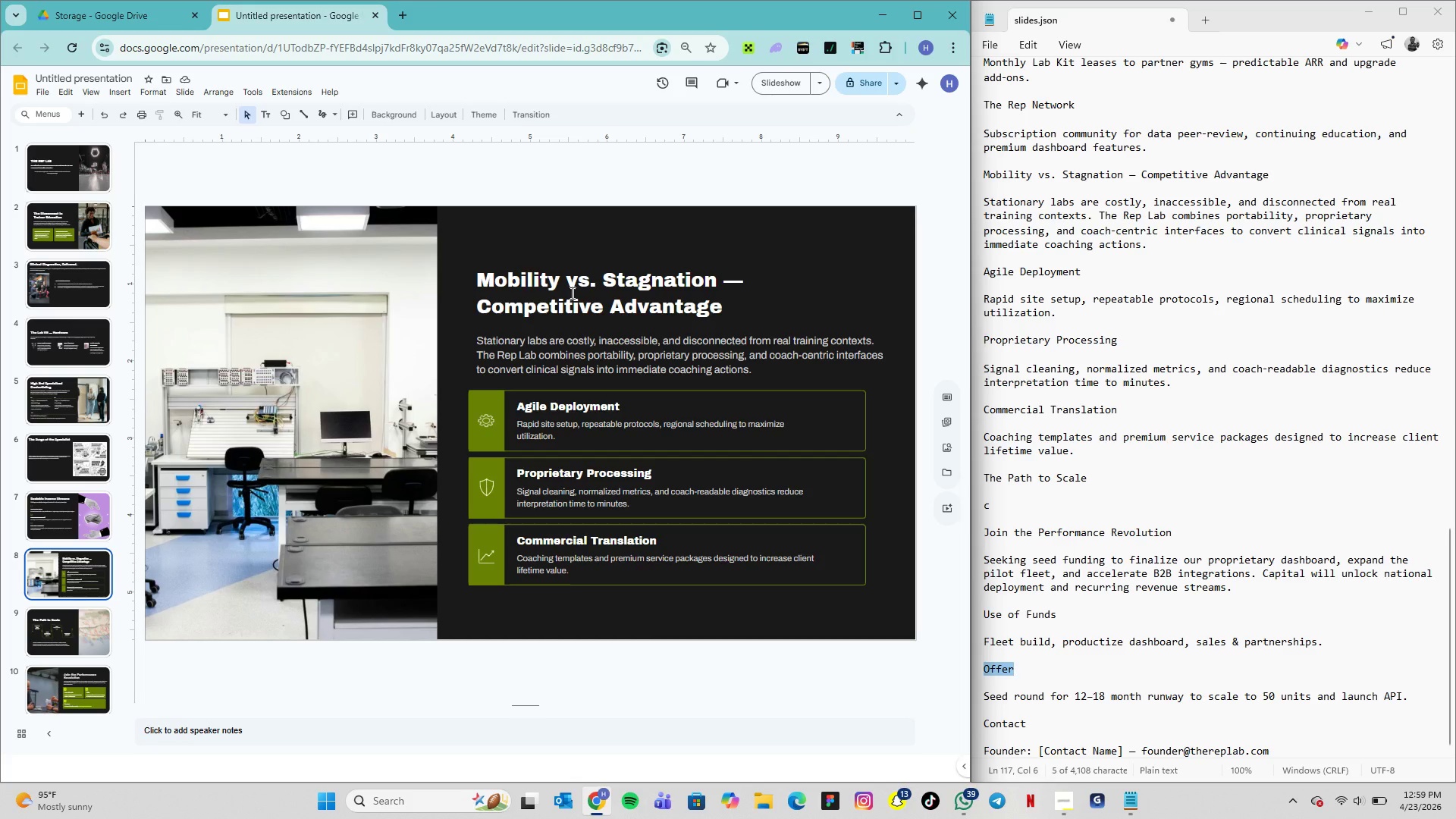 
key(ArrowRight)
 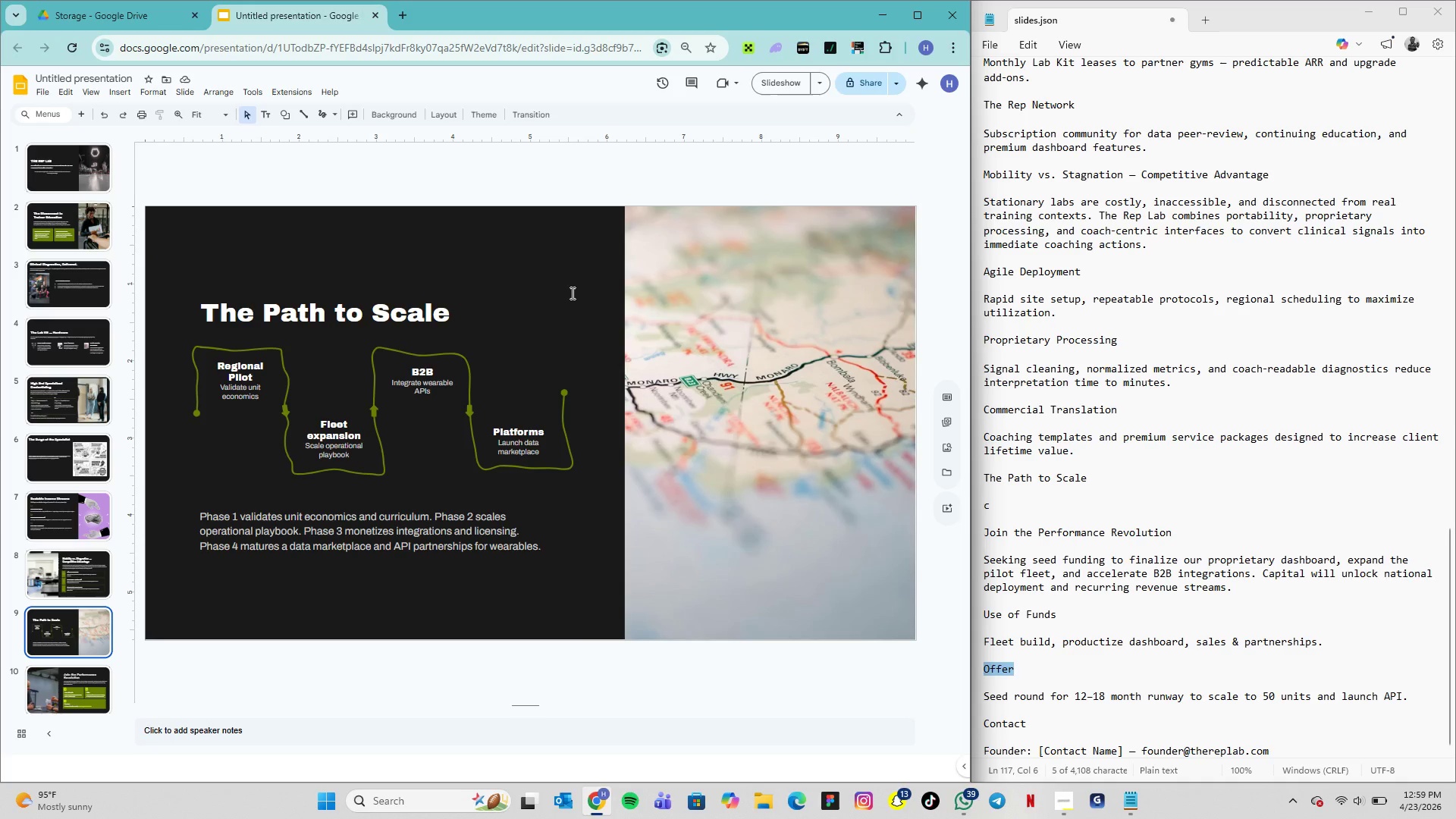 
key(ArrowRight)
 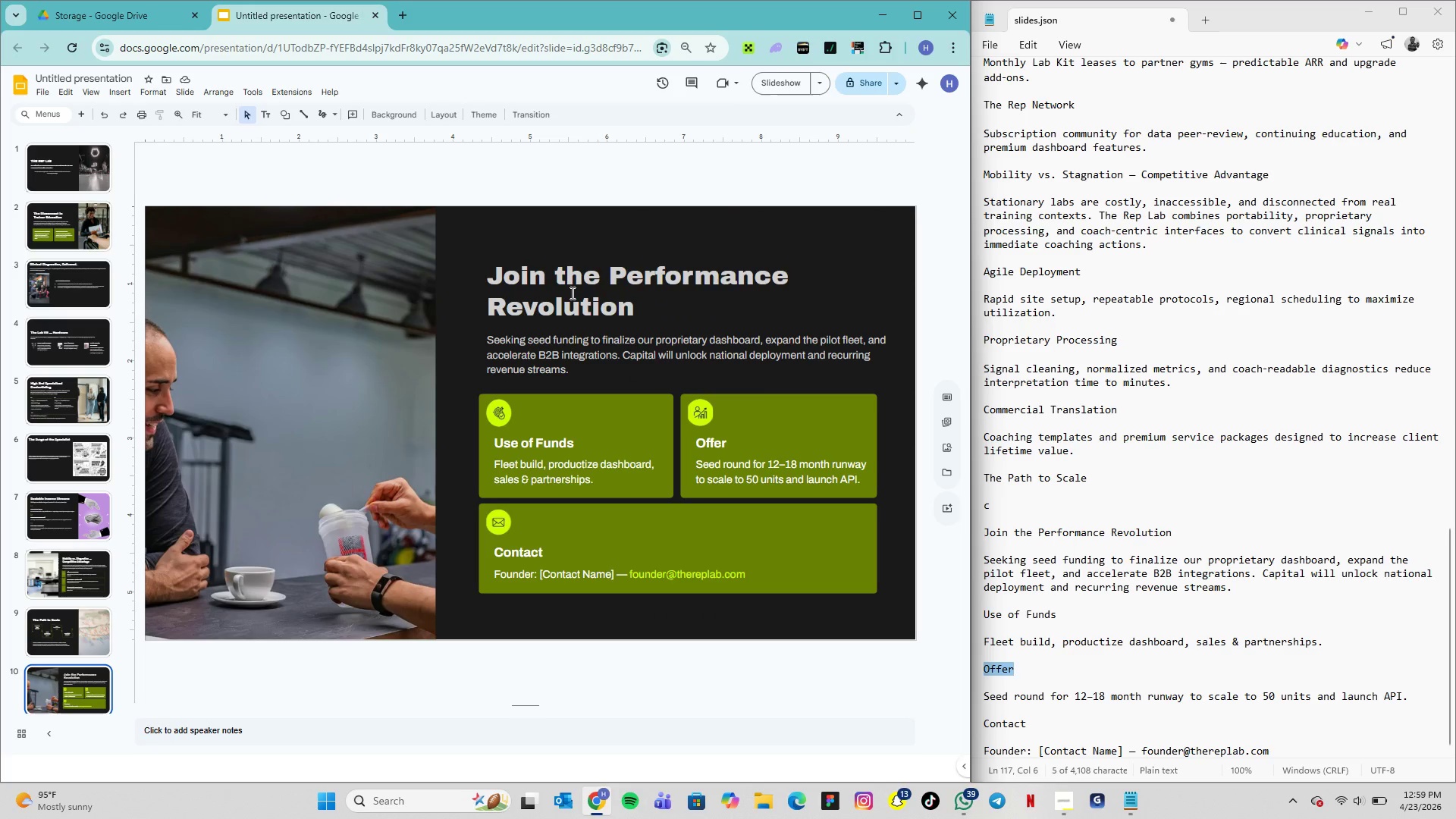 
key(ArrowRight)
 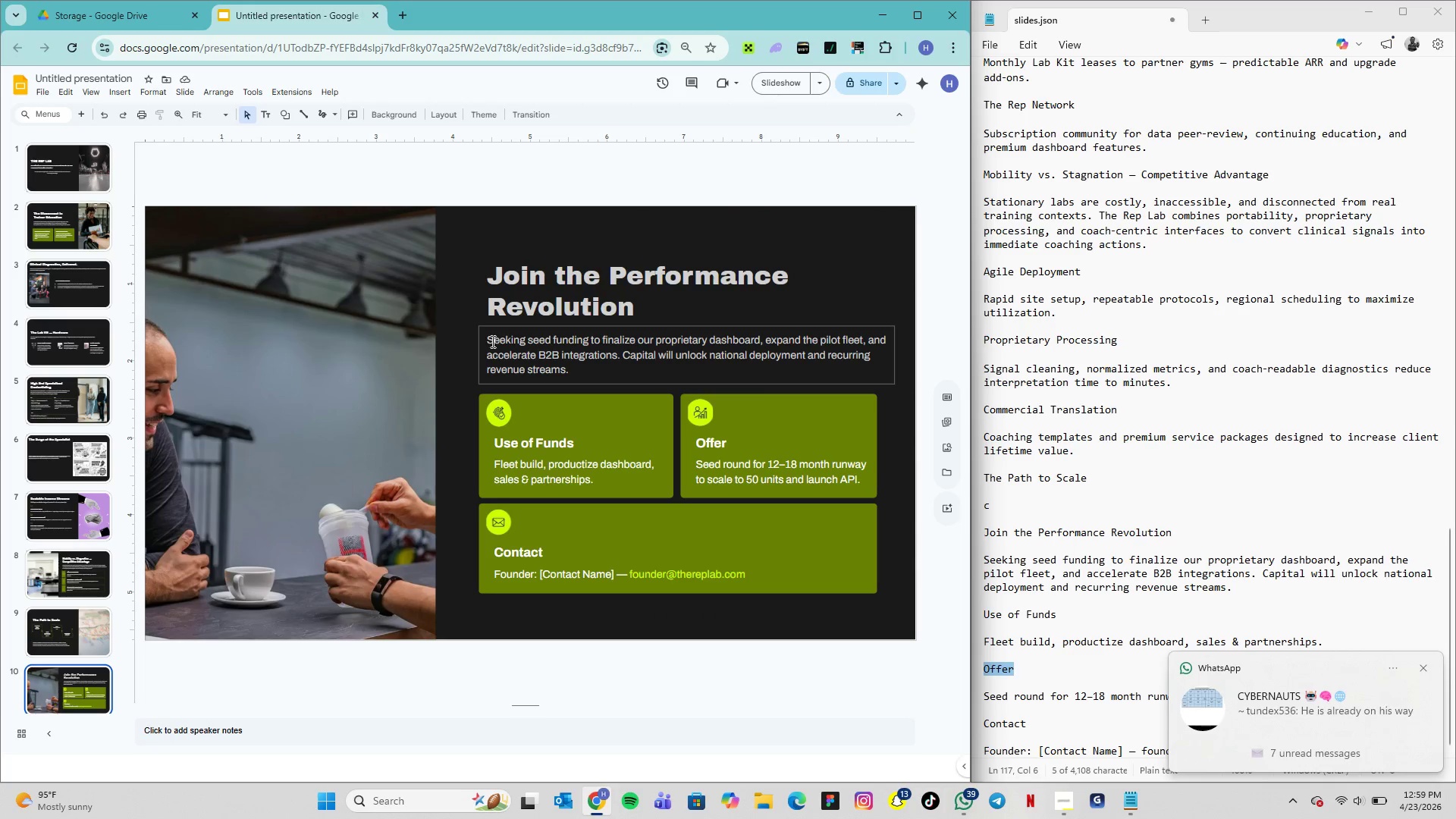 
double_click([491, 346])
 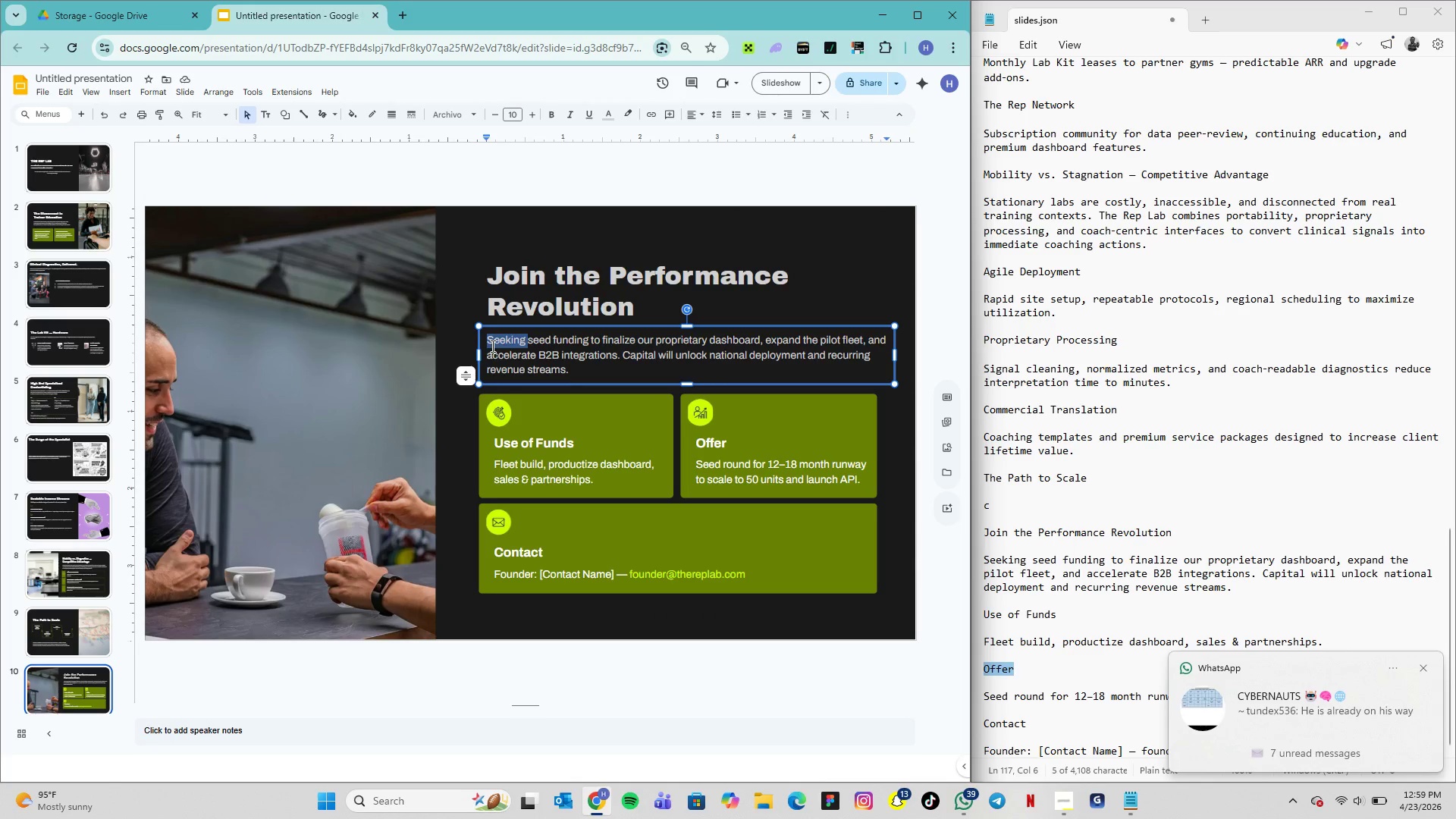 
triple_click([491, 346])
 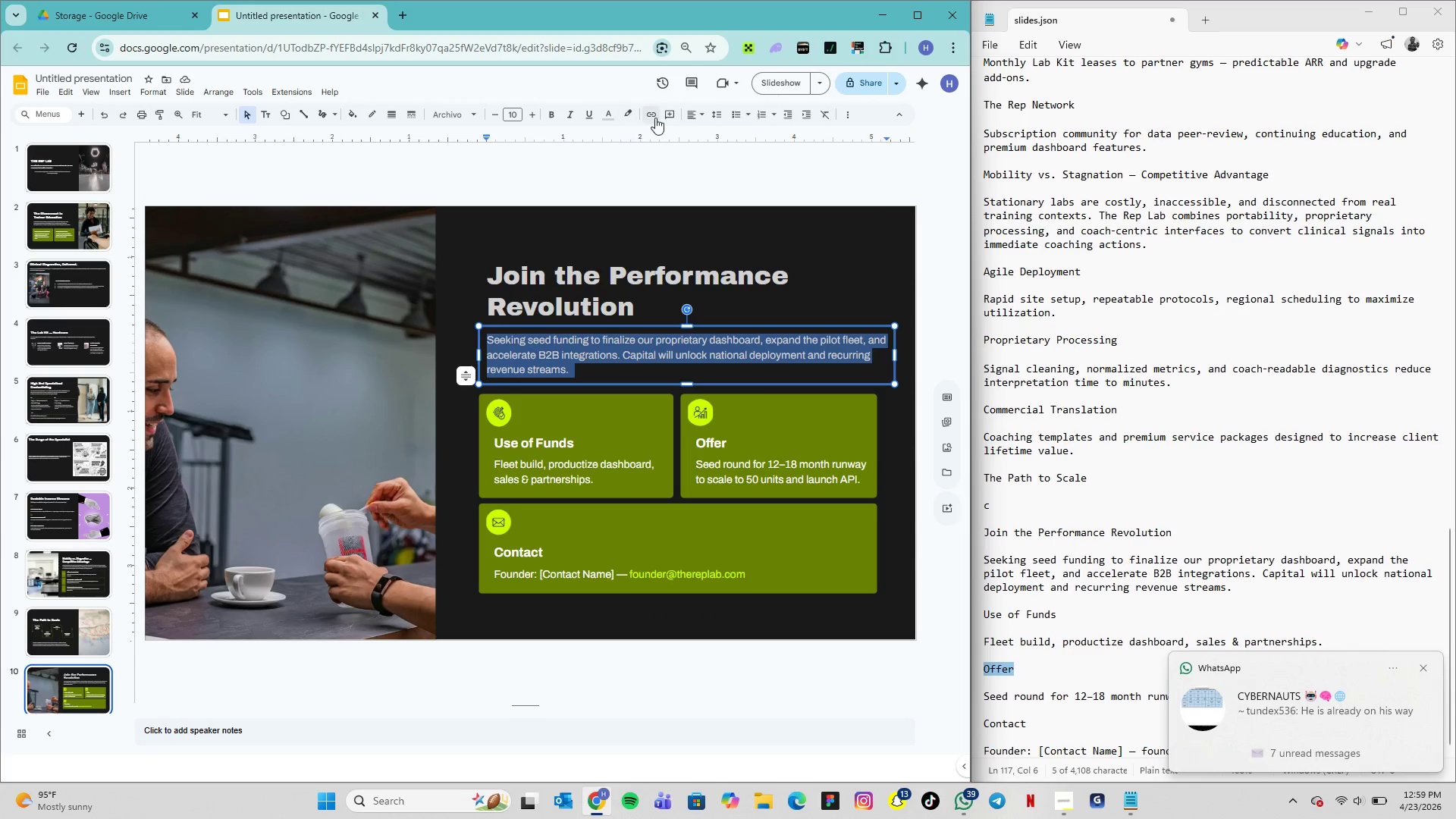 
mouse_move([715, 130])
 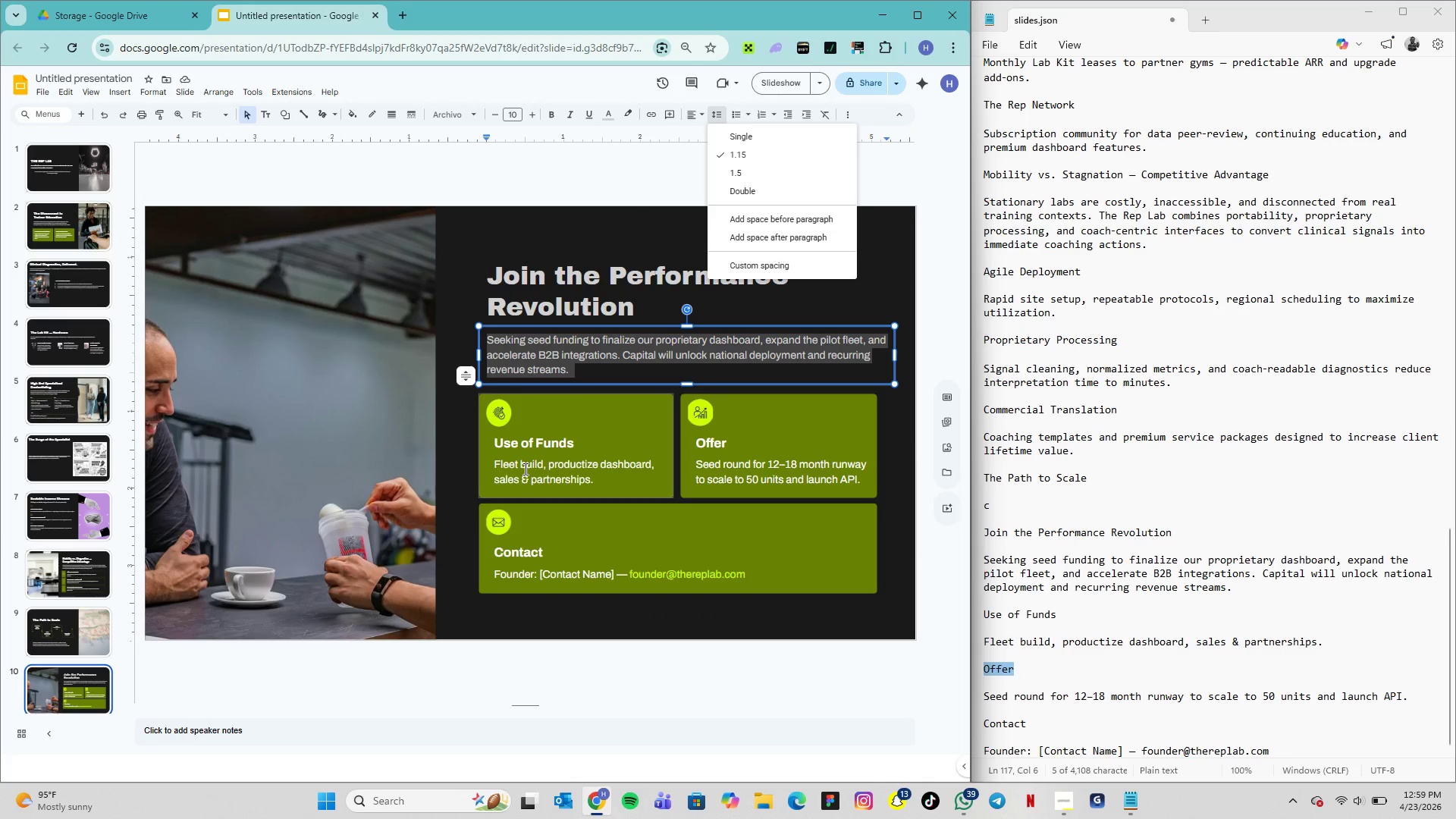 
double_click([524, 469])
 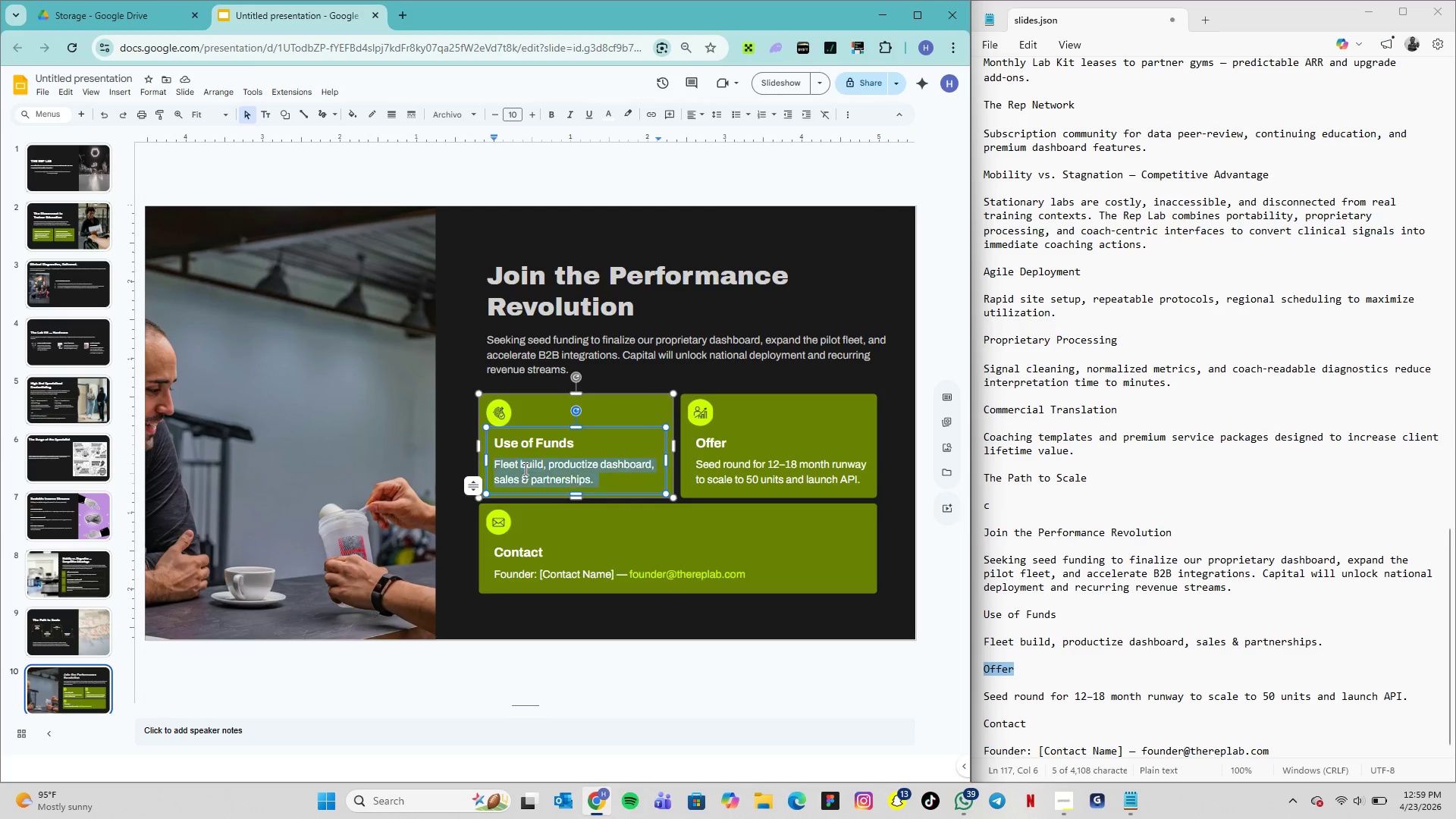 
triple_click([524, 469])
 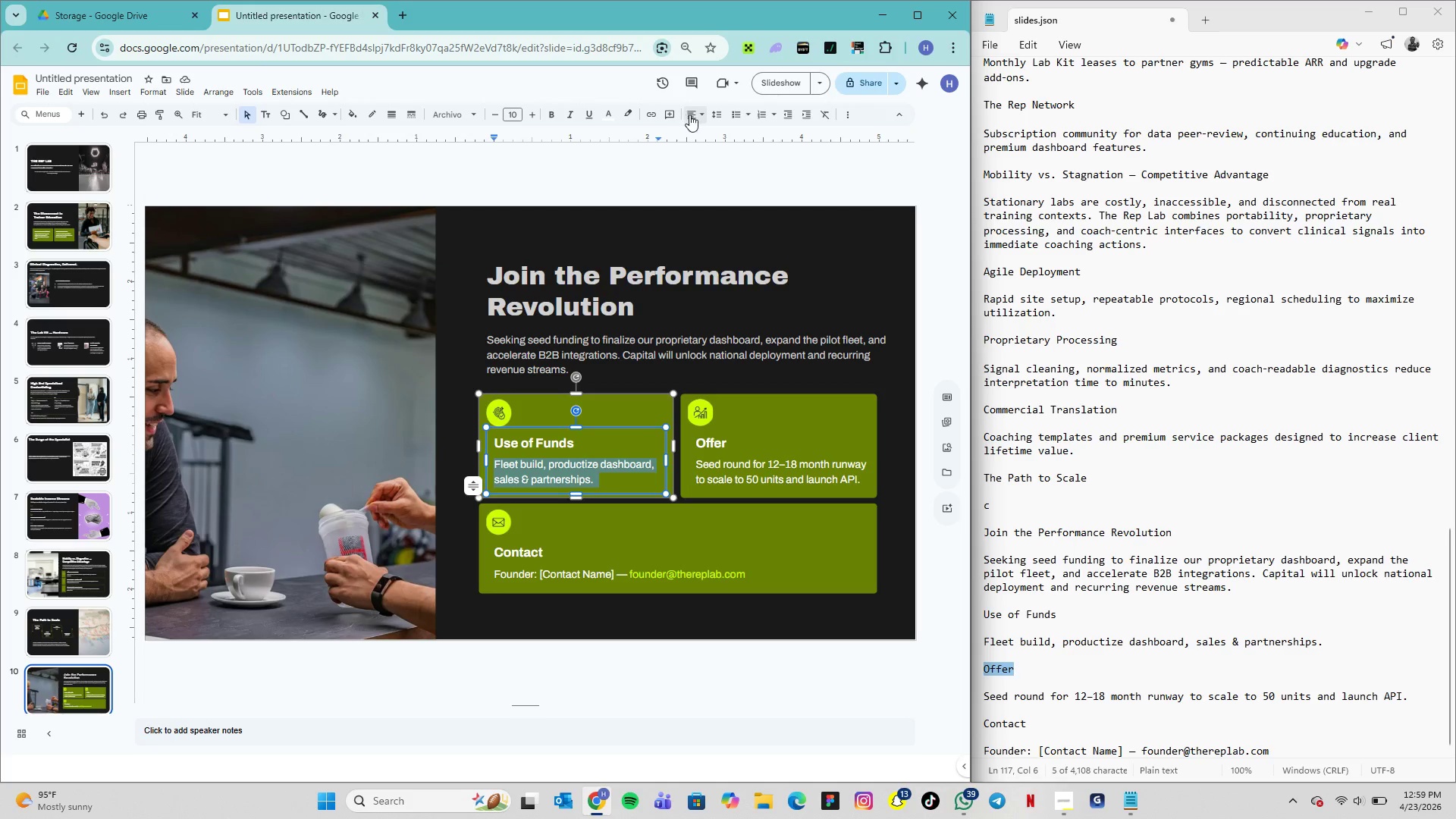 
left_click([713, 117])
 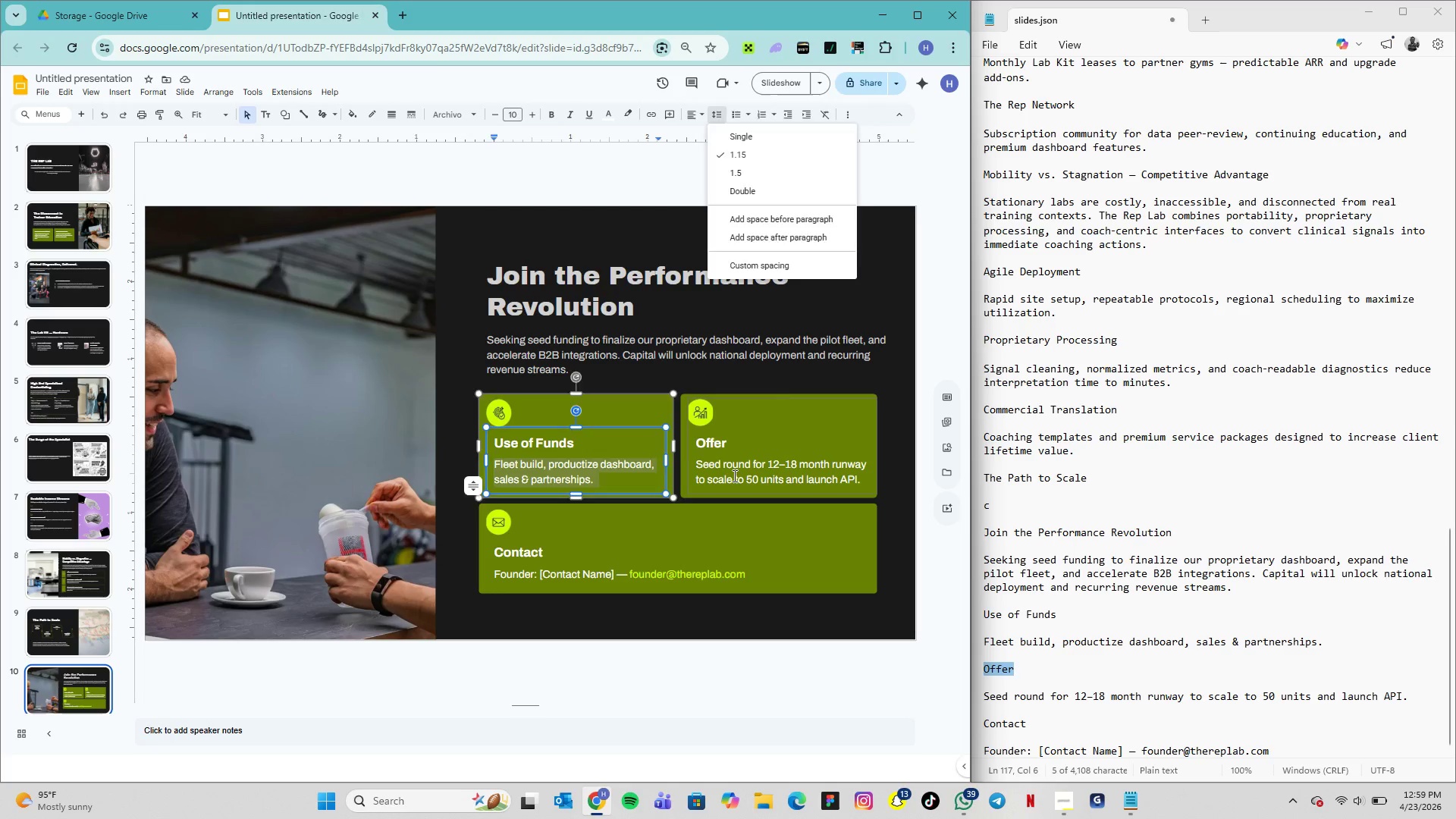 
double_click([734, 475])
 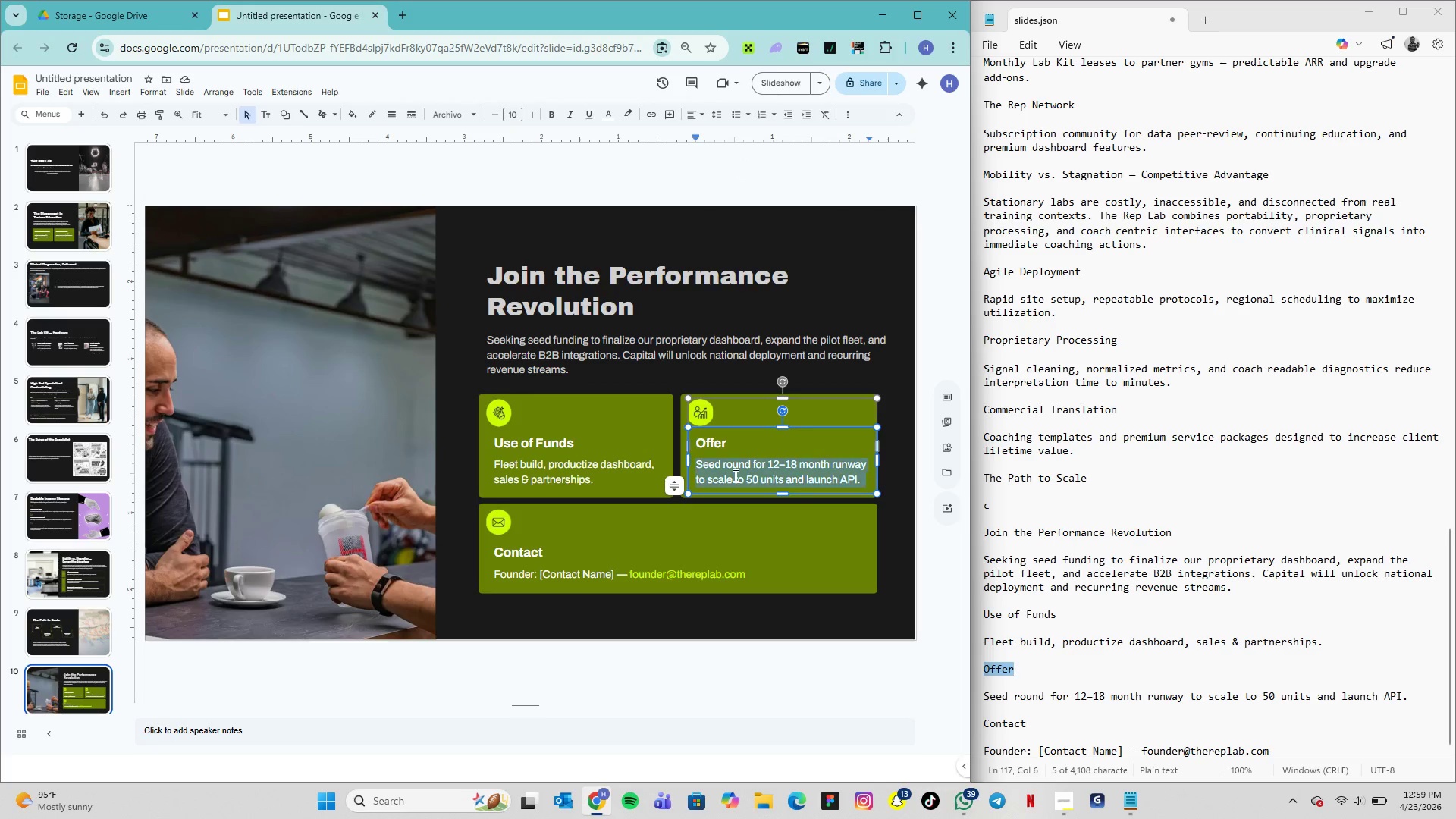 
triple_click([734, 475])
 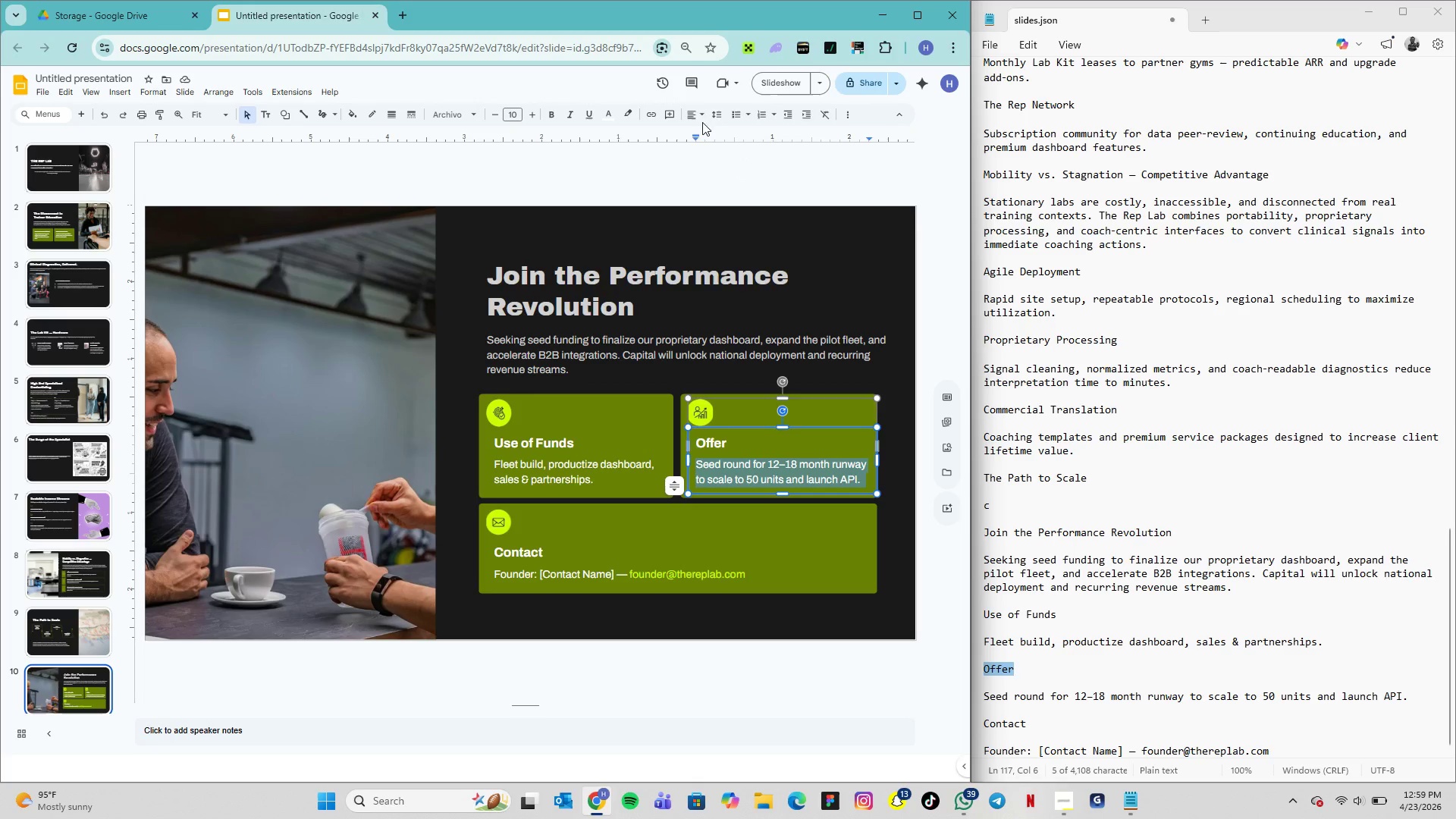 
left_click([717, 115])
 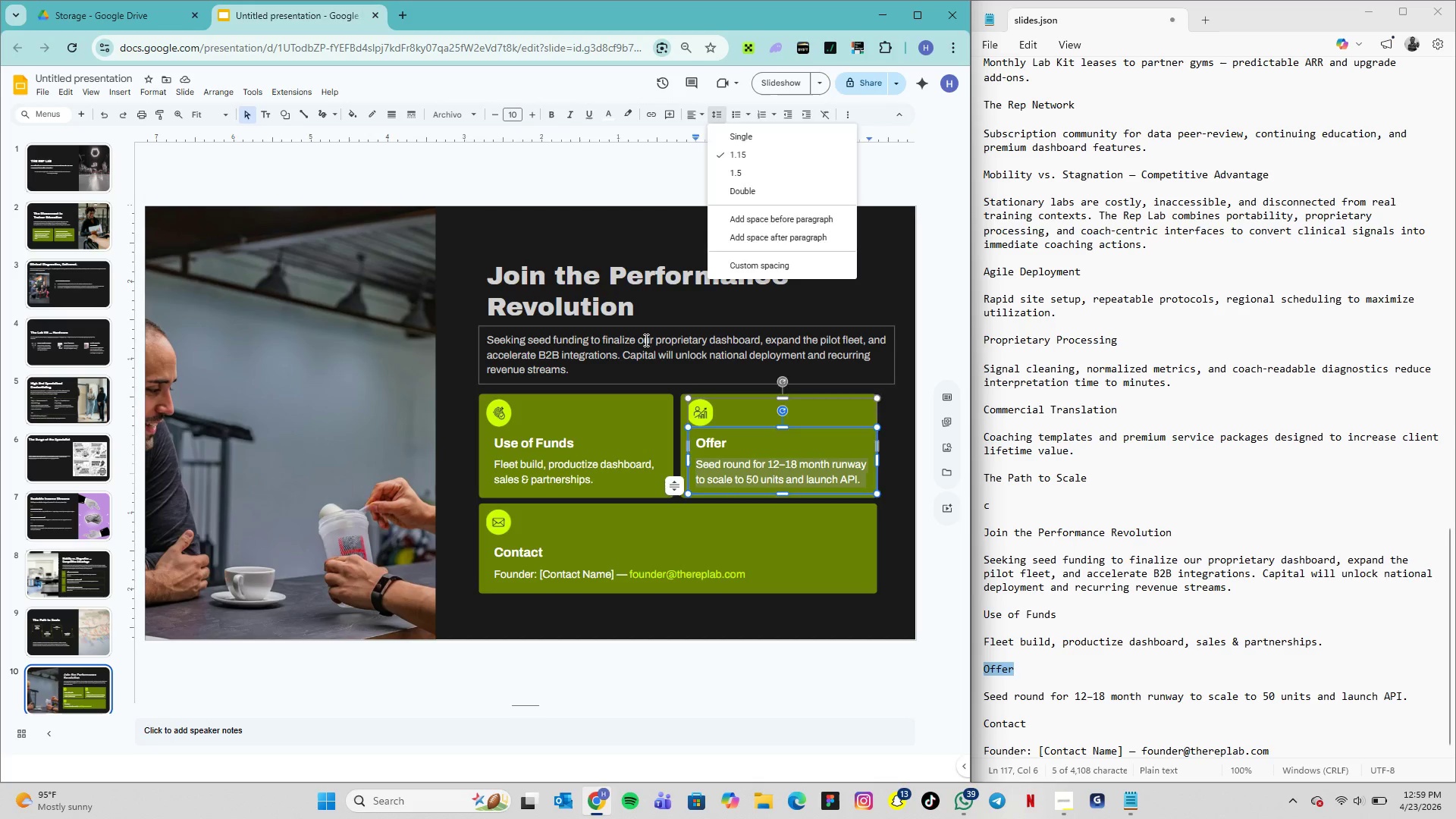 
double_click([645, 340])
 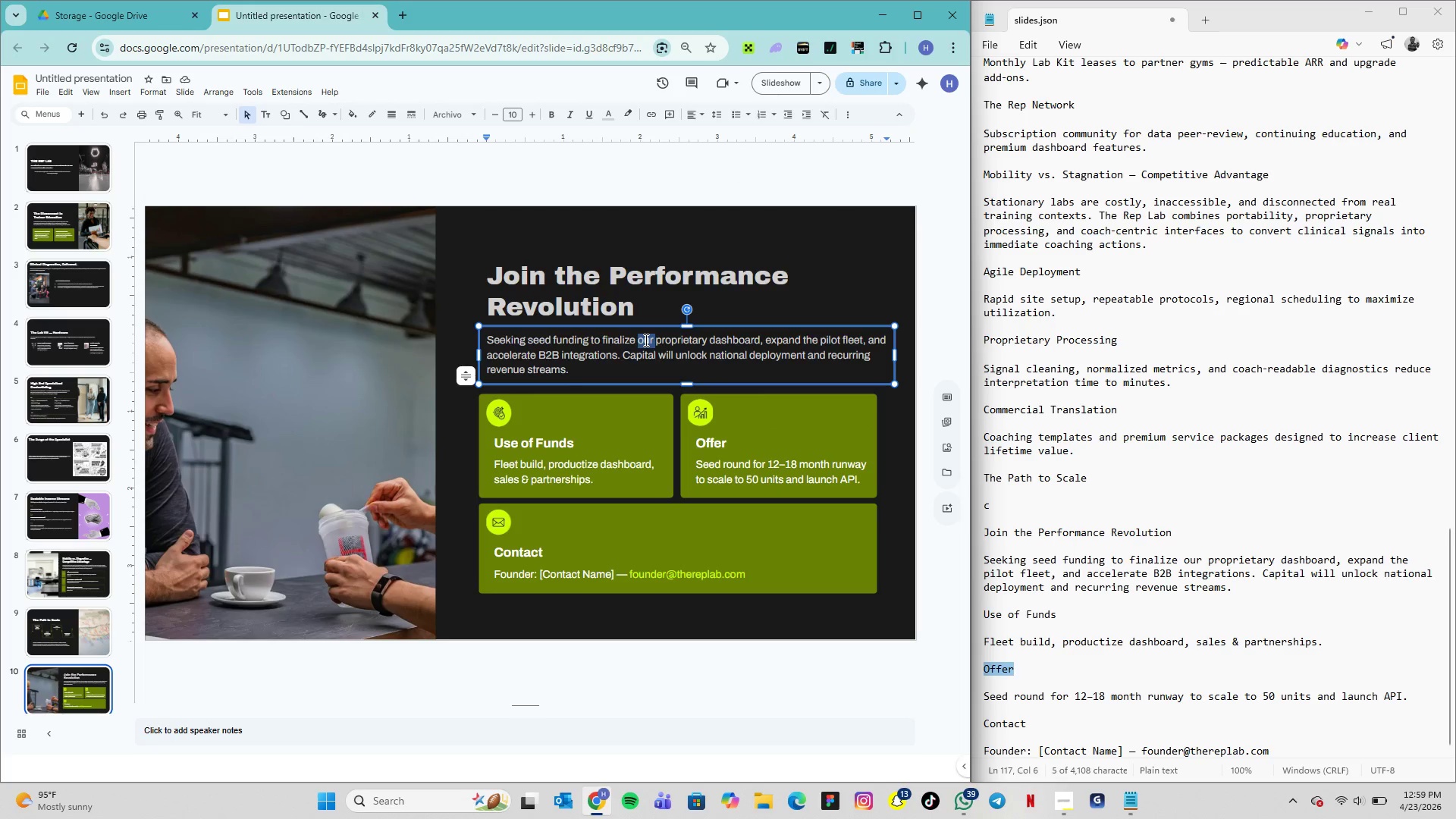 
triple_click([645, 340])
 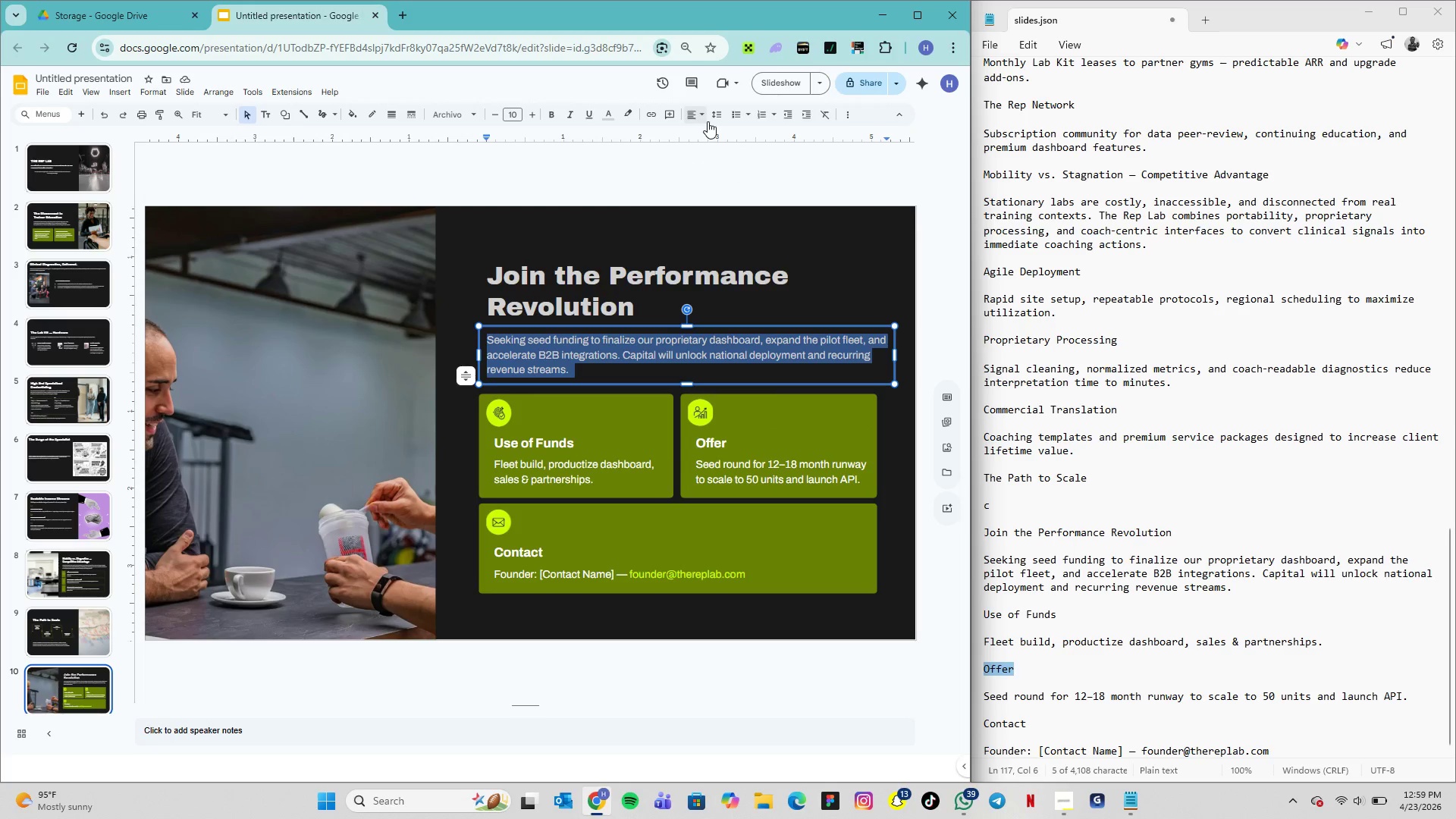 
left_click([714, 117])
 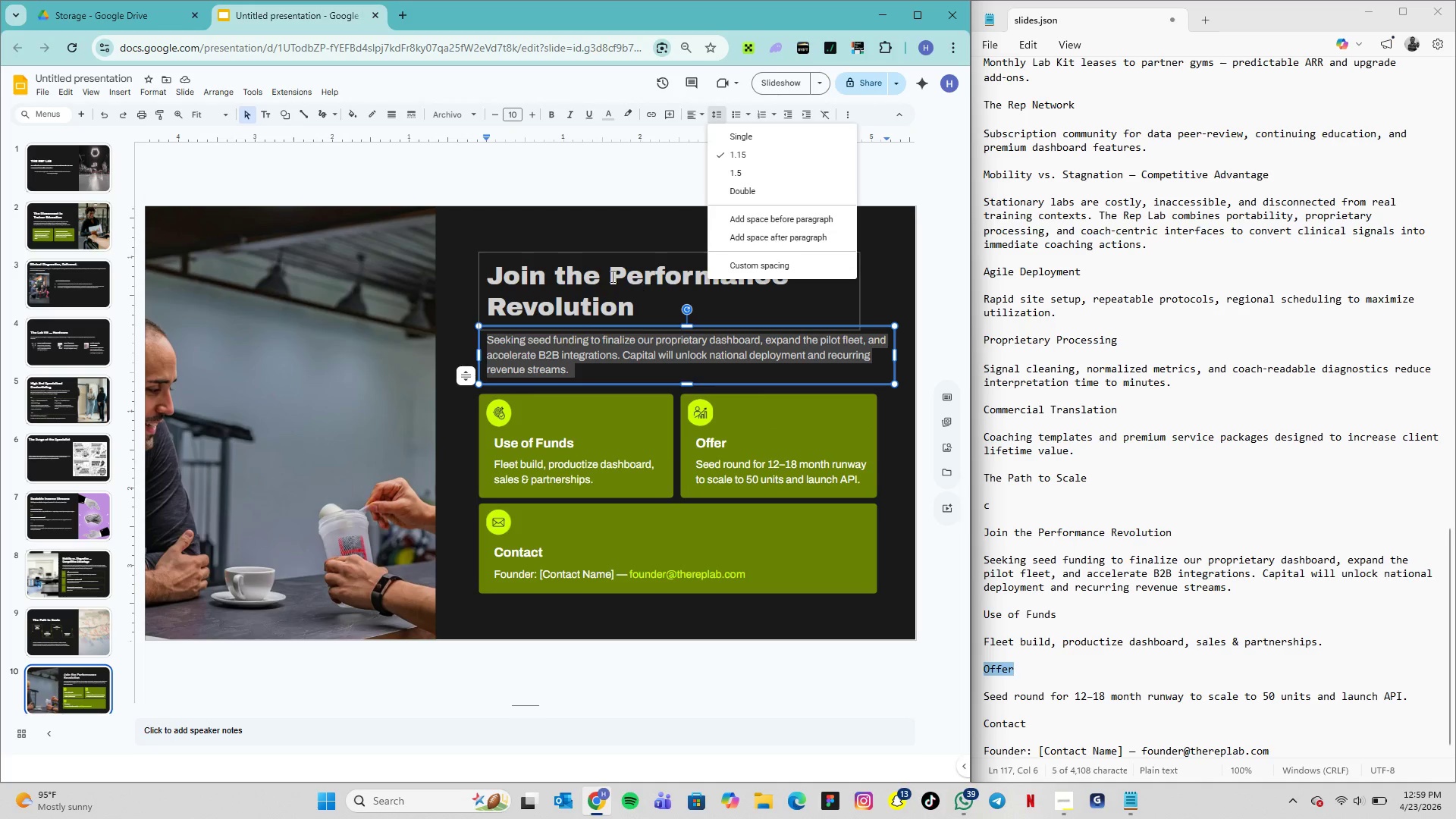 
double_click([611, 276])
 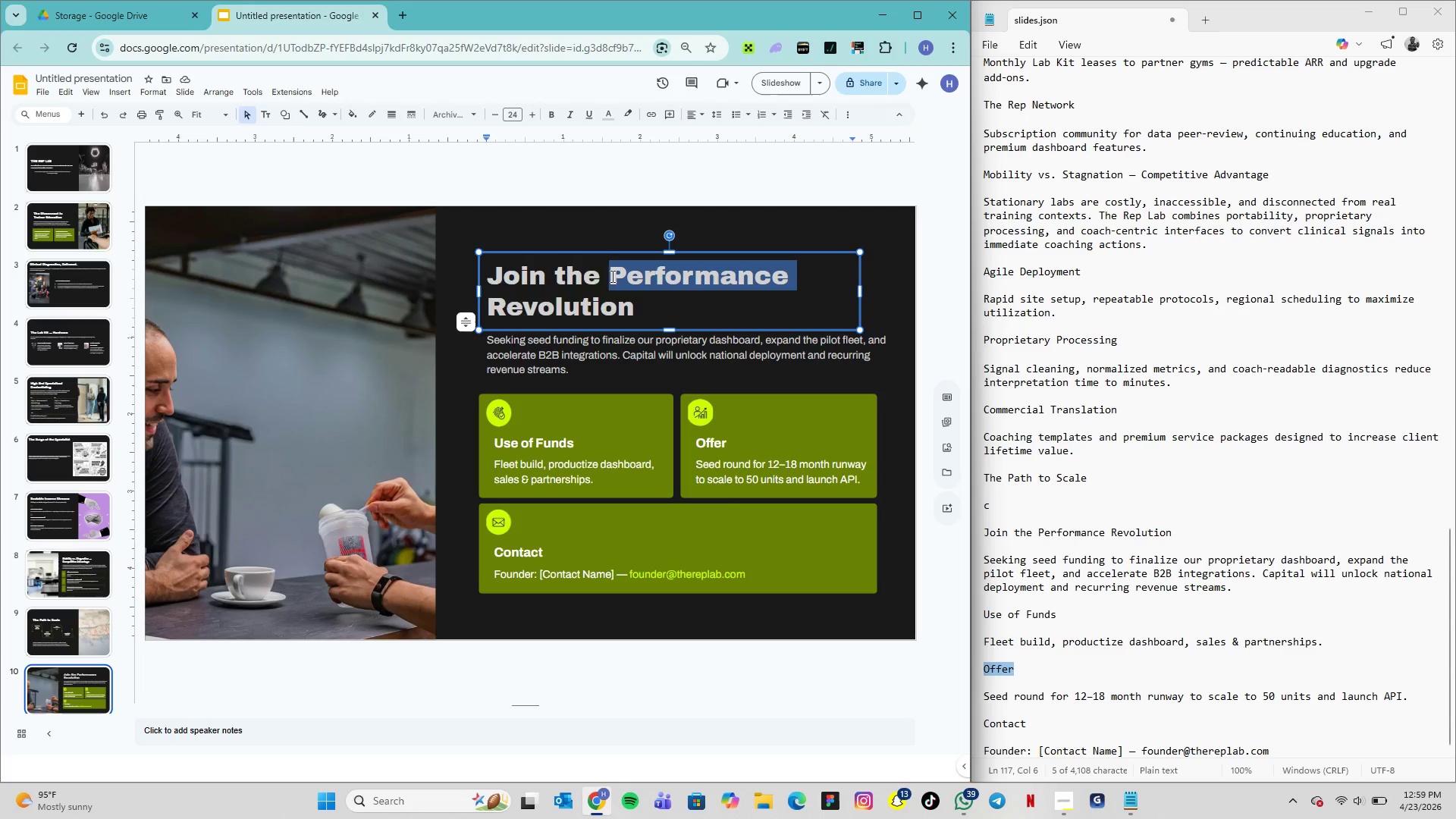 
triple_click([611, 276])
 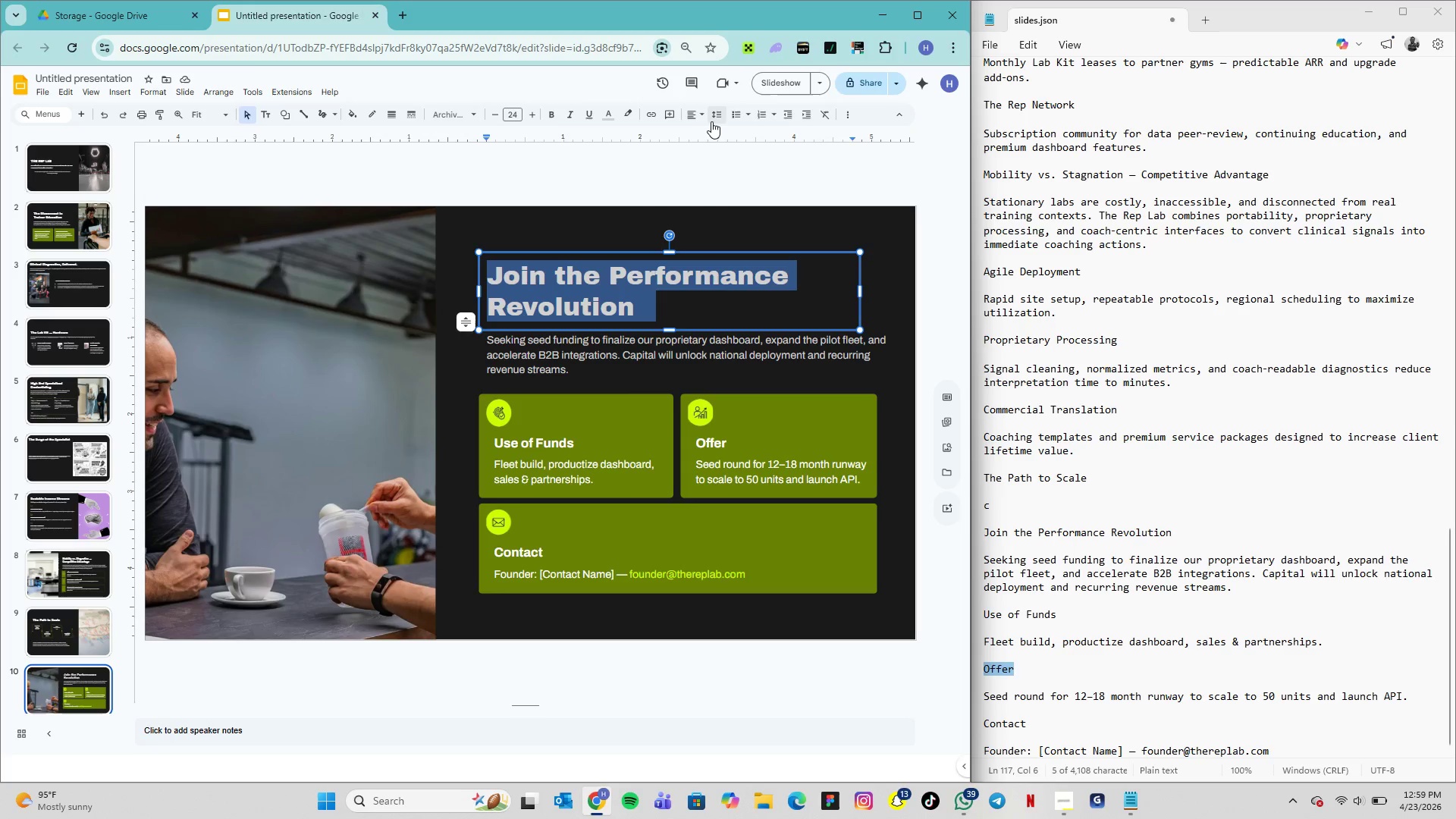 
left_click([714, 121])
 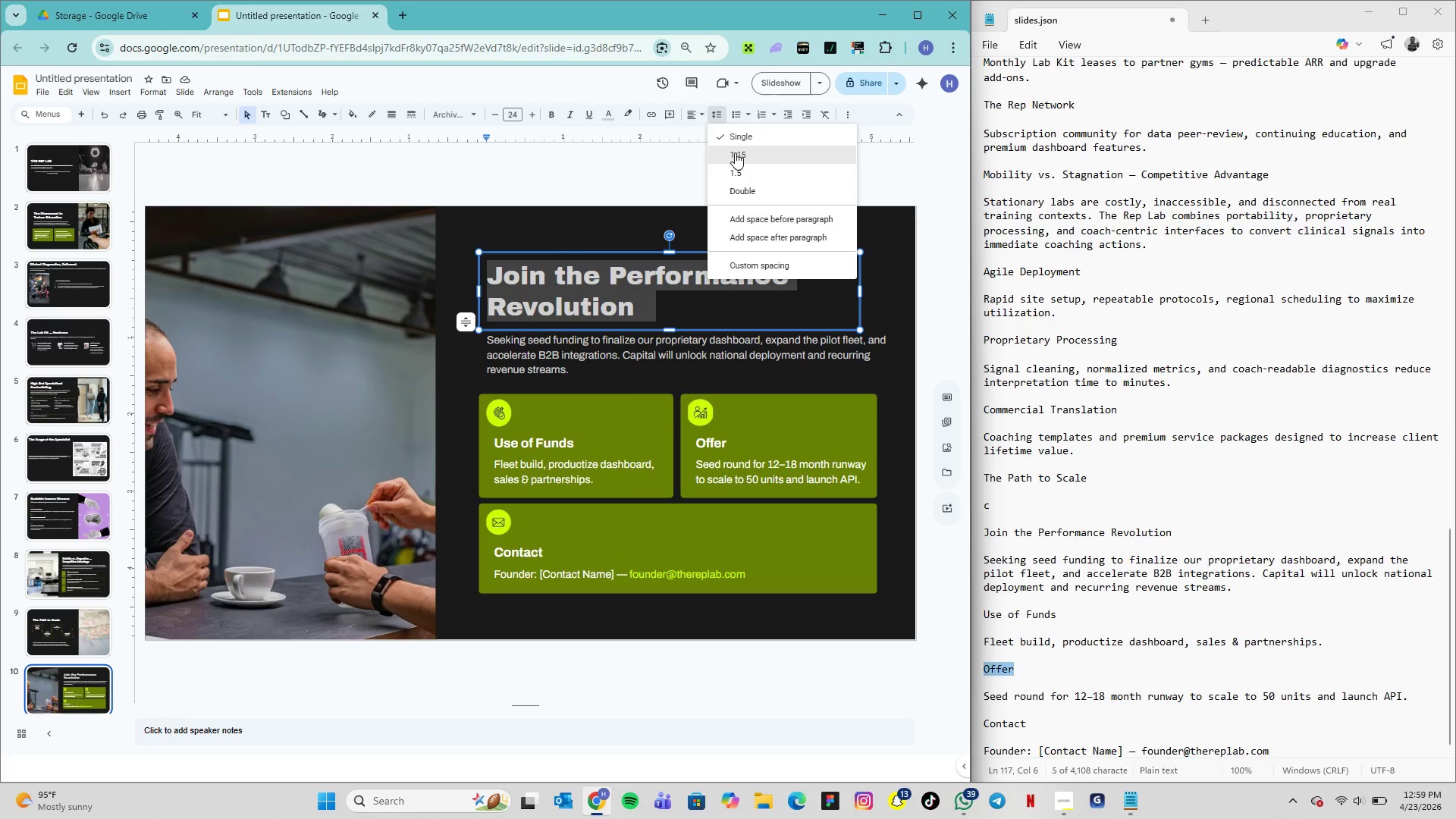 
left_click([736, 152])
 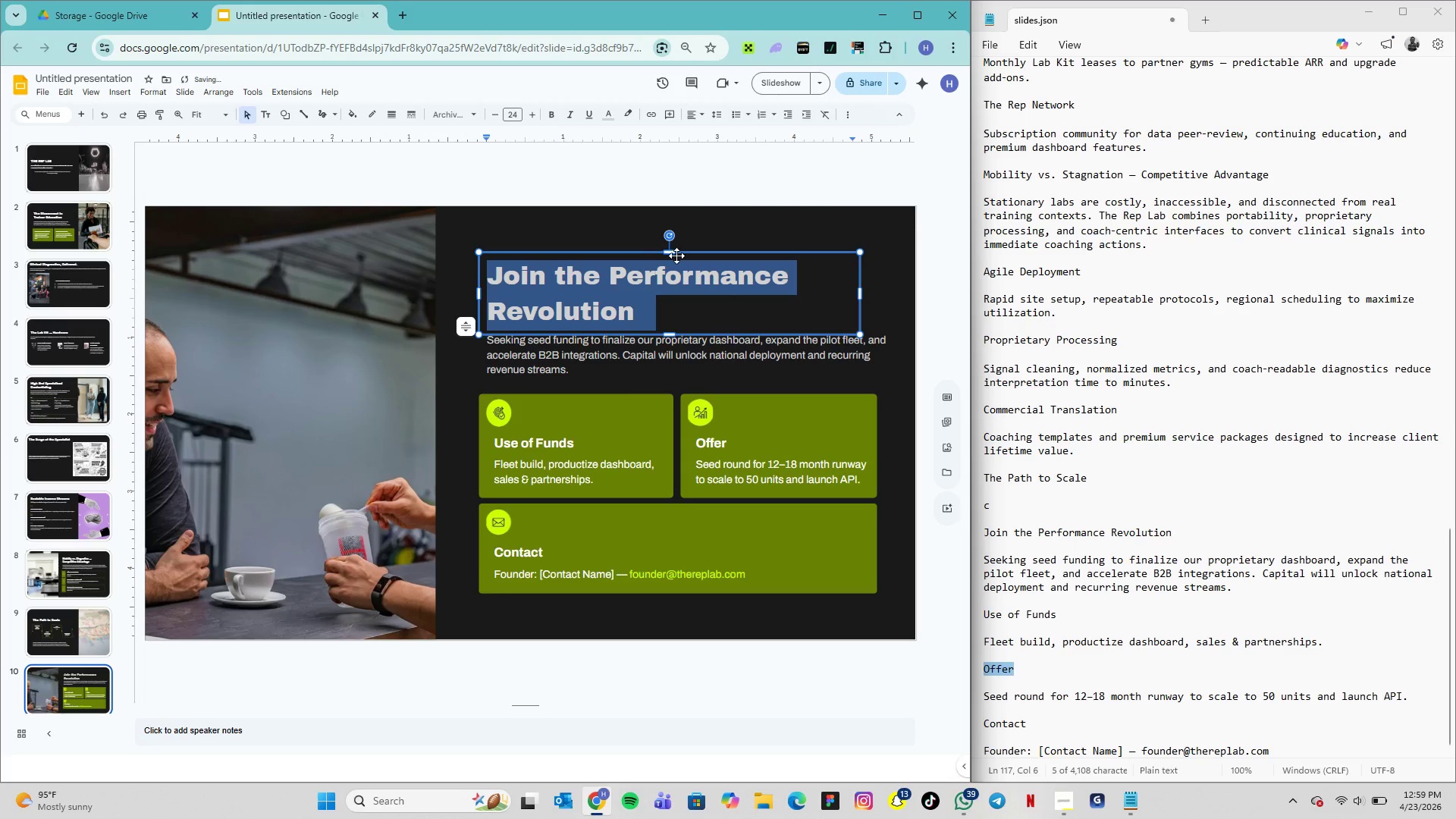 
left_click_drag(start_coordinate=[676, 256], to_coordinate=[674, 249])
 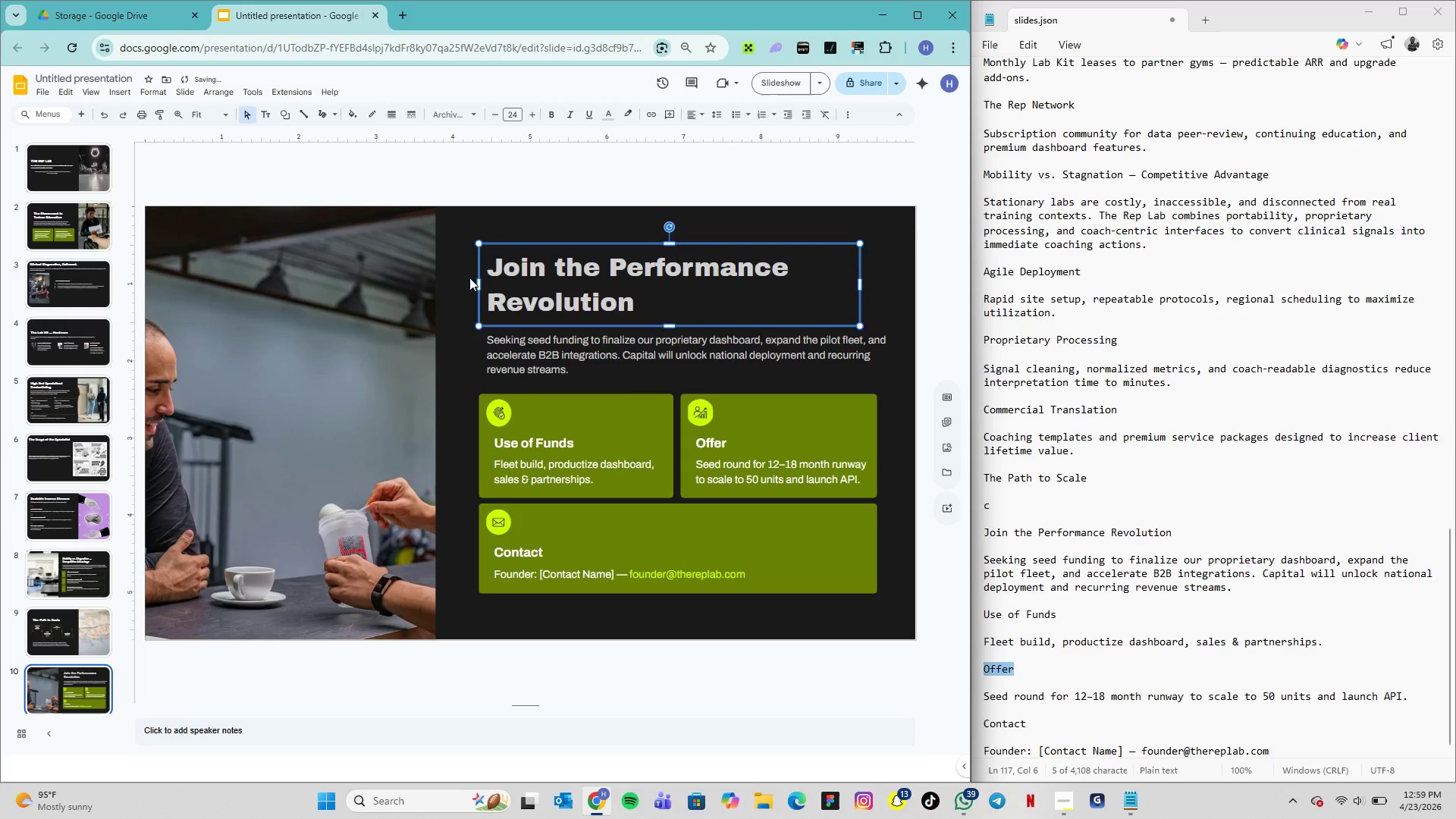 
left_click([462, 271])
 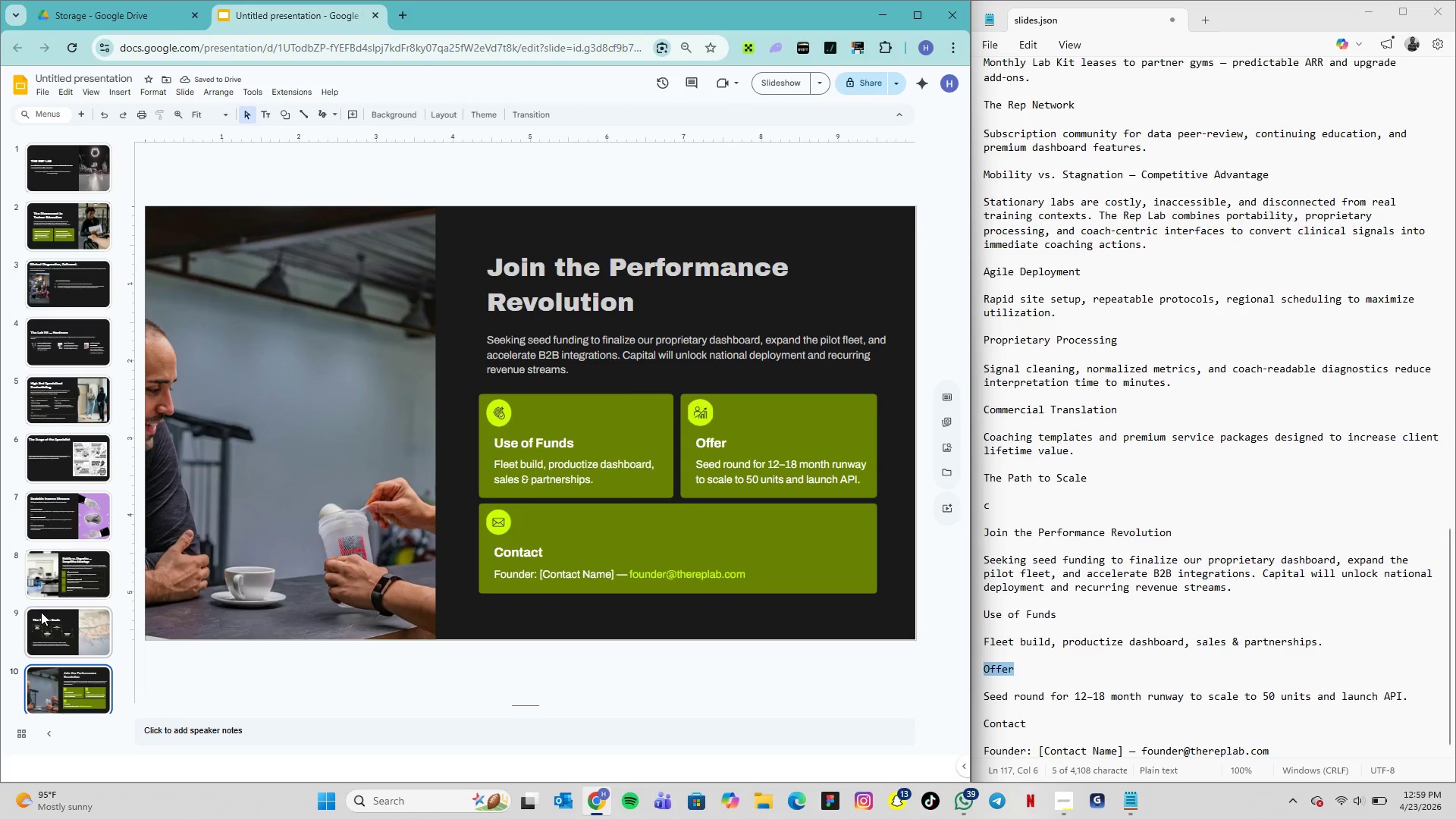 
left_click([42, 612])
 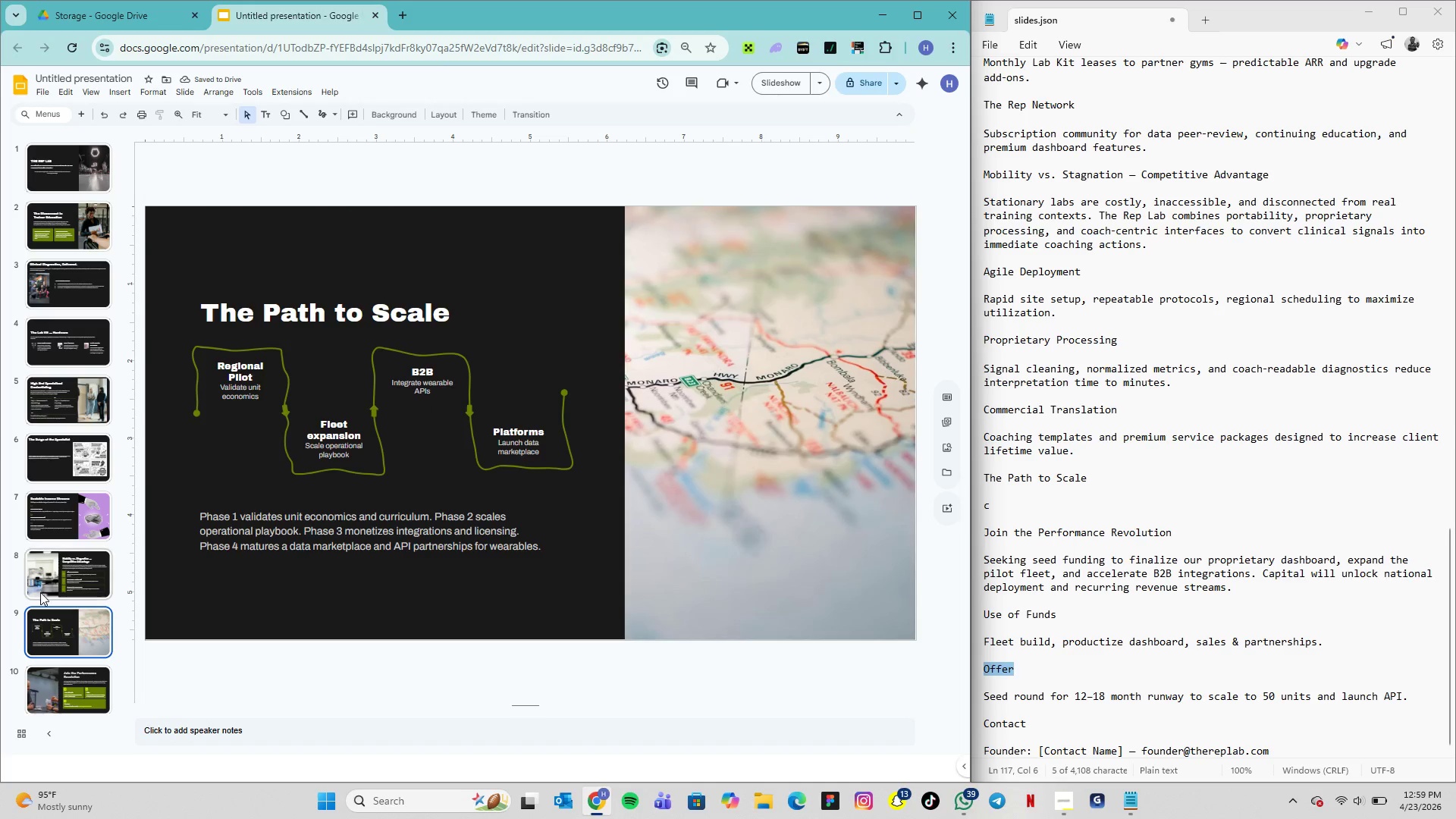 
left_click([40, 588])
 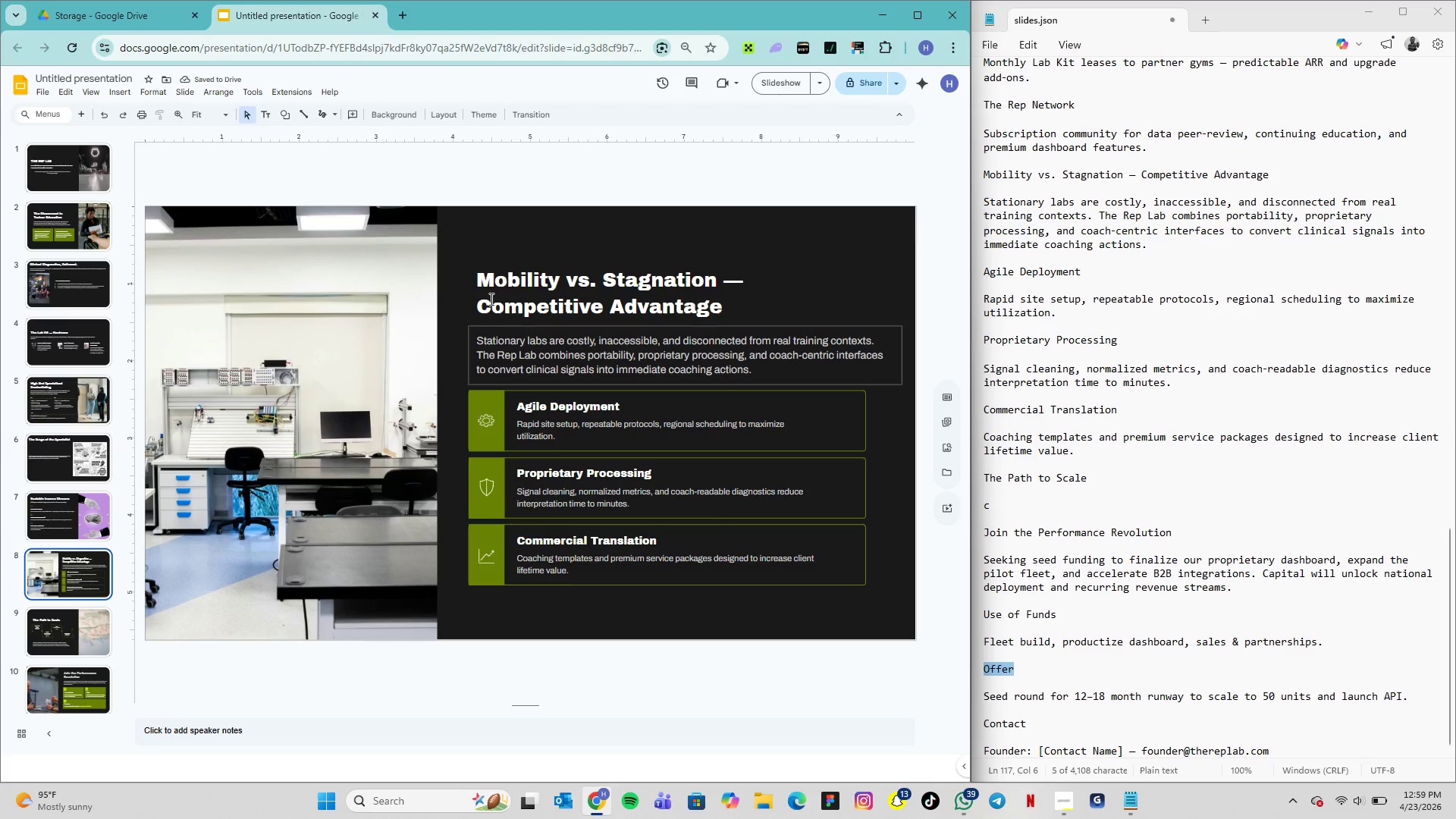 
double_click([505, 281])
 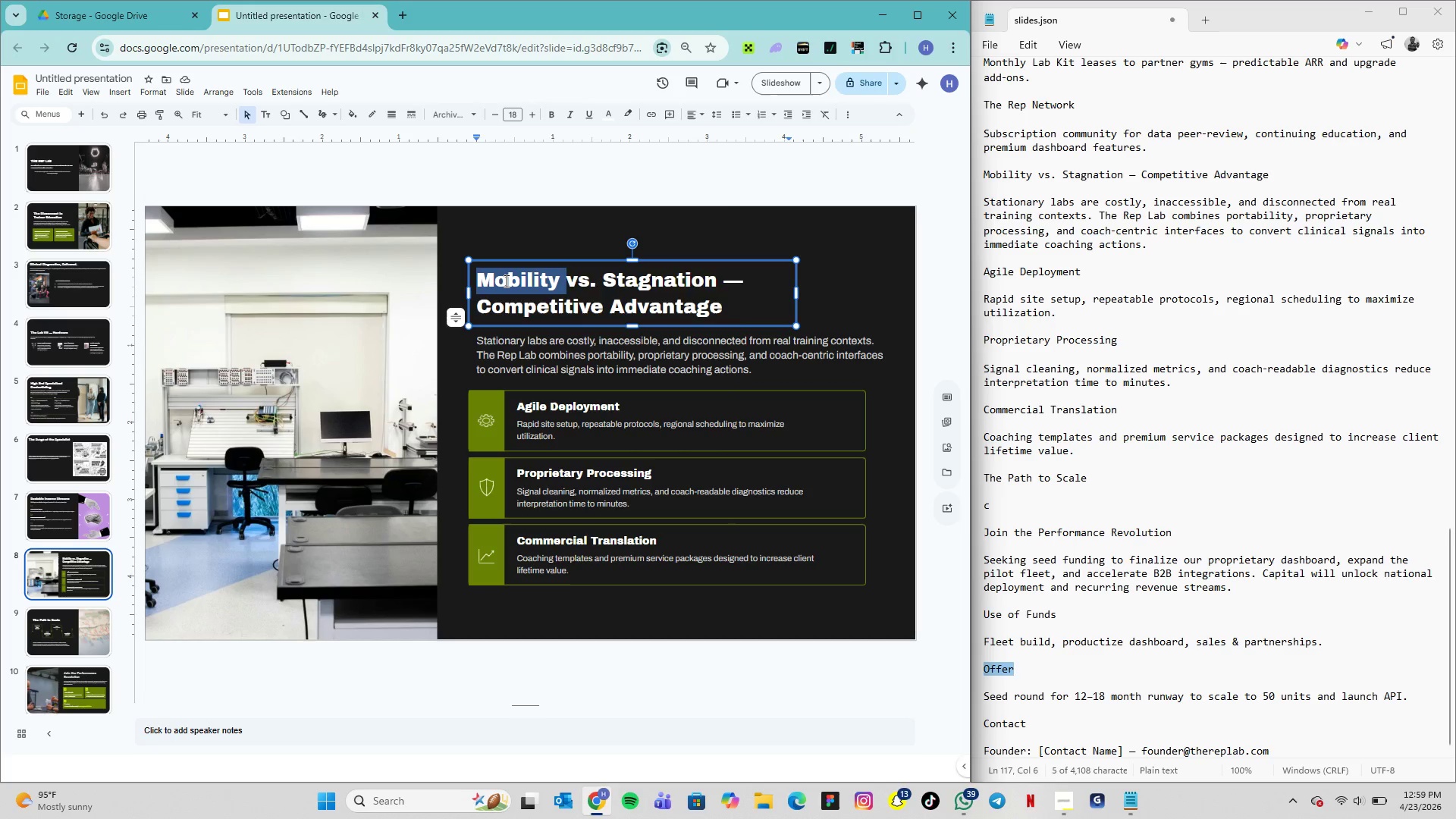 
triple_click([505, 281])
 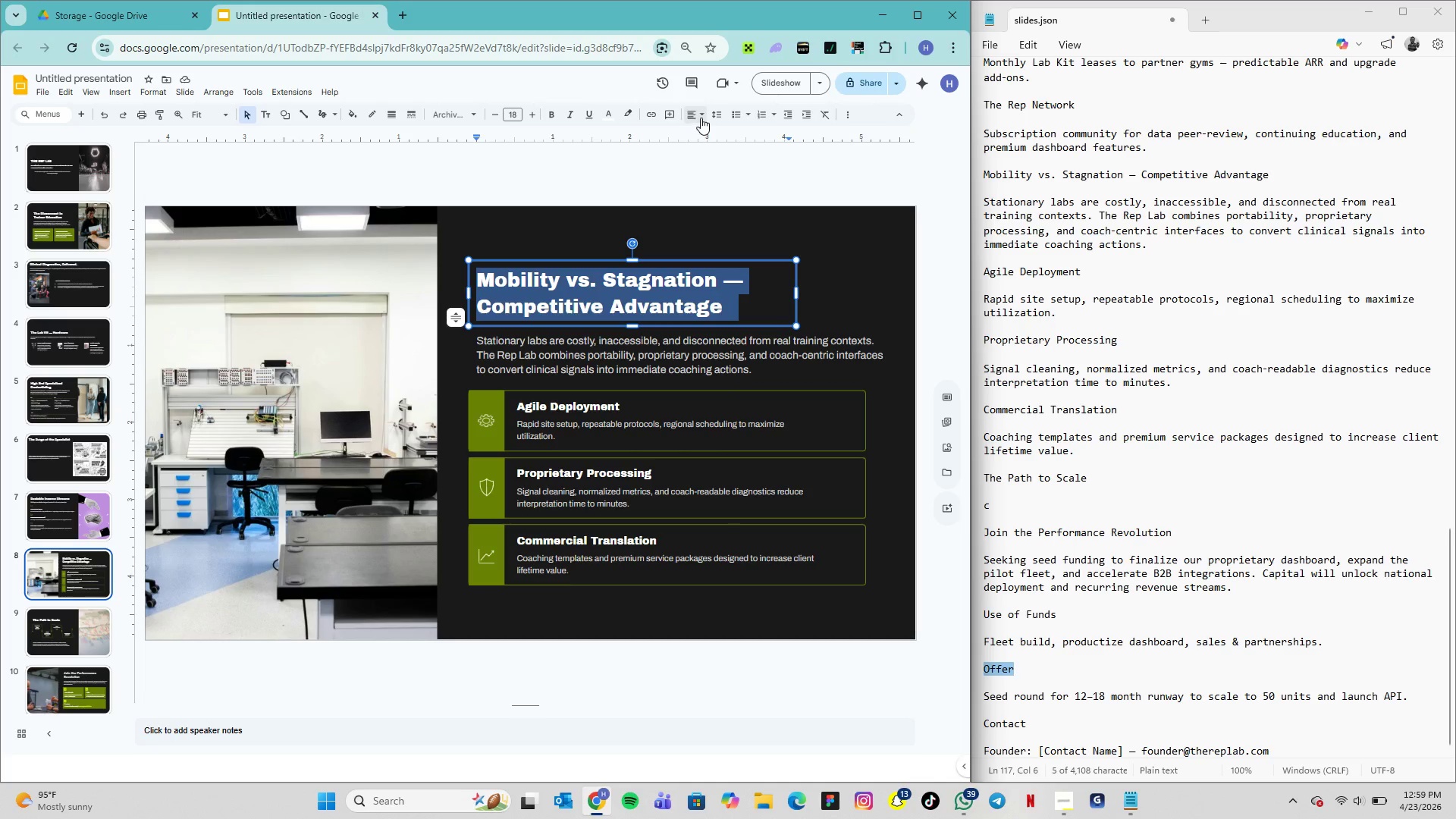 
left_click([720, 118])
 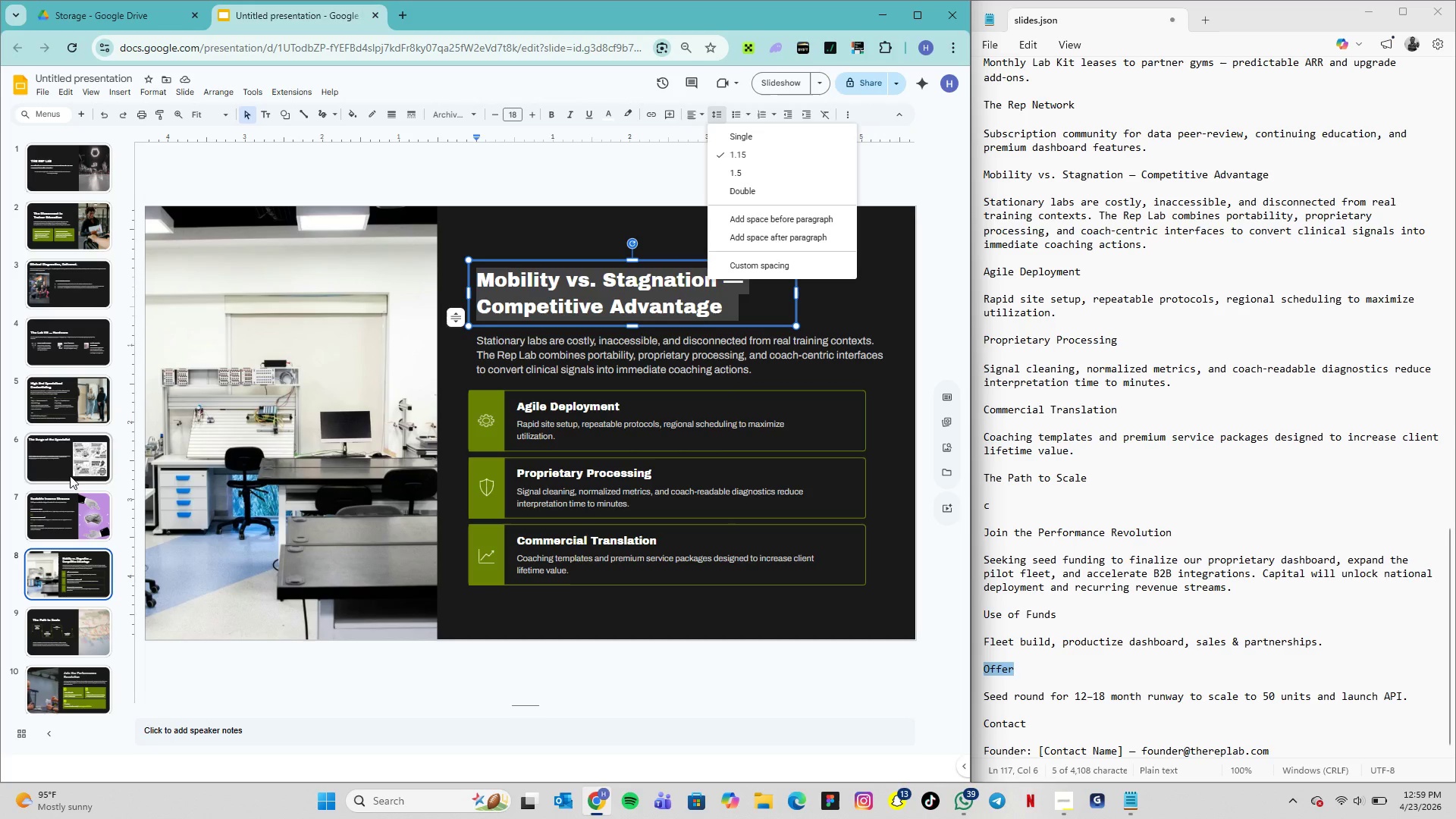 
left_click([70, 524])
 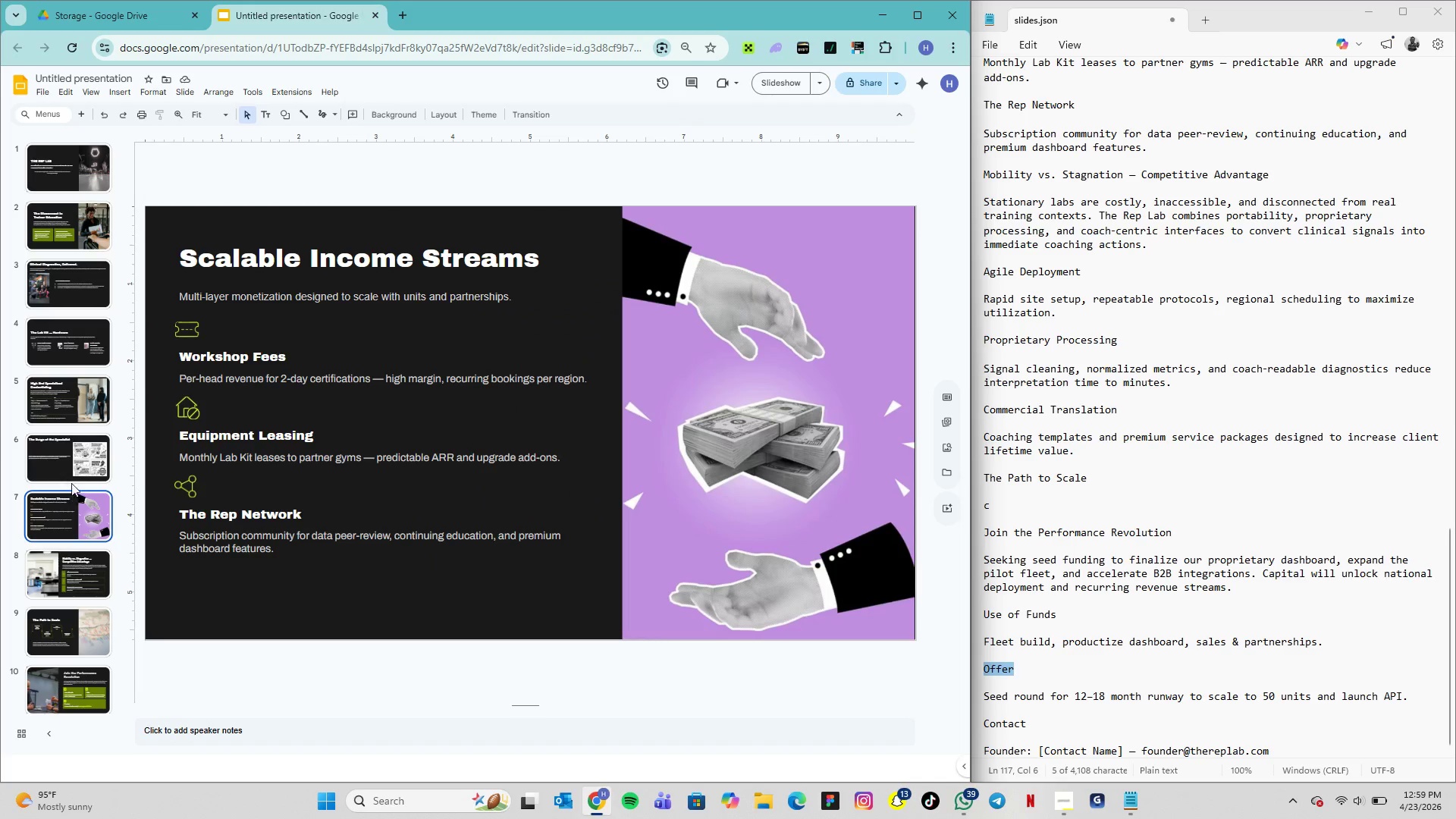 
left_click([69, 460])
 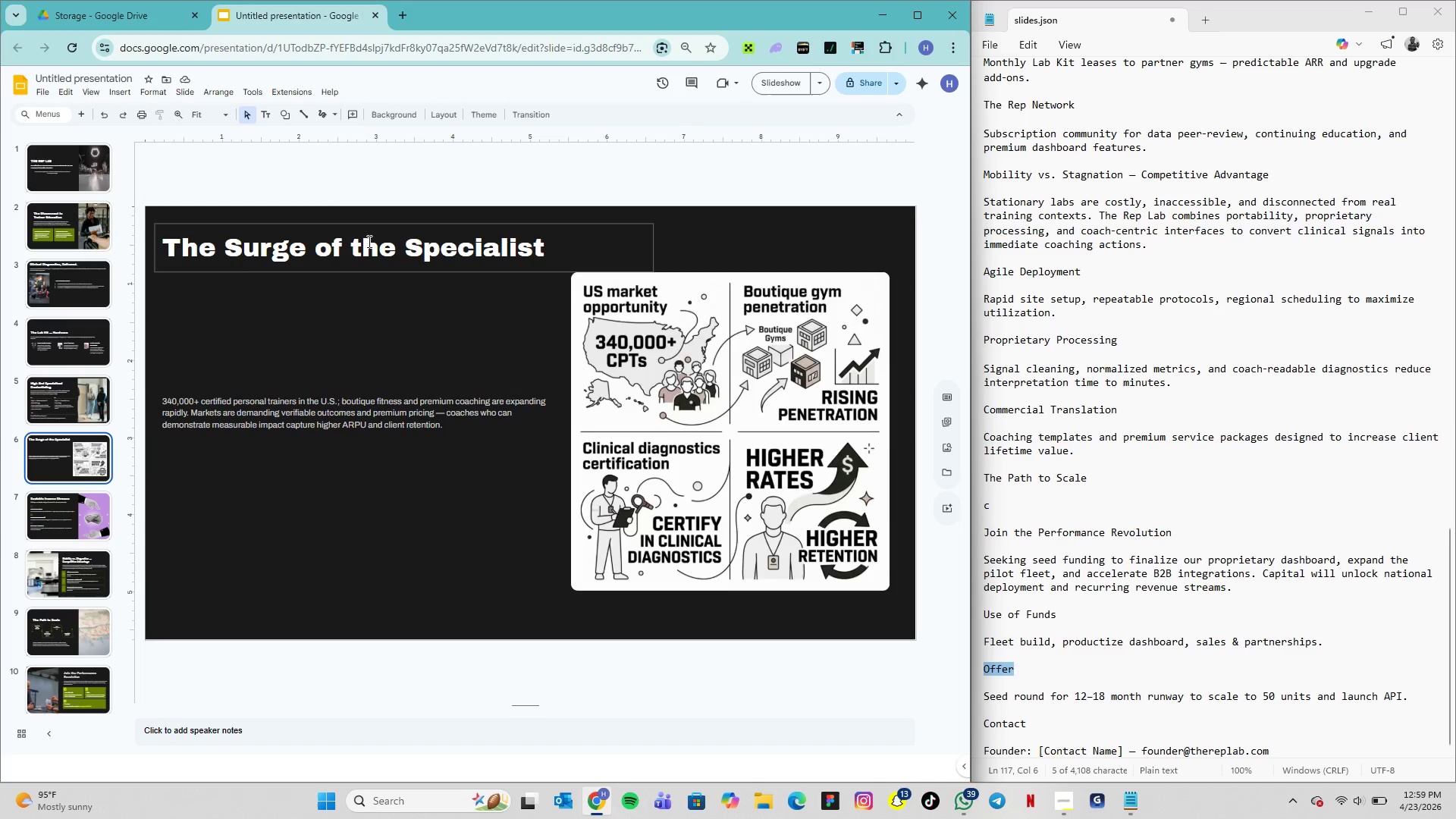 
left_click([378, 230])
 